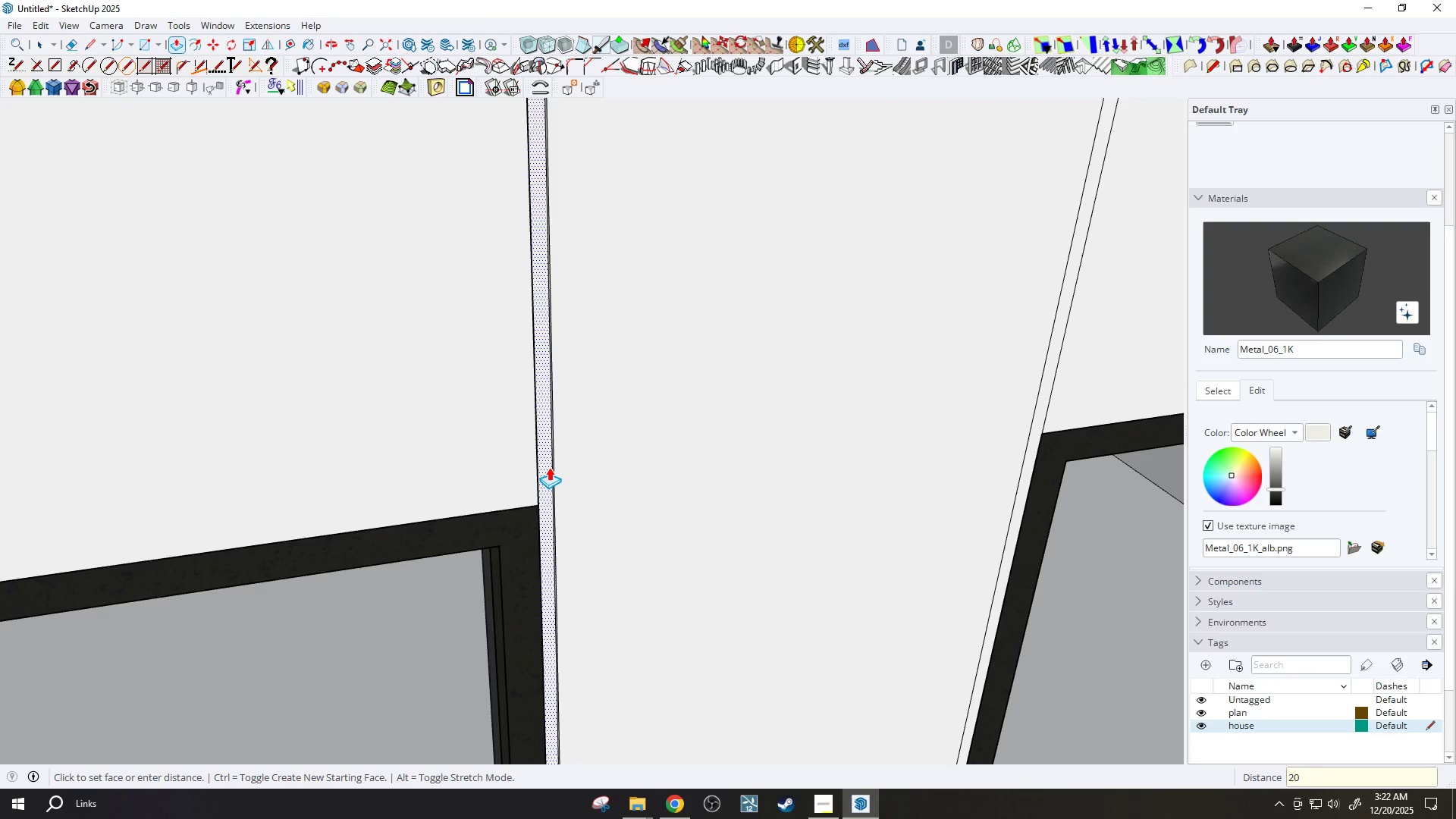 
key(Enter)
 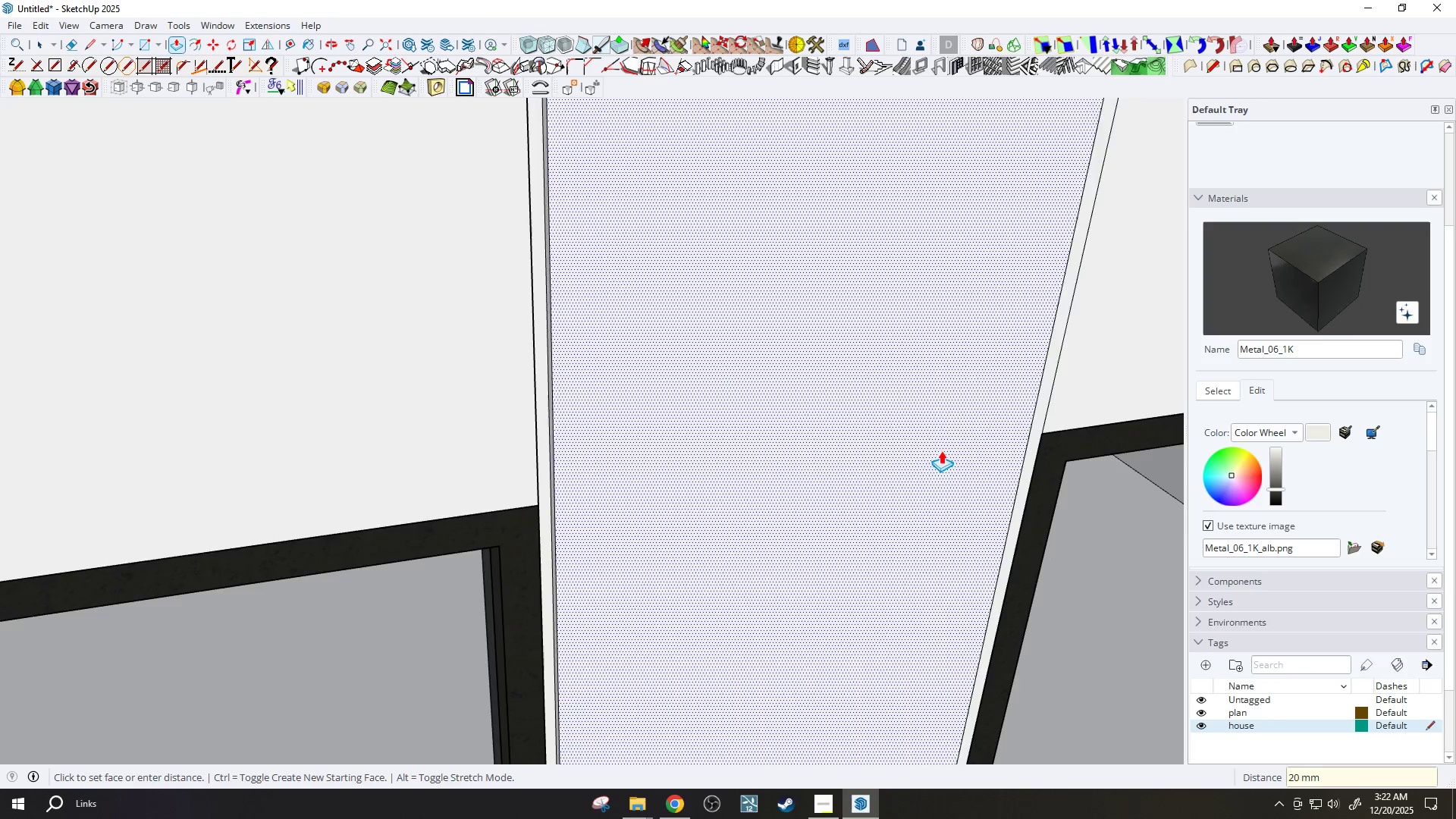 
scroll: coordinate [989, 425], scroll_direction: up, amount: 4.0
 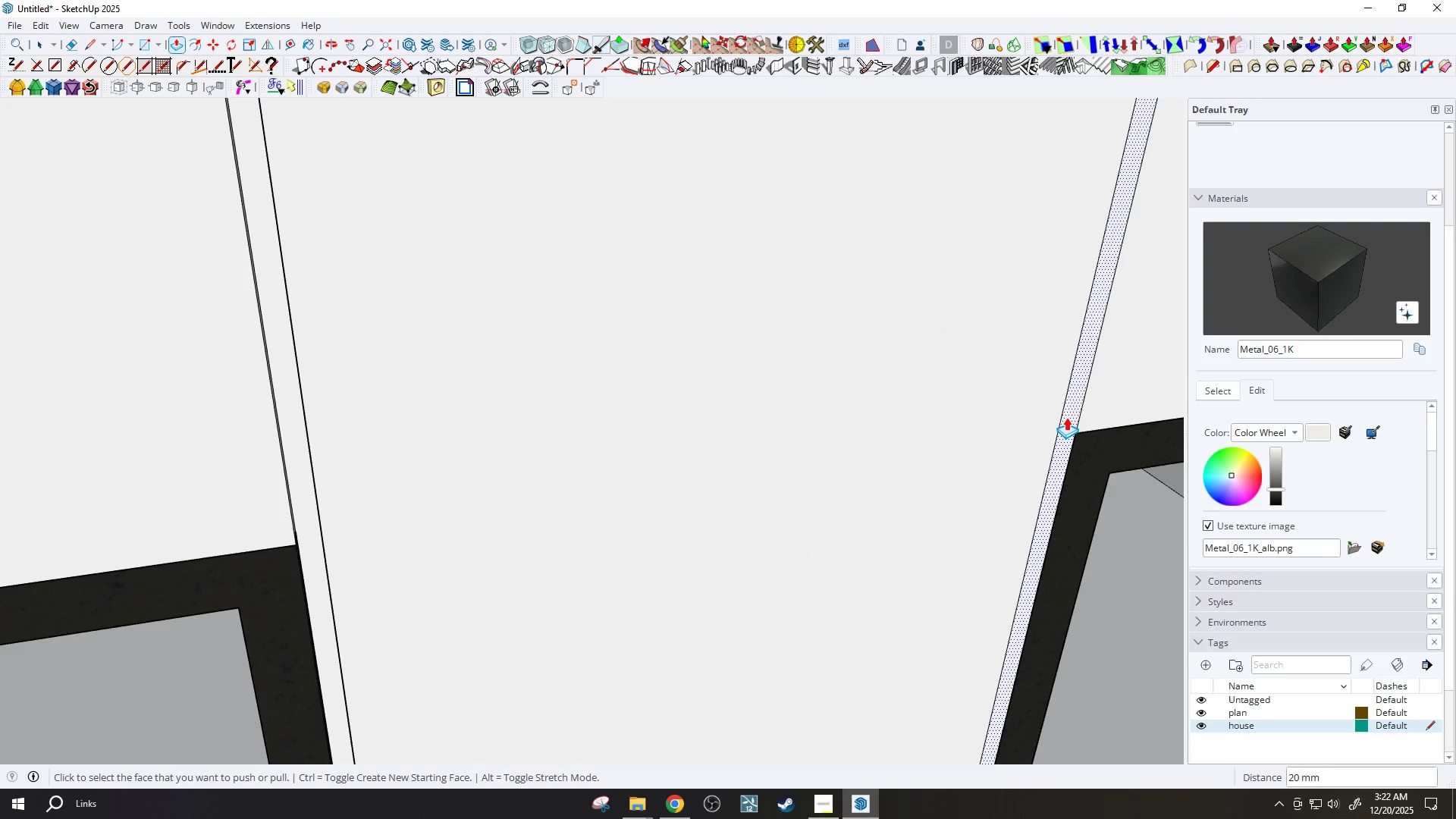 
double_click([1066, 417])
 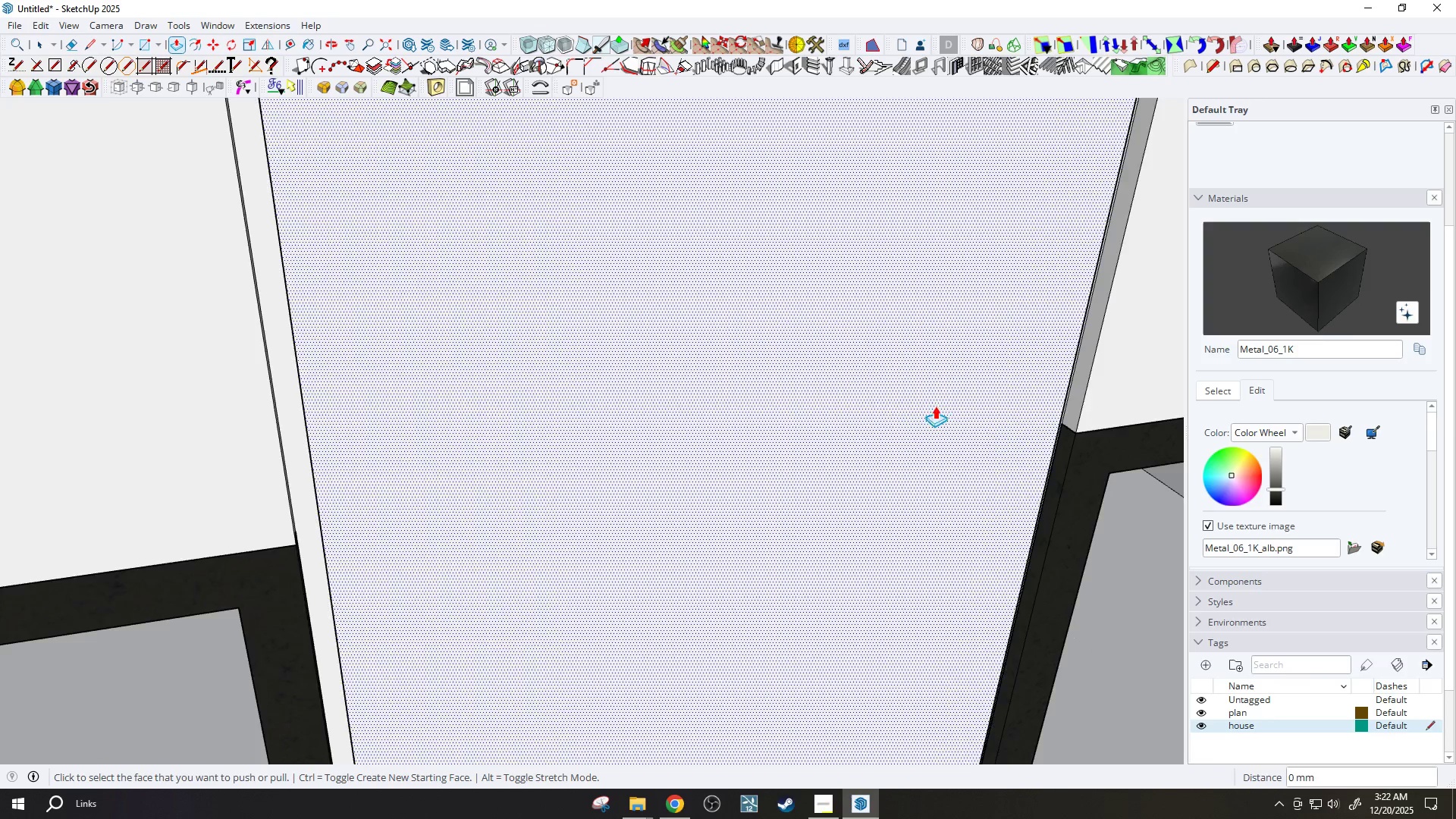 
scroll: coordinate [746, 462], scroll_direction: down, amount: 26.0
 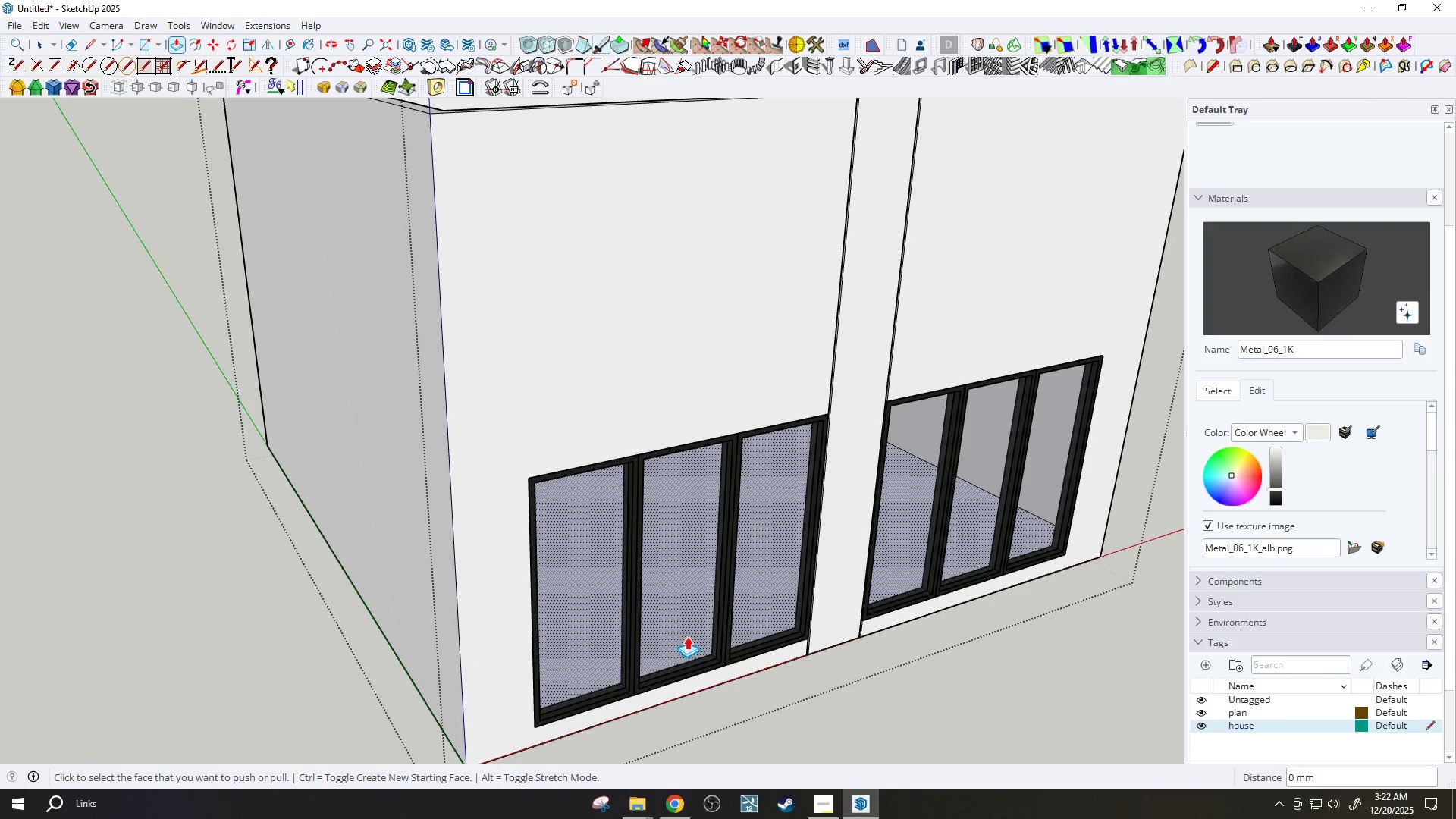 
key(T)
 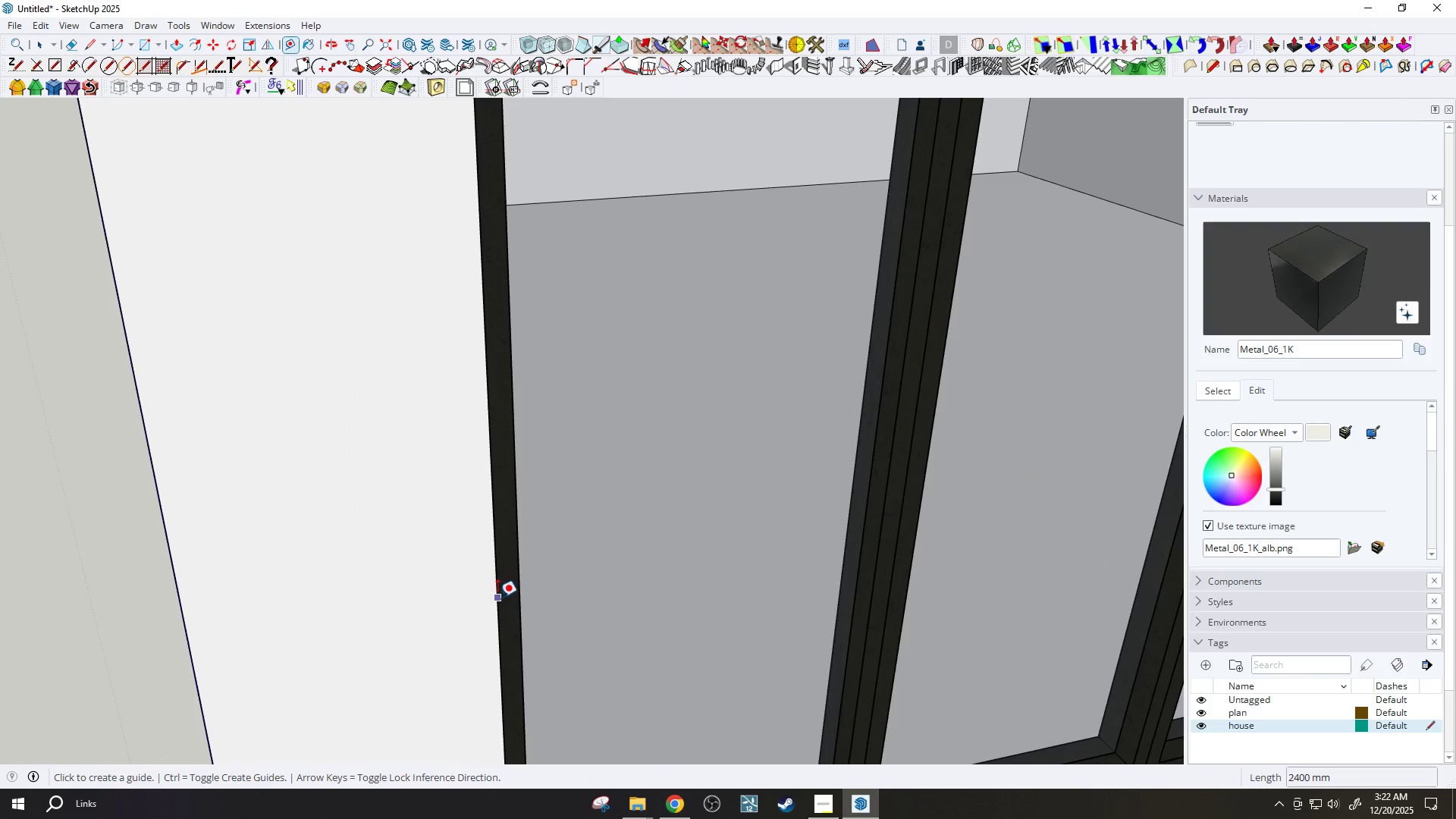 
left_click([499, 597])
 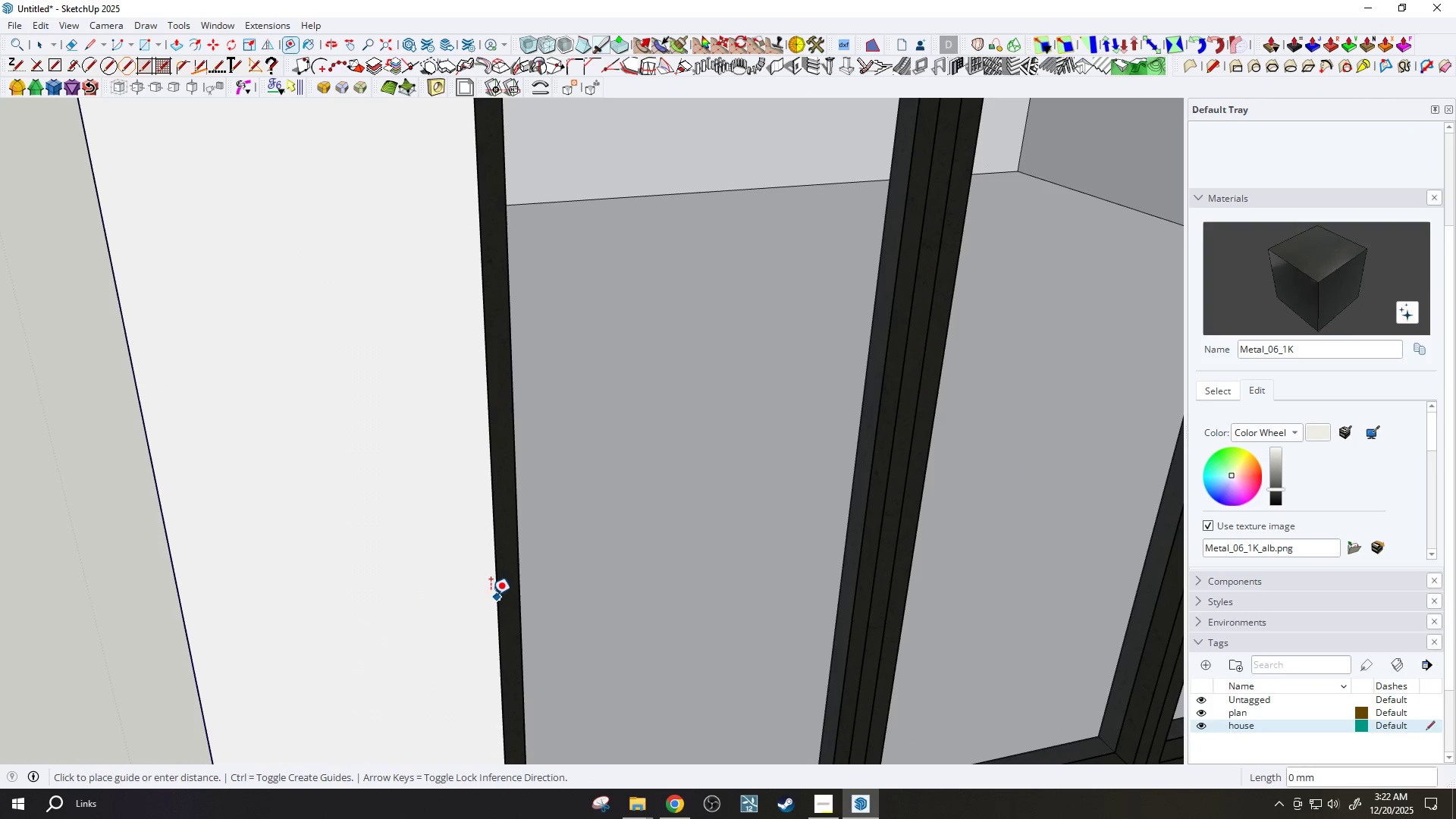 
scroll: coordinate [484, 602], scroll_direction: up, amount: 13.0
 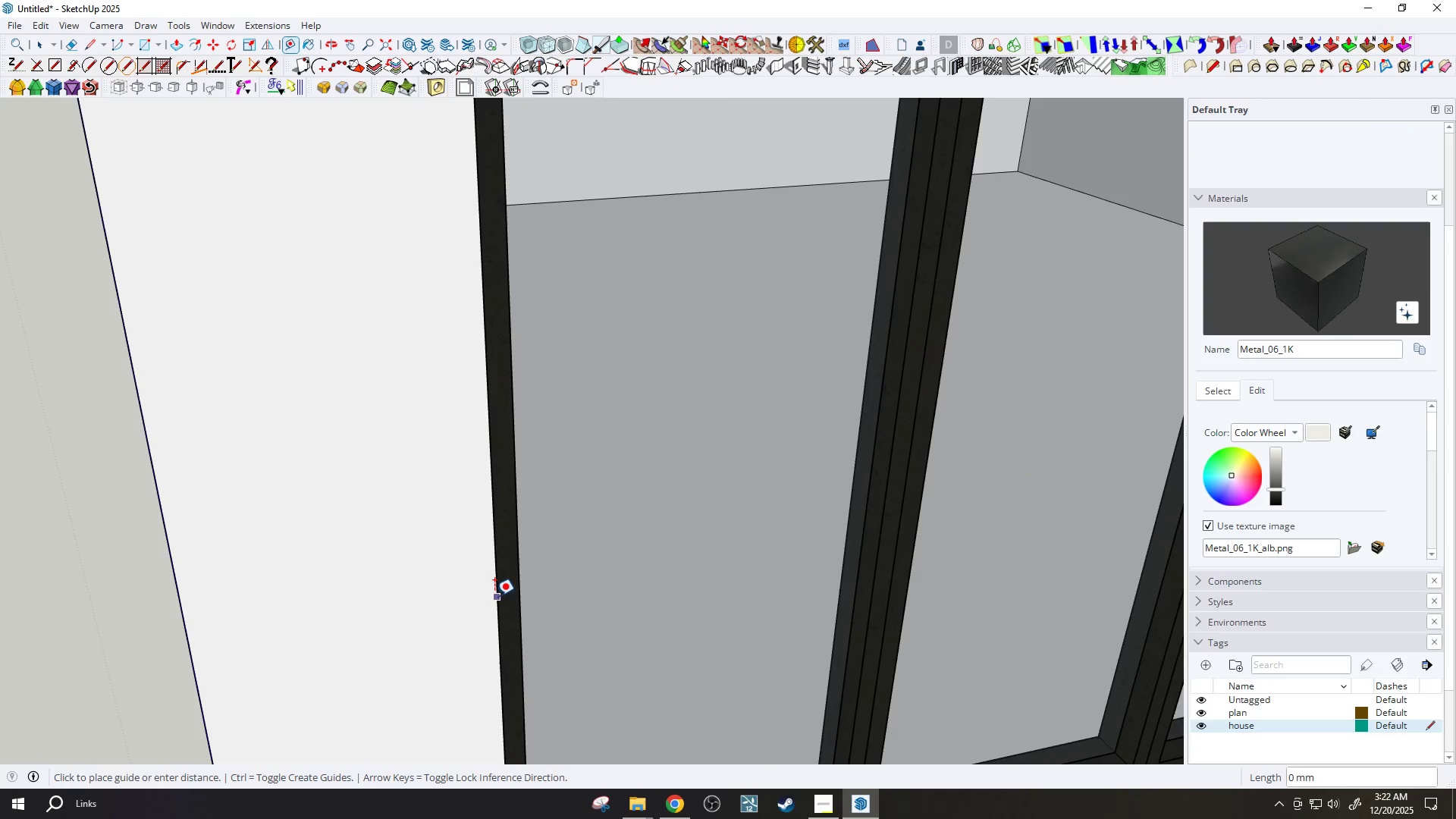 
left_click([495, 596])
 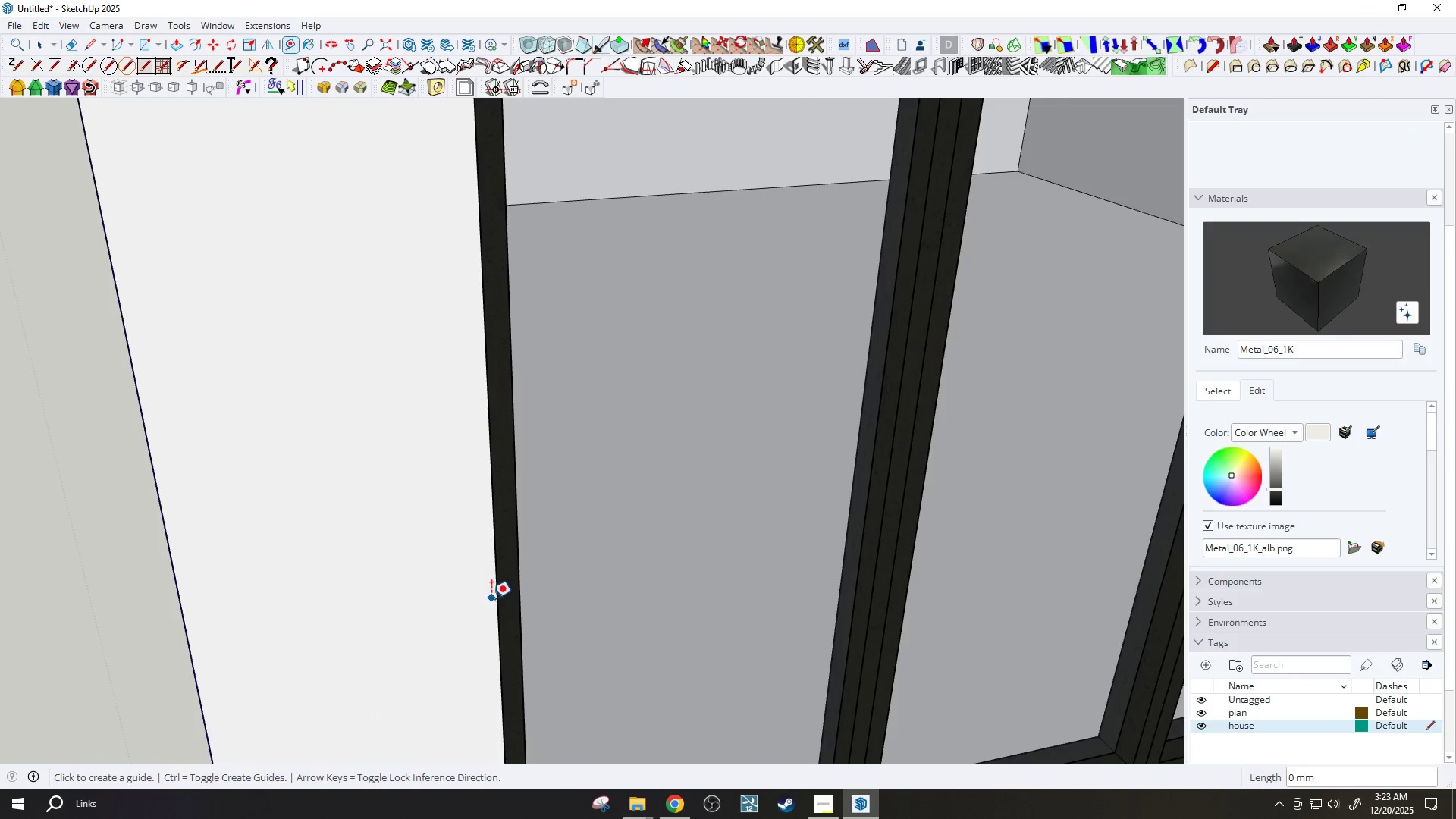 
left_click([491, 598])
 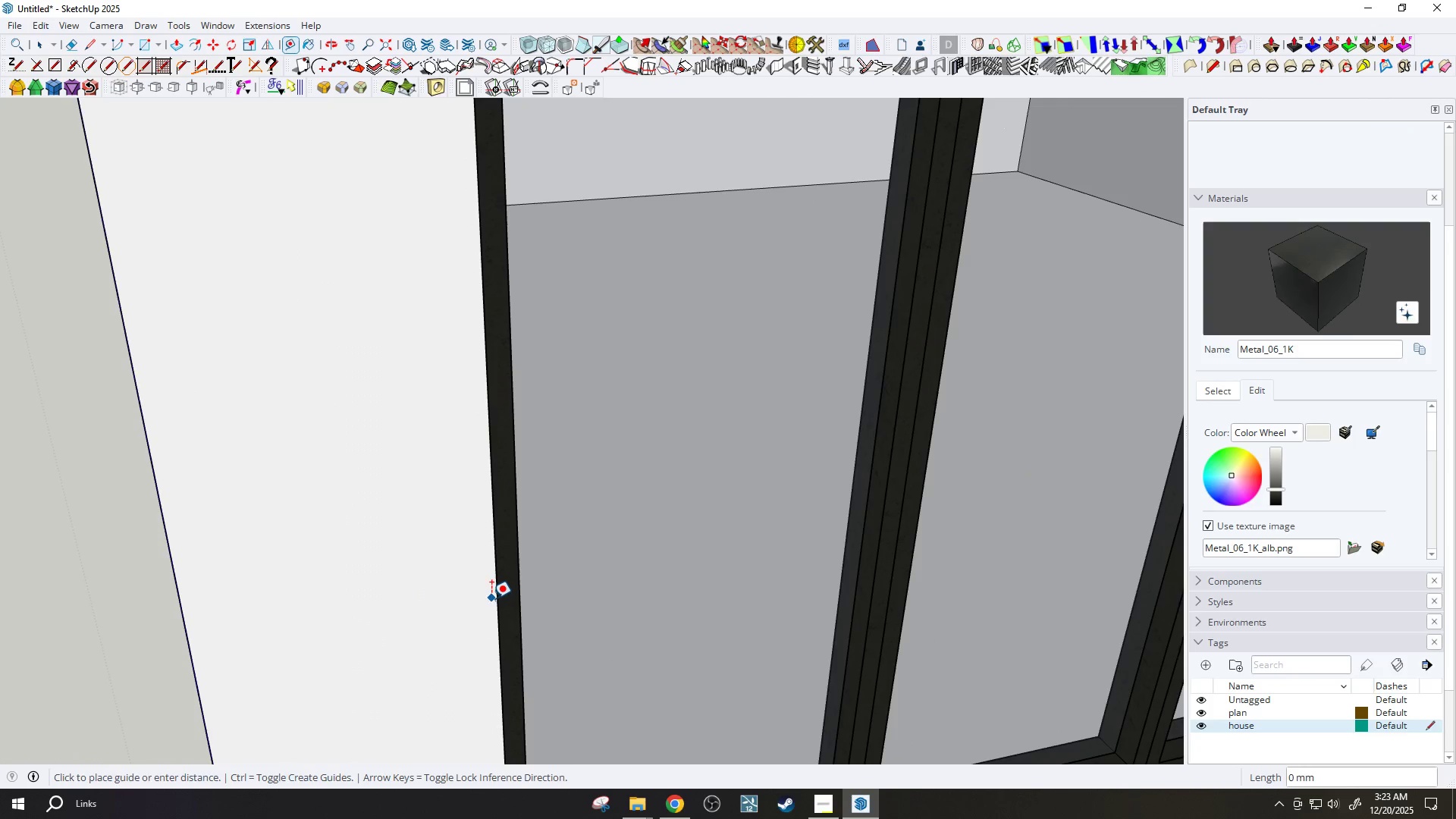 
key(Escape)
 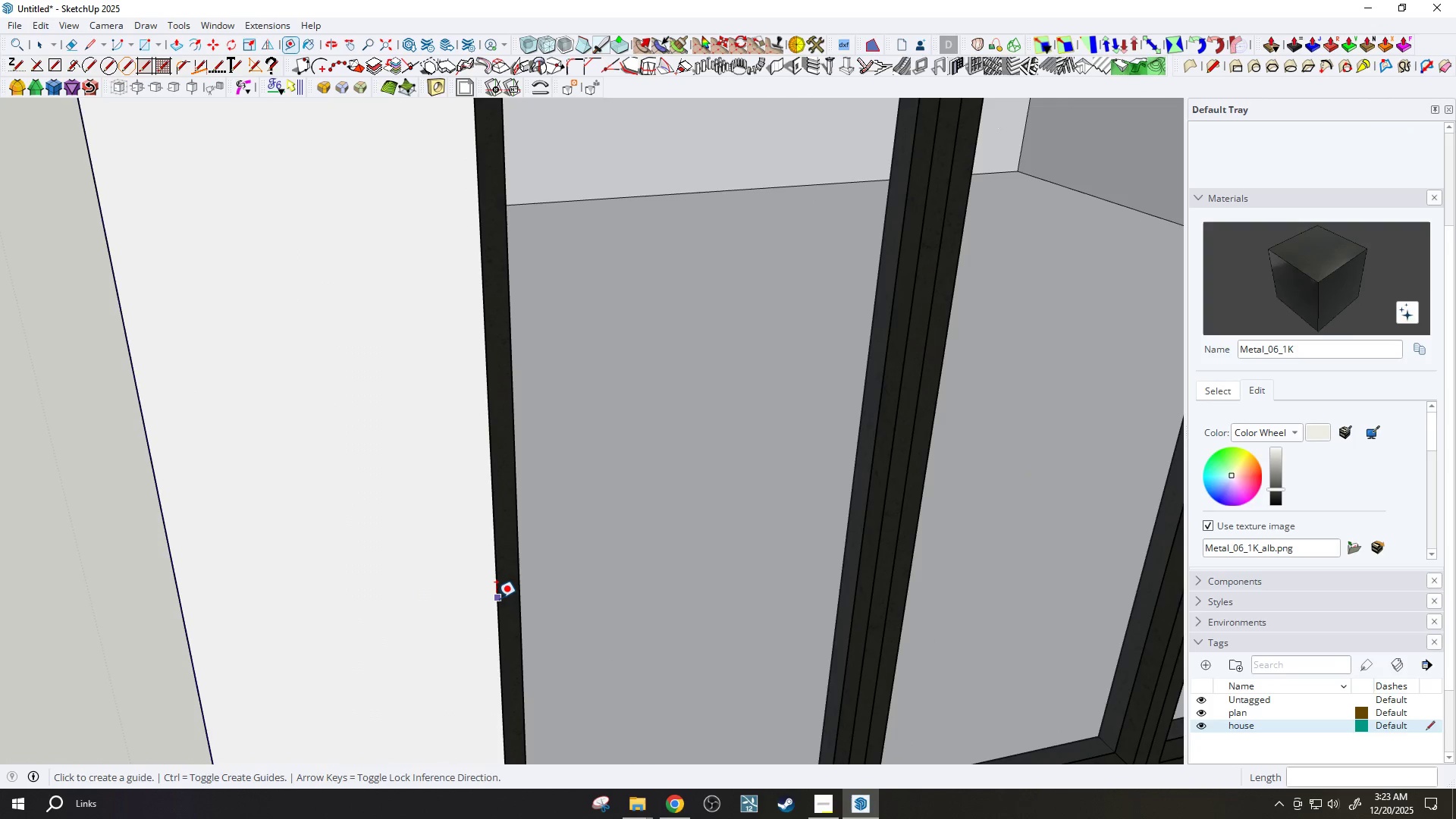 
left_click([496, 598])
 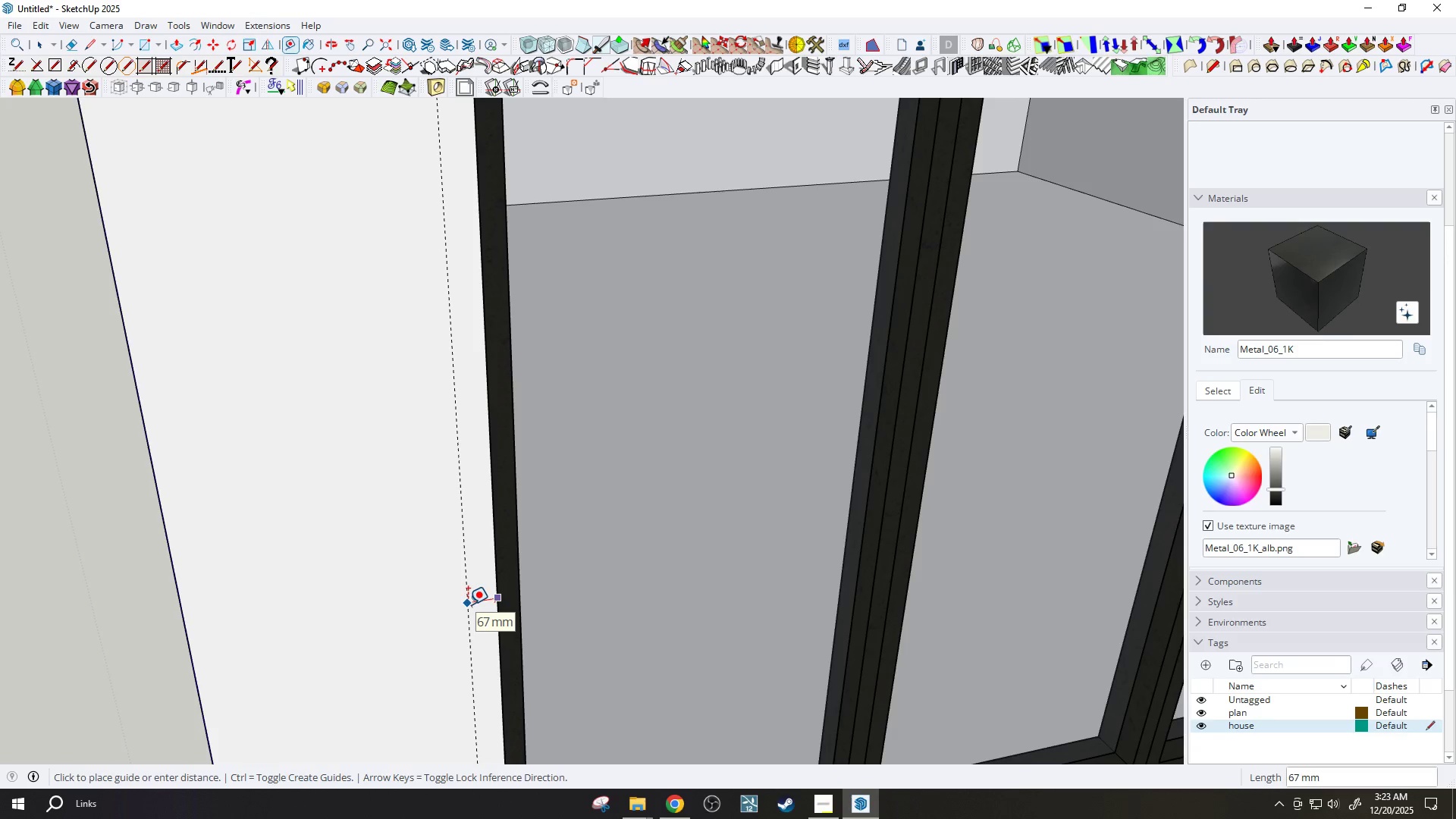 
type(20)
 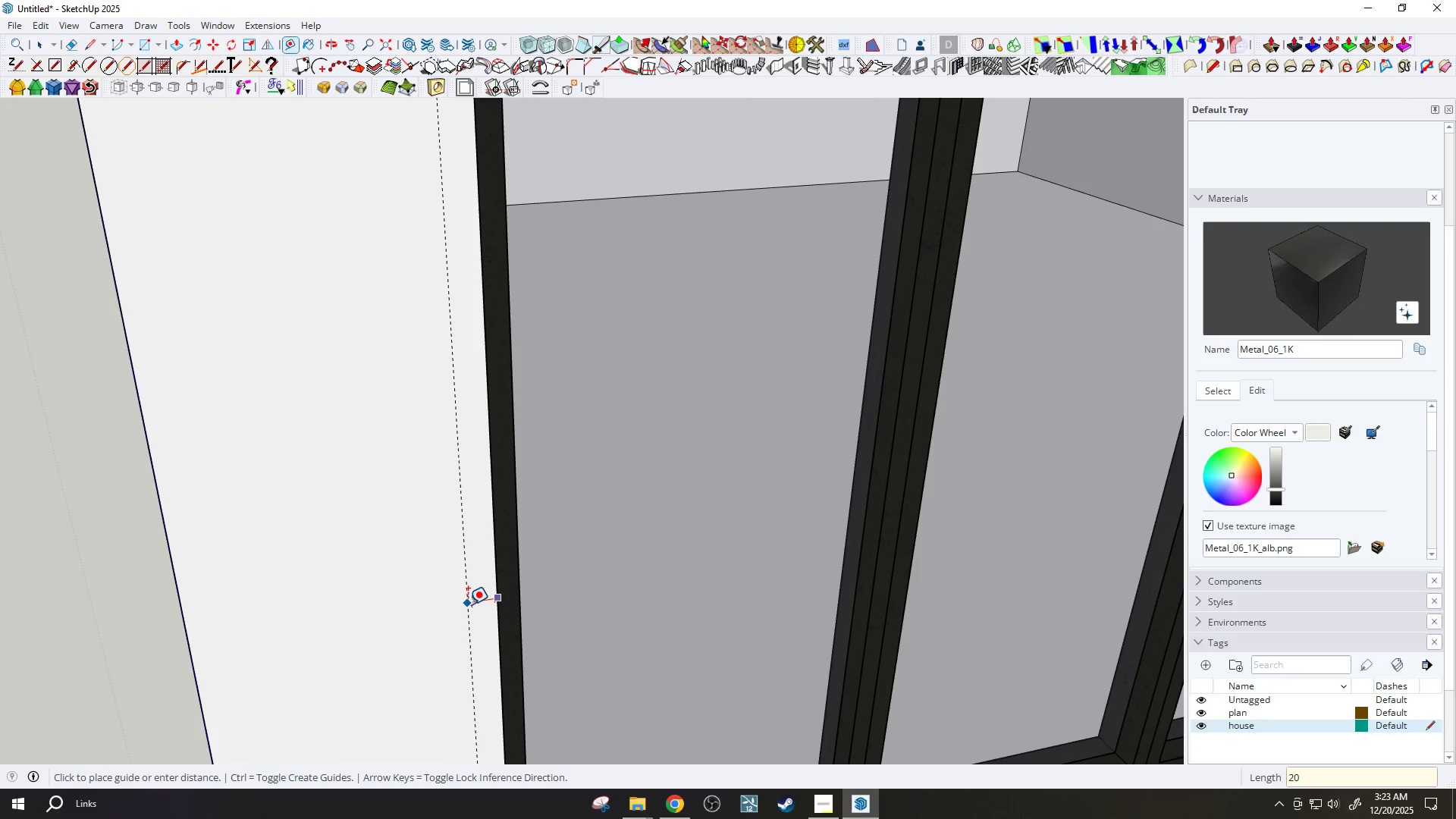 
key(Enter)
 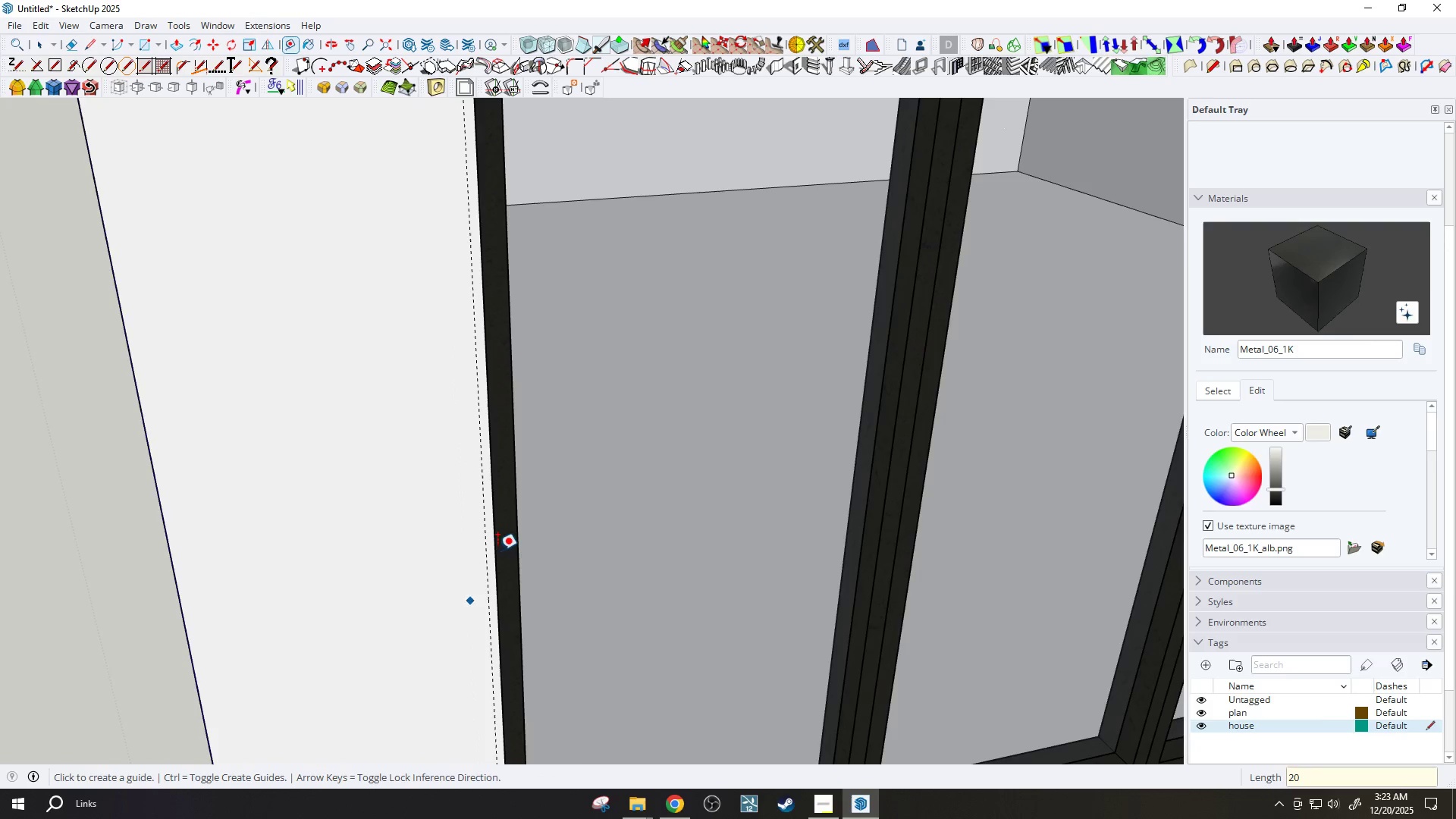 
key(R)
 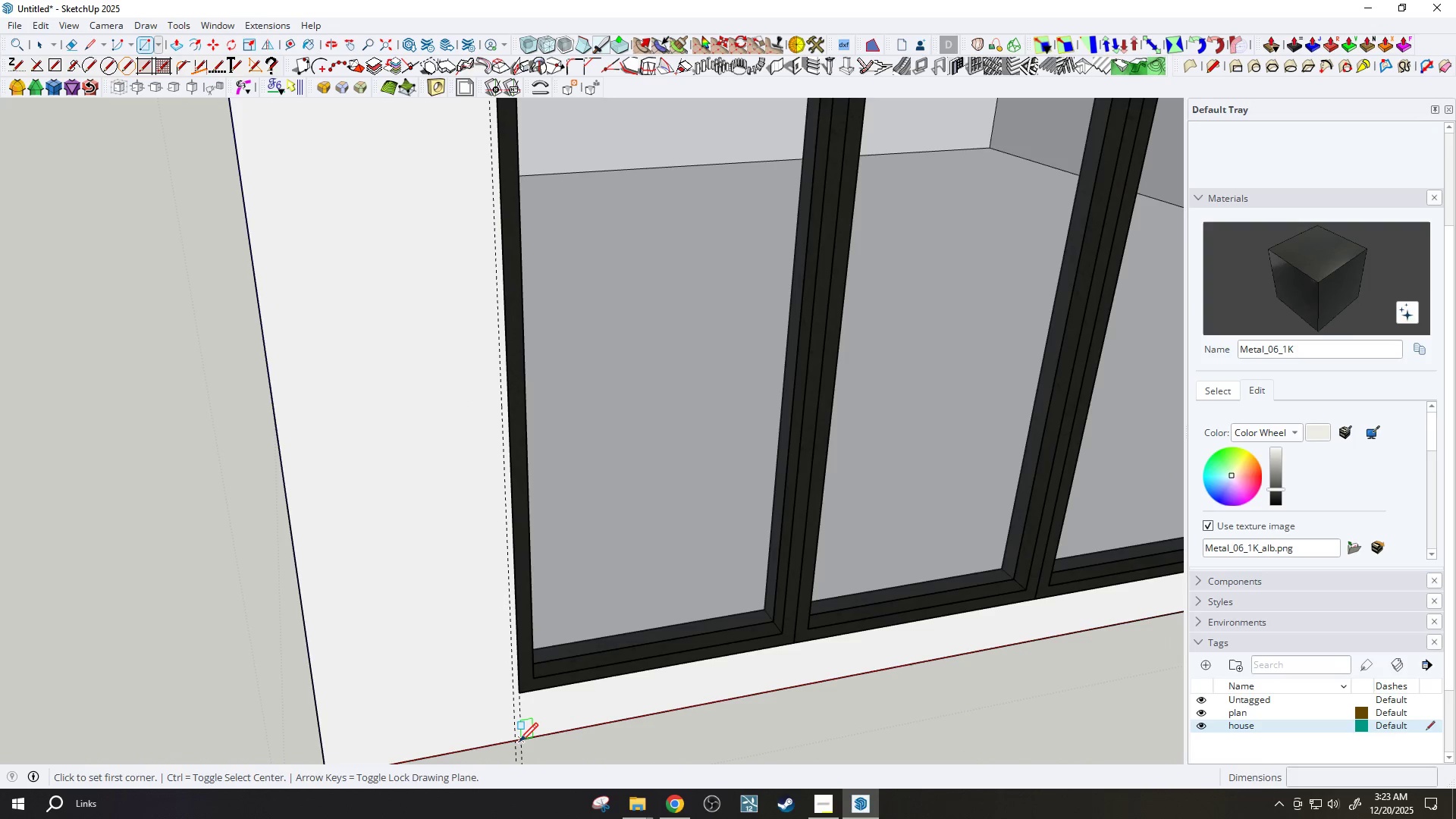 
left_click([520, 743])
 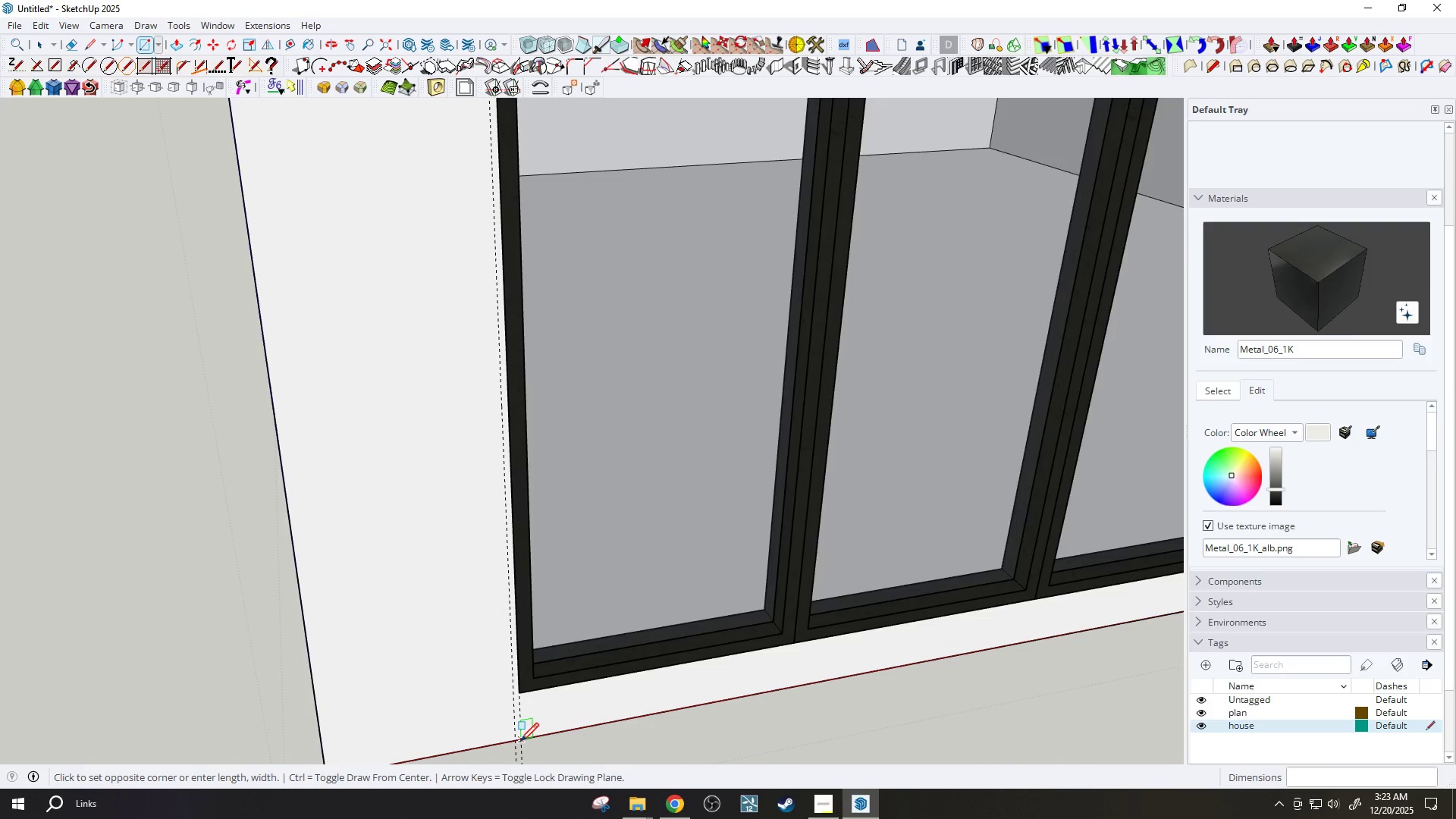 
scroll: coordinate [522, 735], scroll_direction: down, amount: 17.0
 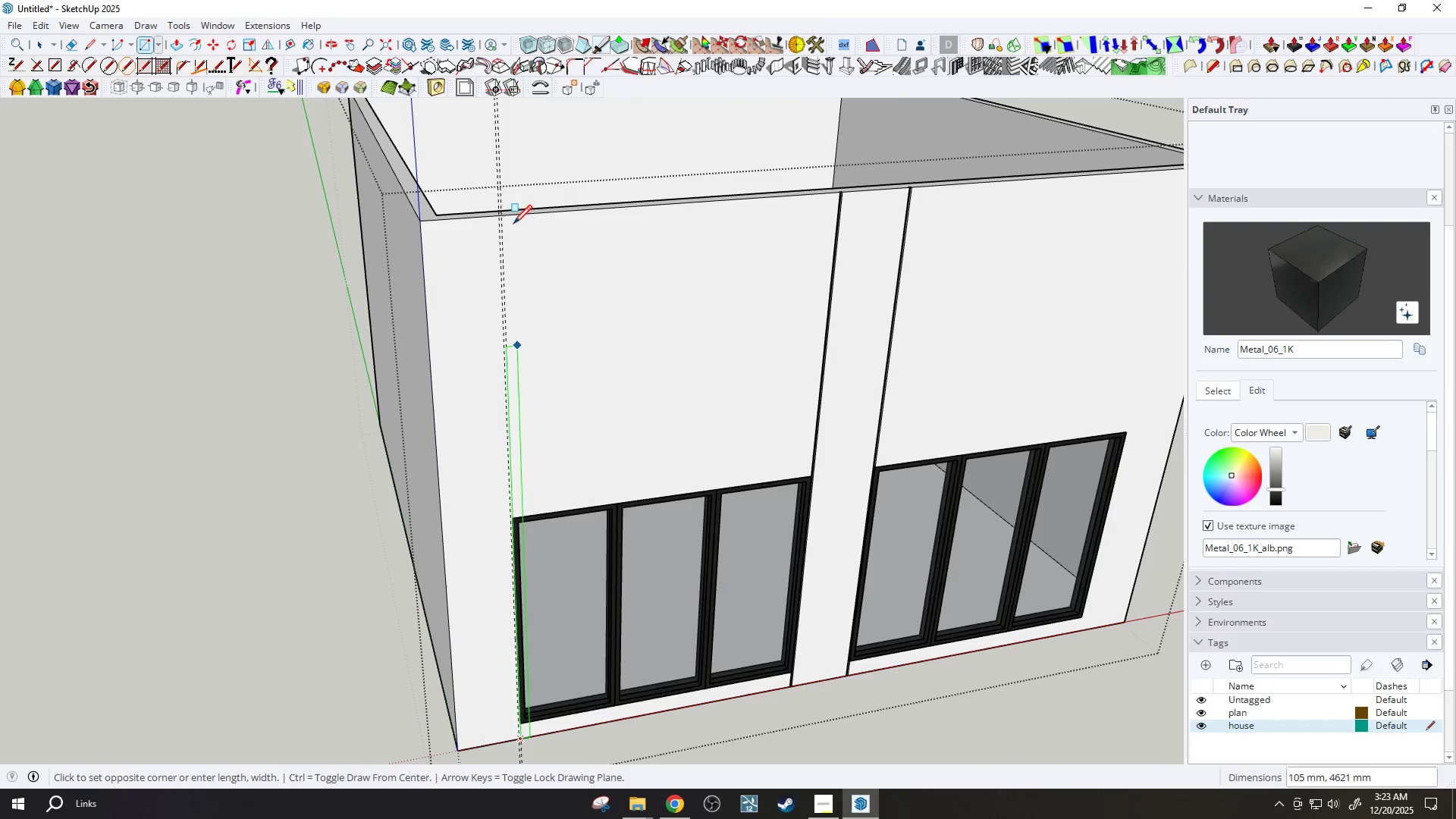 
scroll: coordinate [493, 232], scroll_direction: up, amount: 5.0
 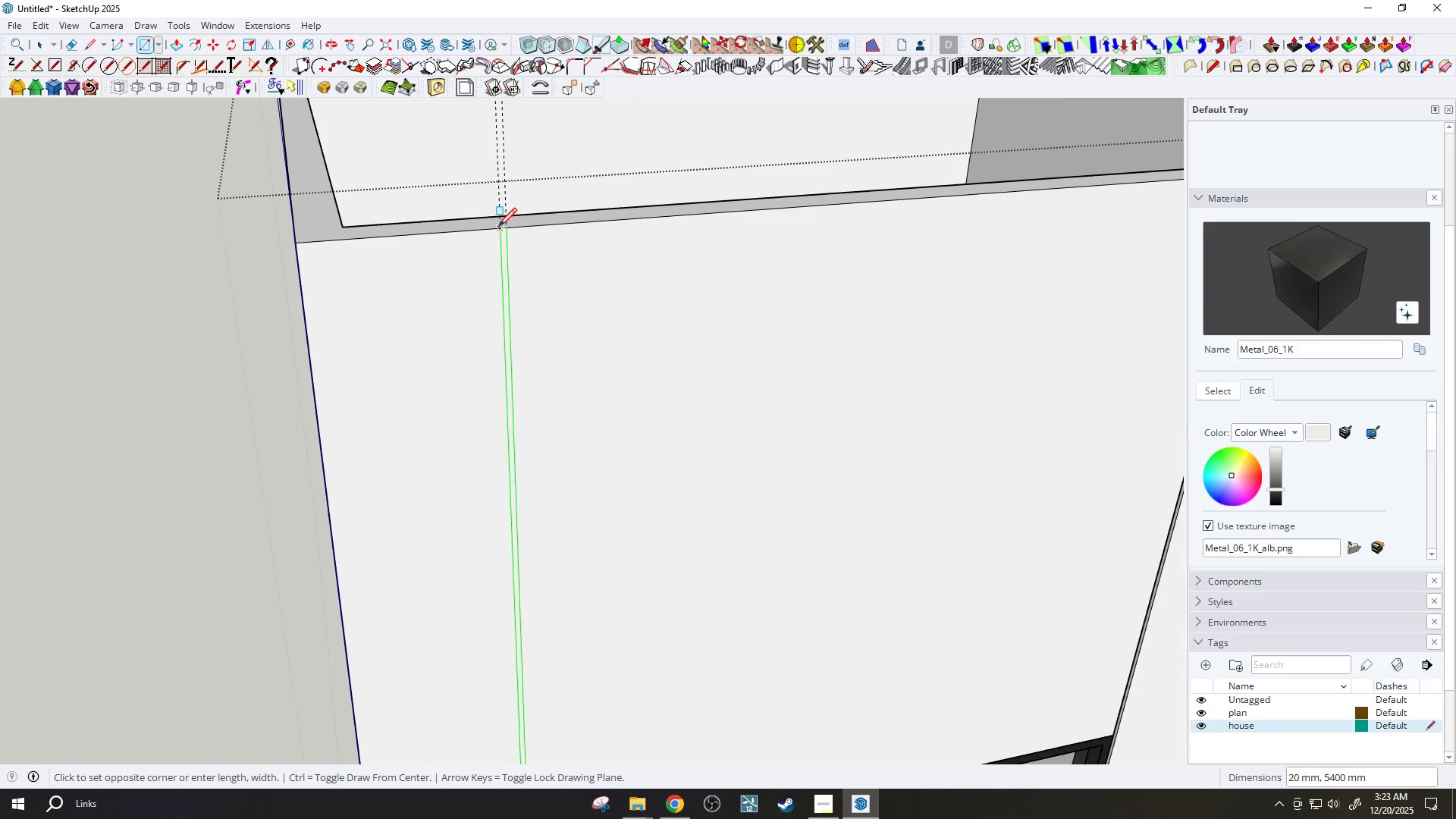 
left_click([498, 228])
 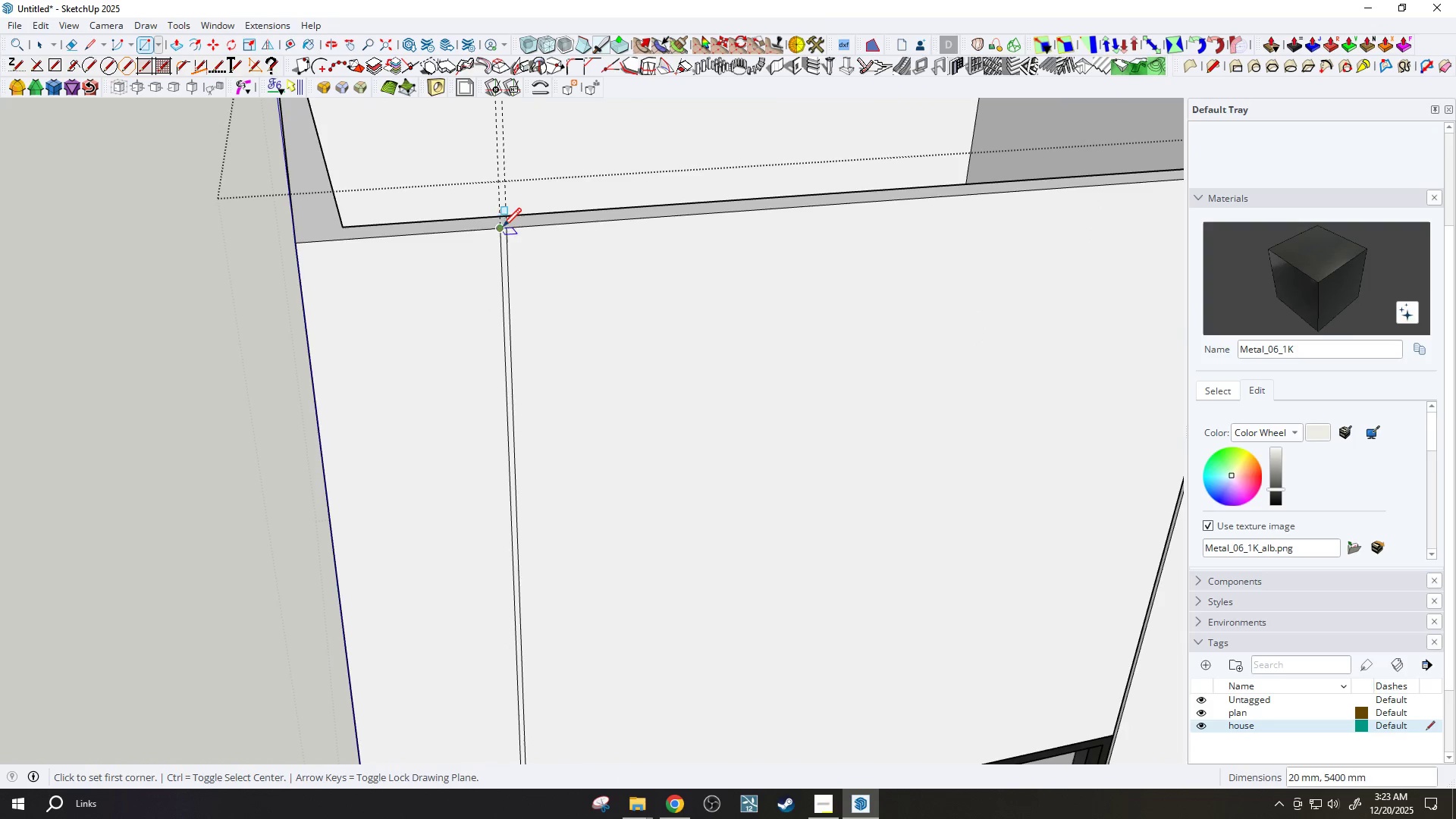 
key(P)
 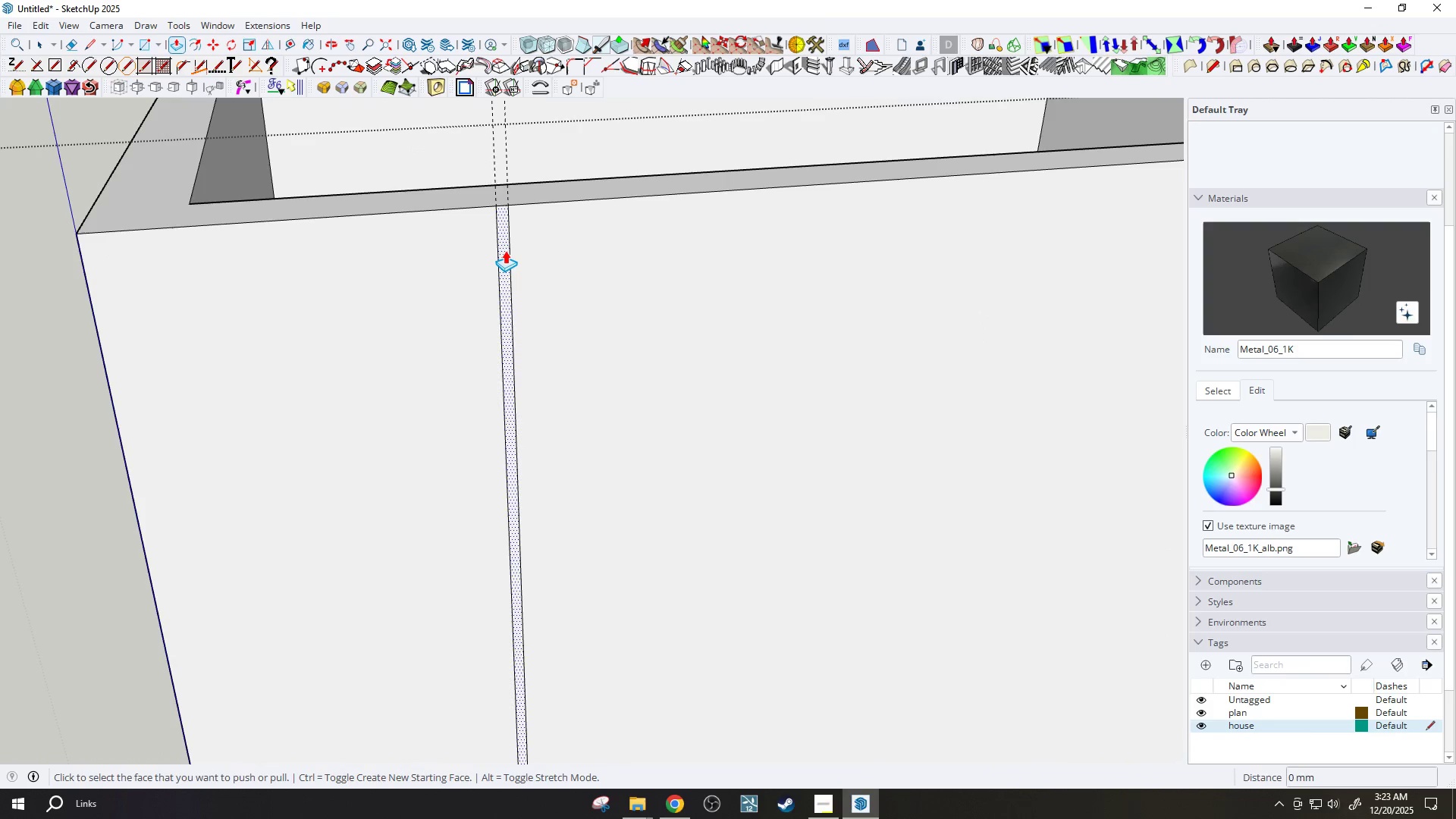 
left_click([505, 250])
 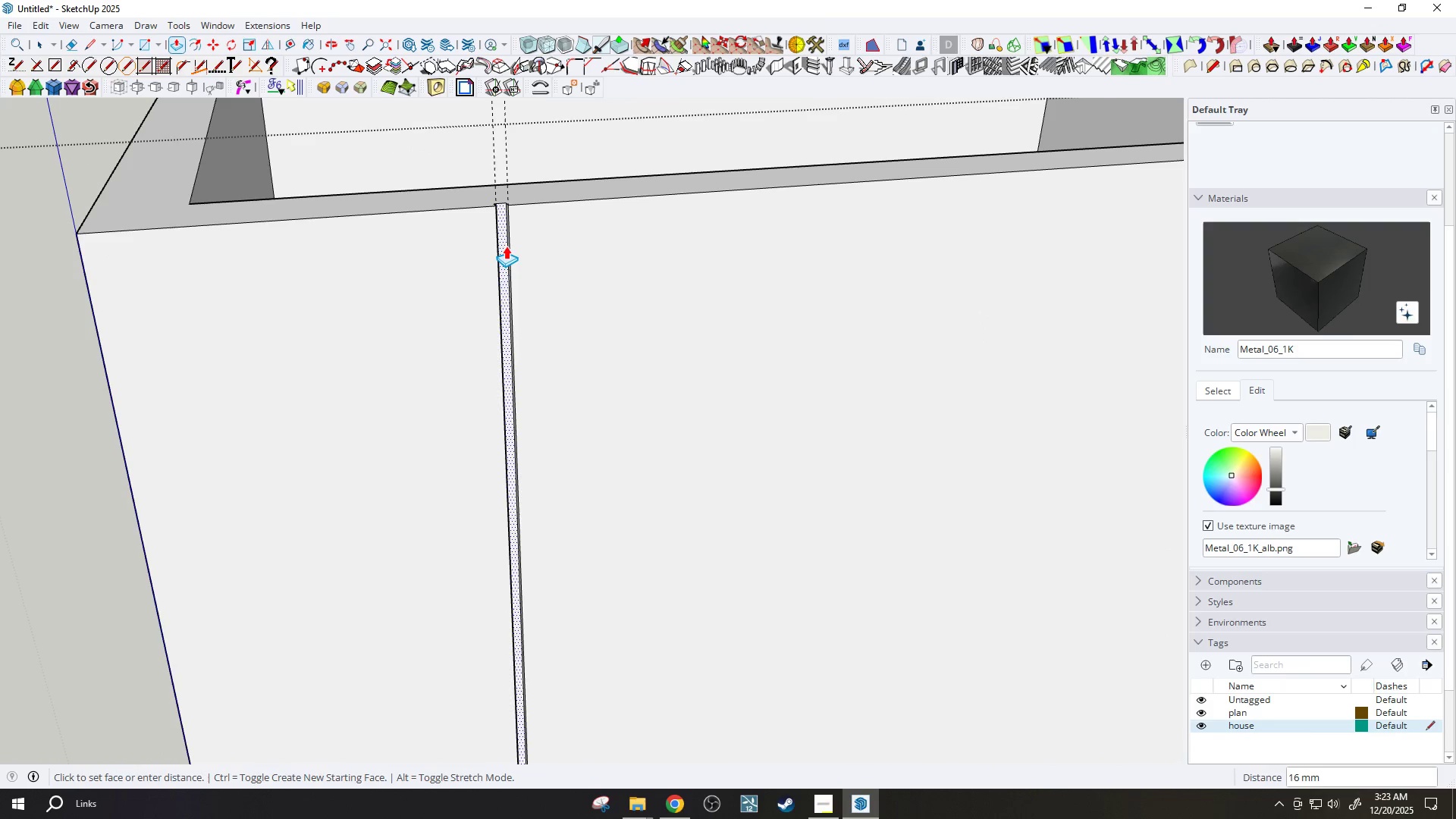 
scroll: coordinate [505, 250], scroll_direction: up, amount: 6.0
 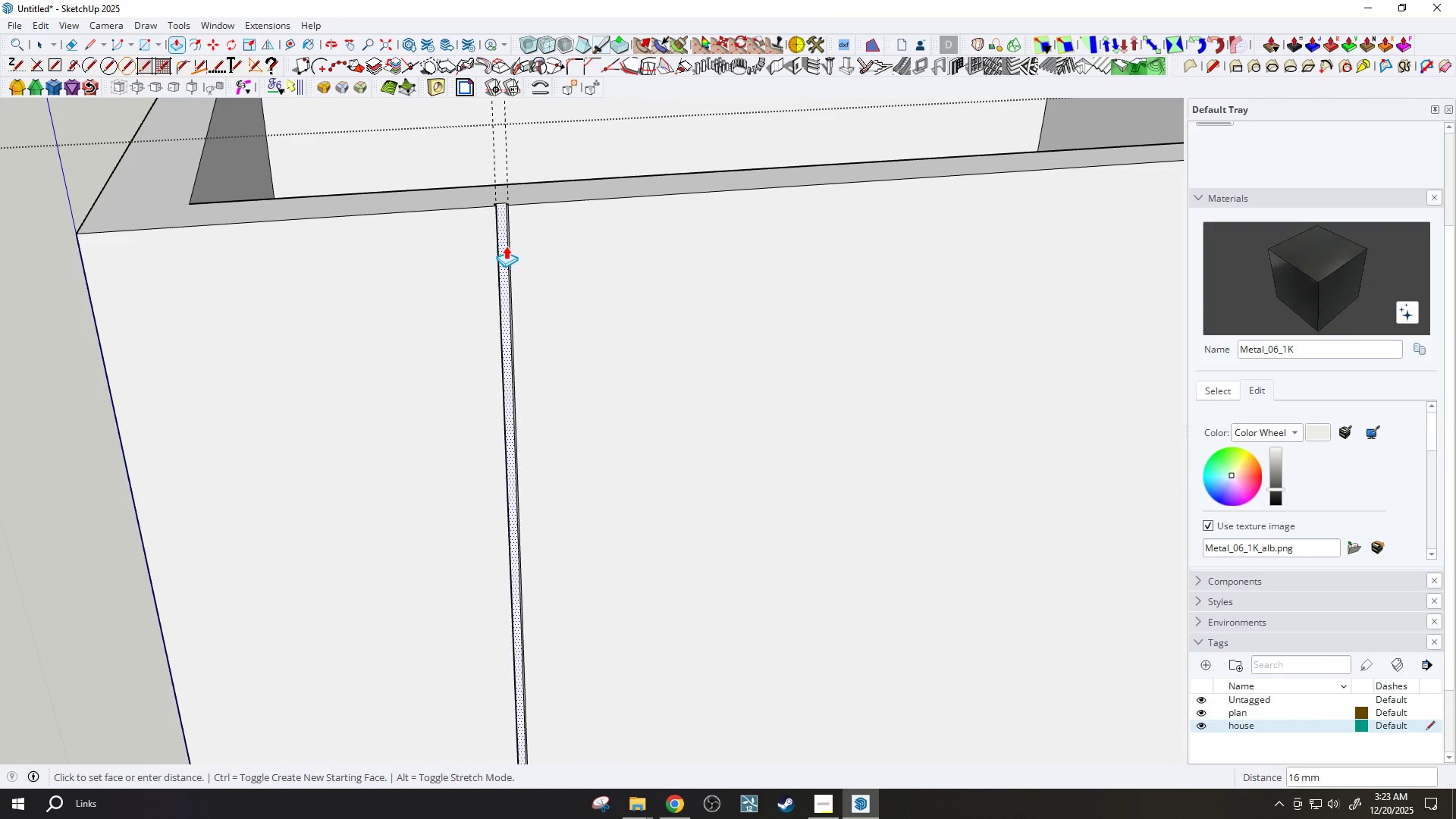 
type(20)
 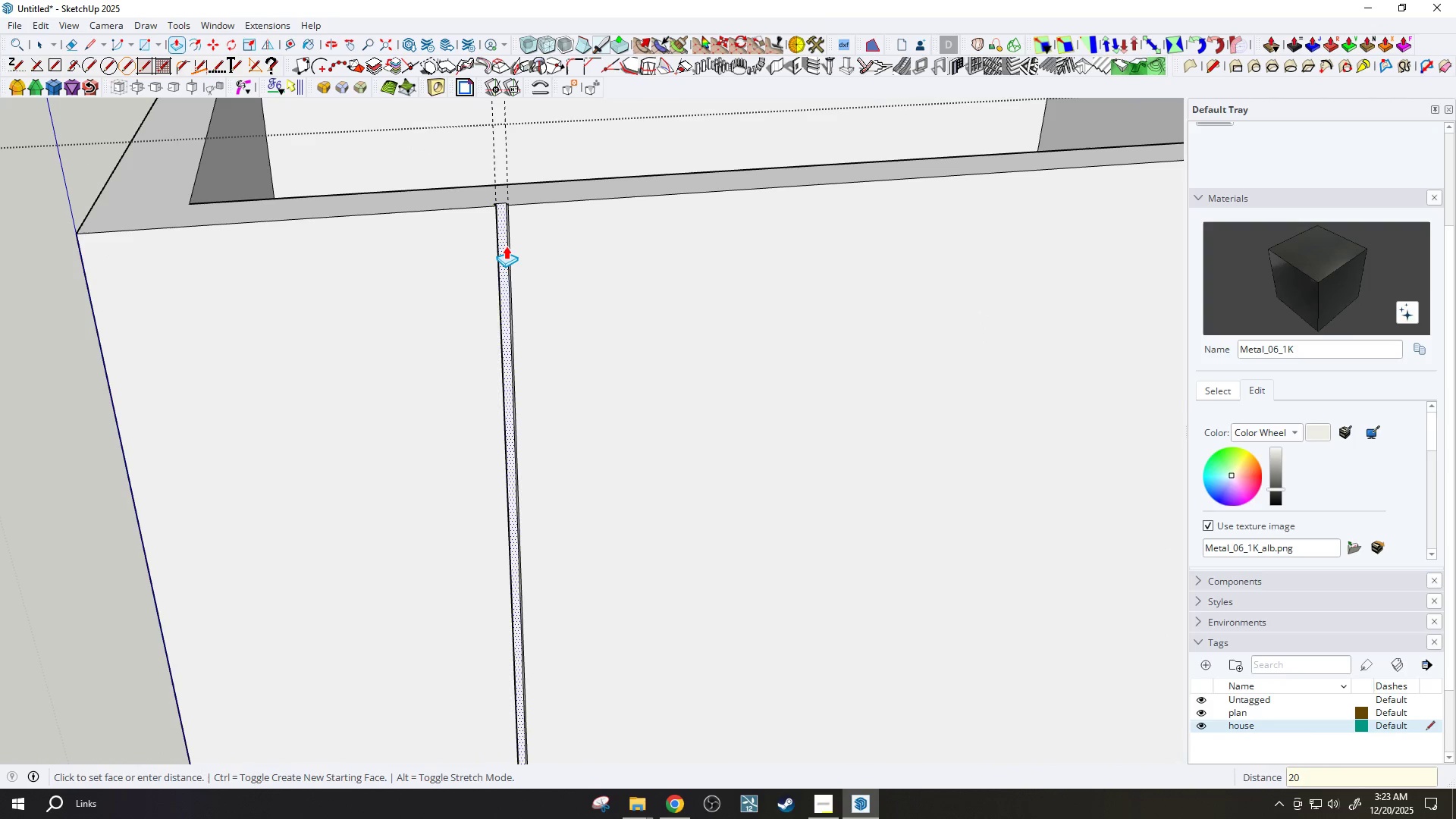 
key(Enter)
 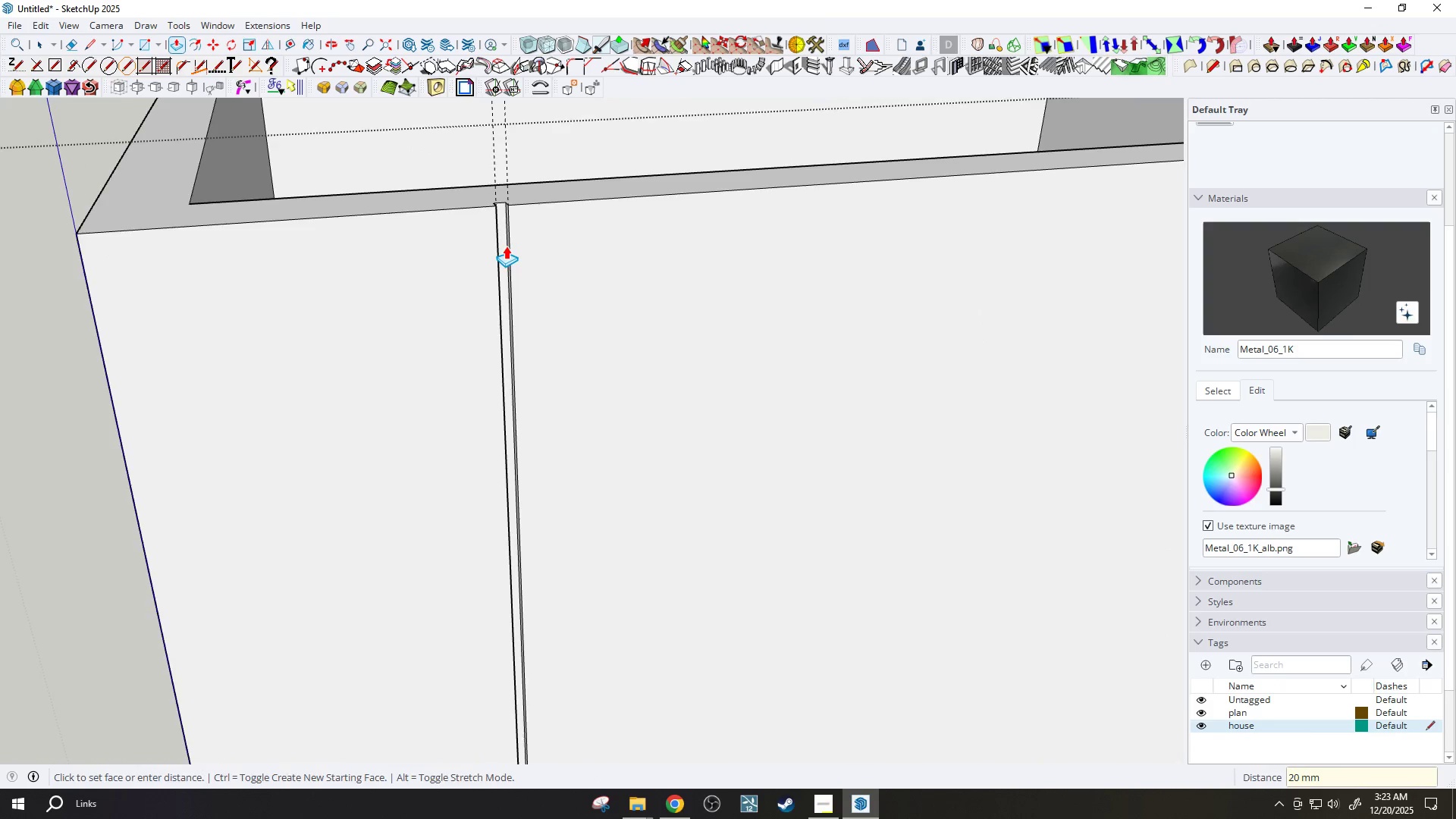 
scroll: coordinate [585, 435], scroll_direction: down, amount: 20.0
 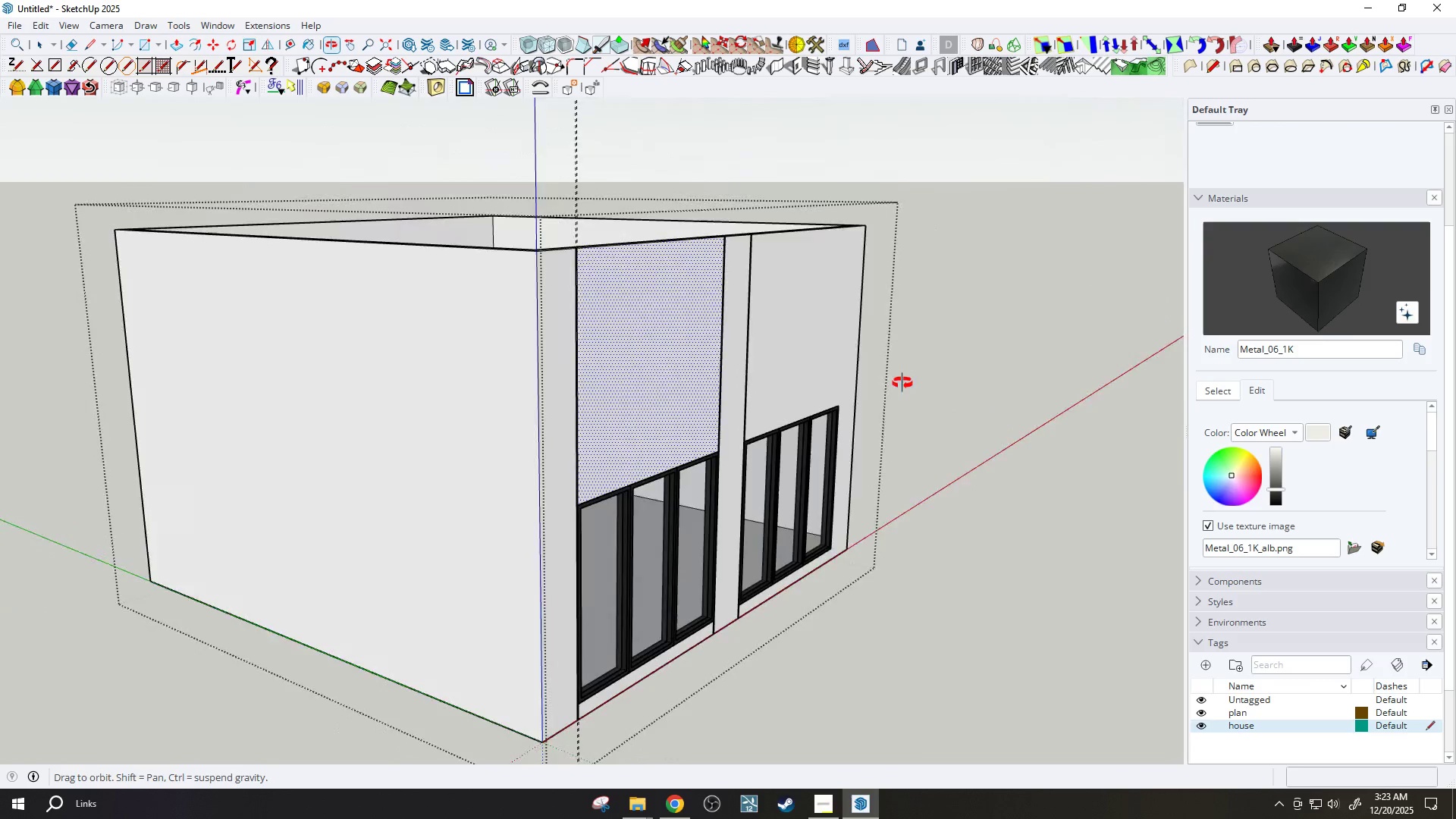 
key(T)
 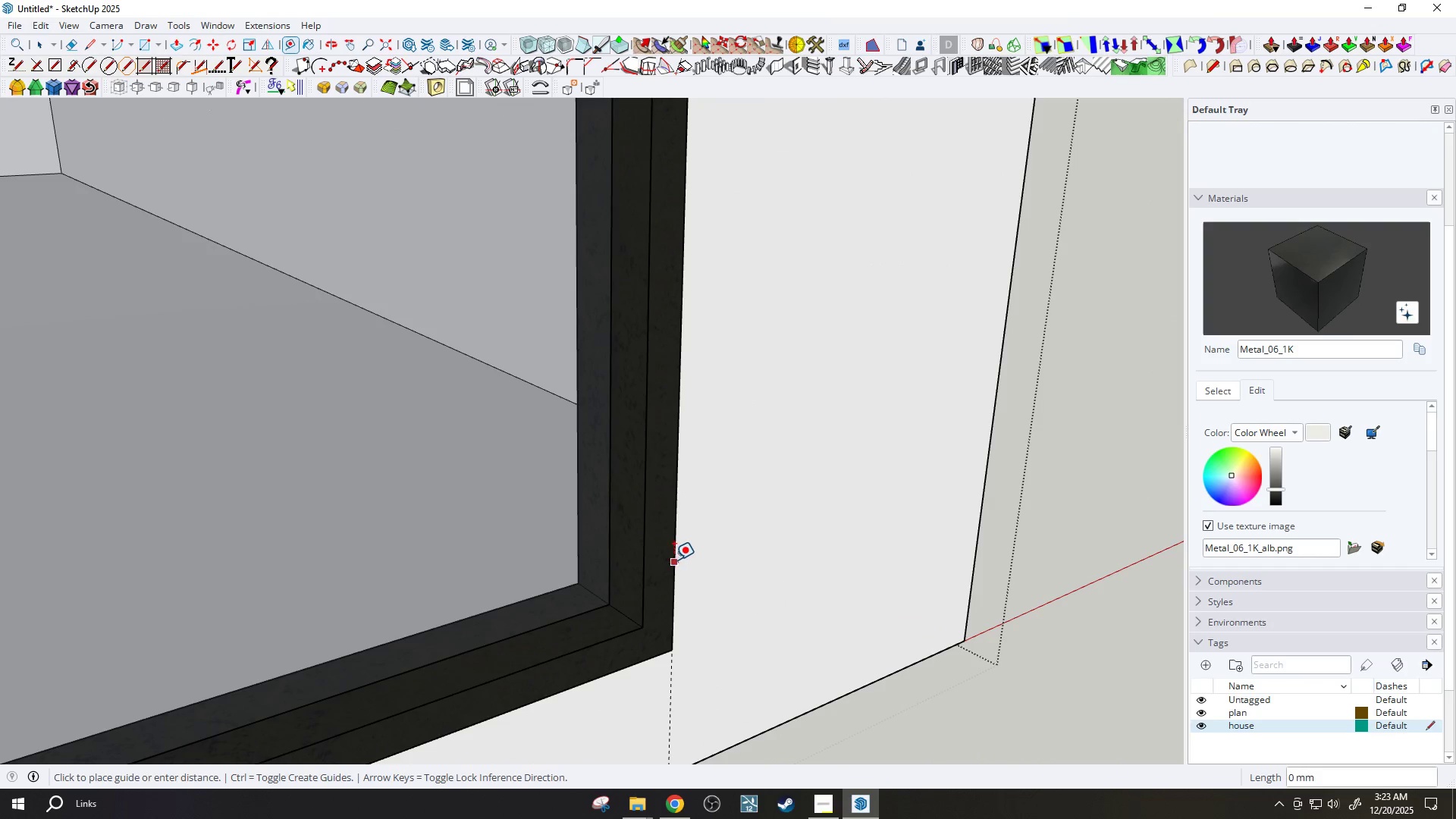 
scroll: coordinate [681, 566], scroll_direction: up, amount: 27.0
 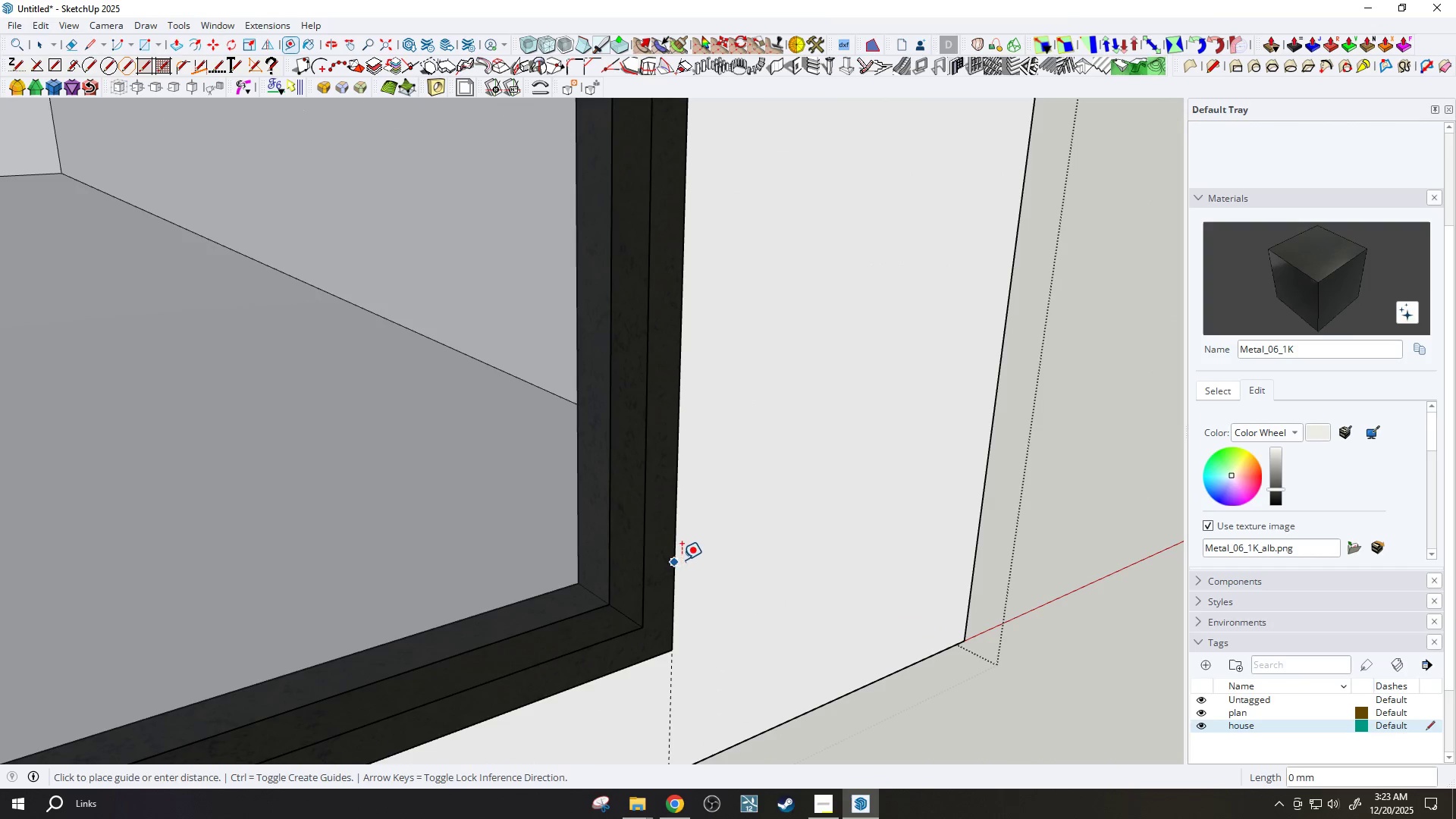 
double_click([673, 560])
 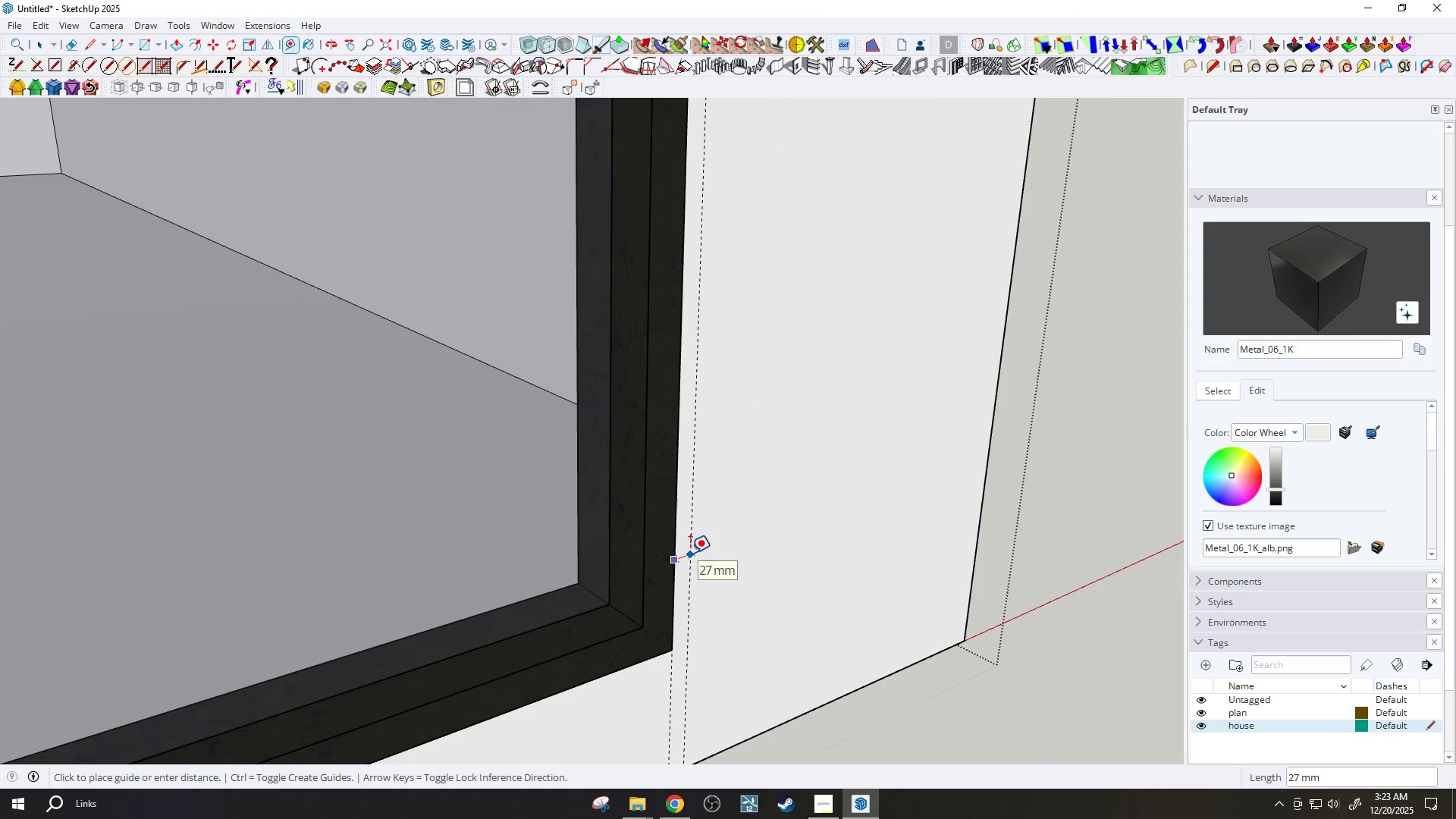 
type(20)
 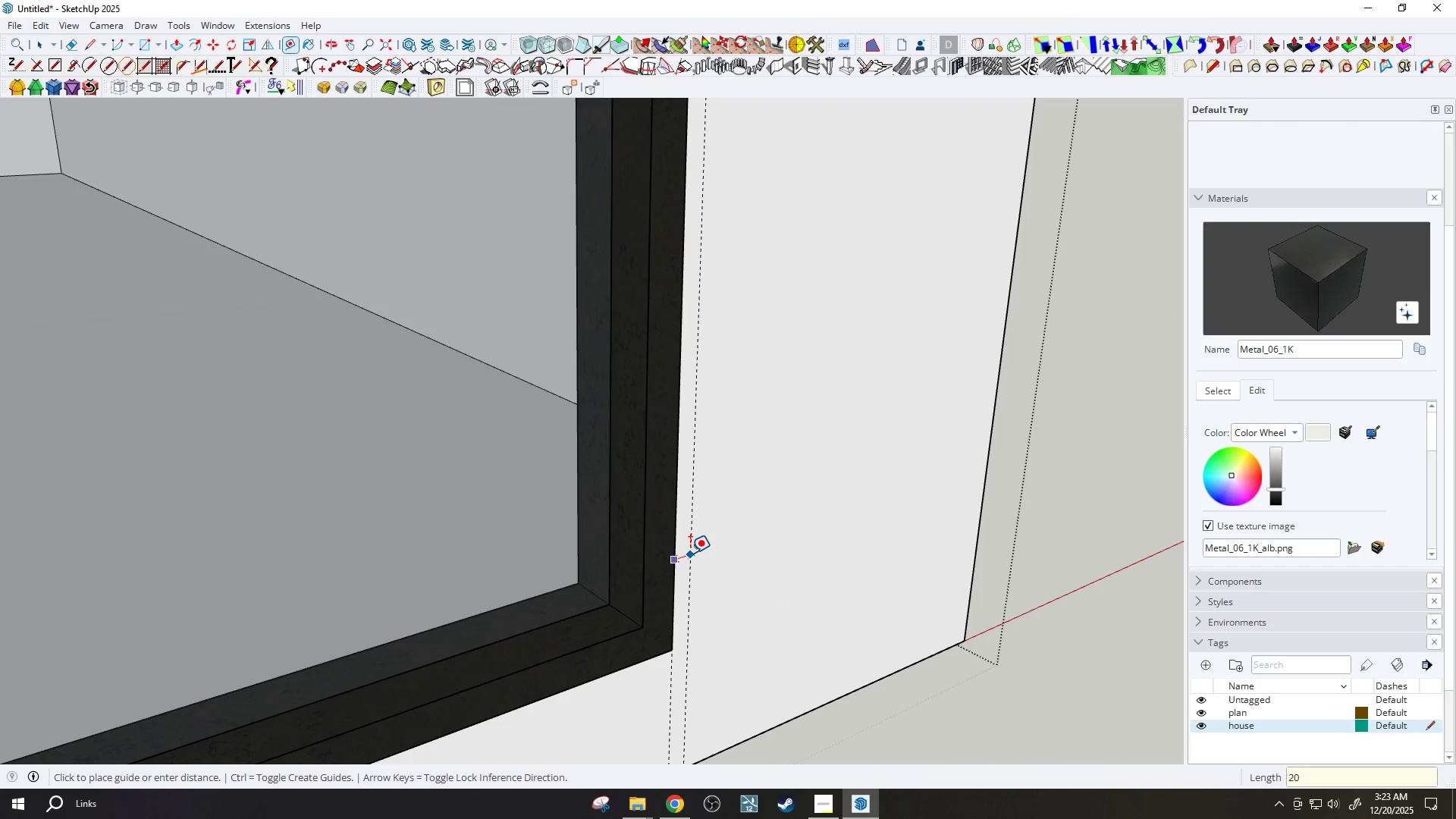 
key(Enter)
 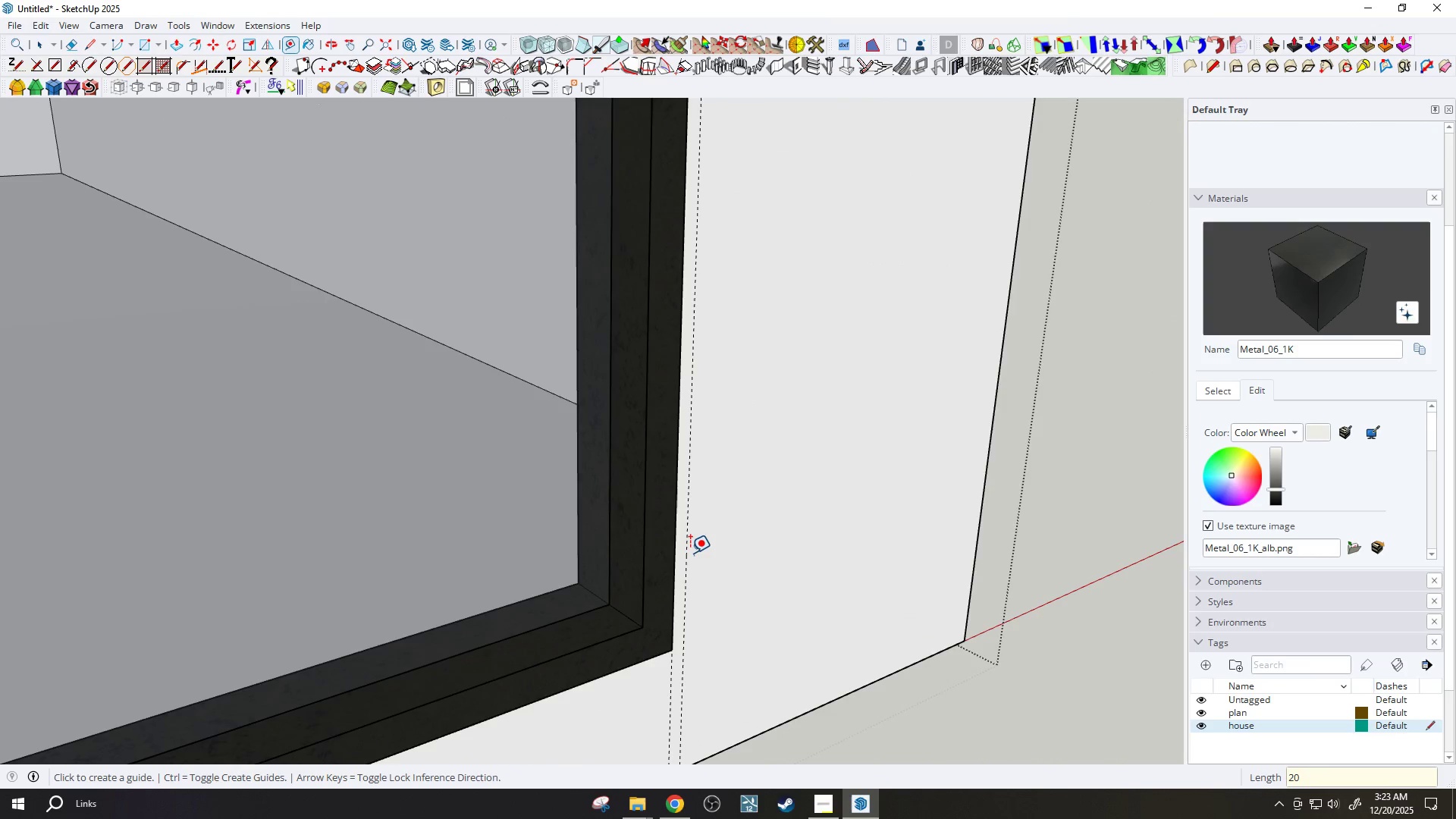 
key(R)
 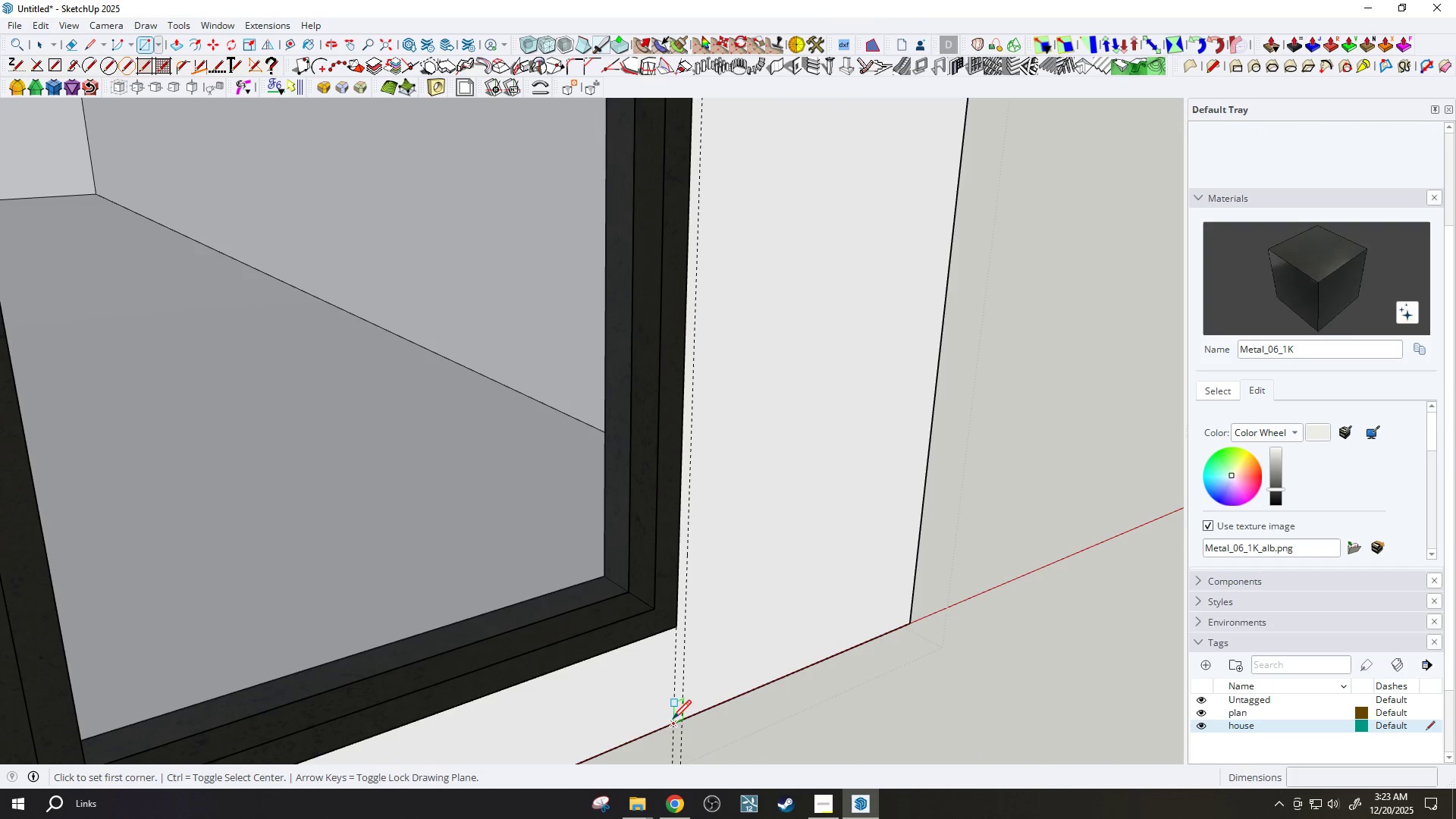 
scroll: coordinate [690, 553], scroll_direction: down, amount: 3.0
 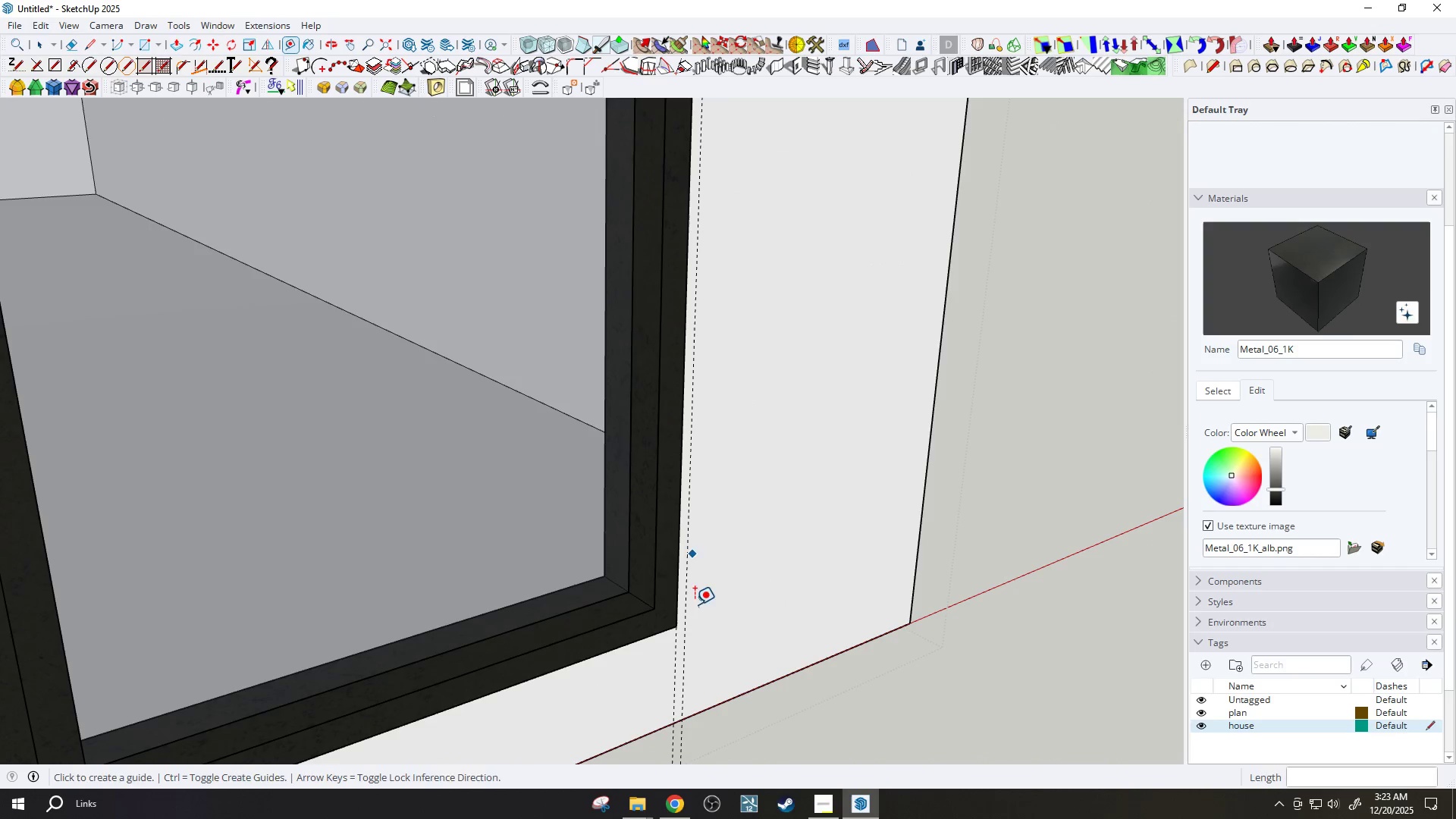 
left_click([673, 721])
 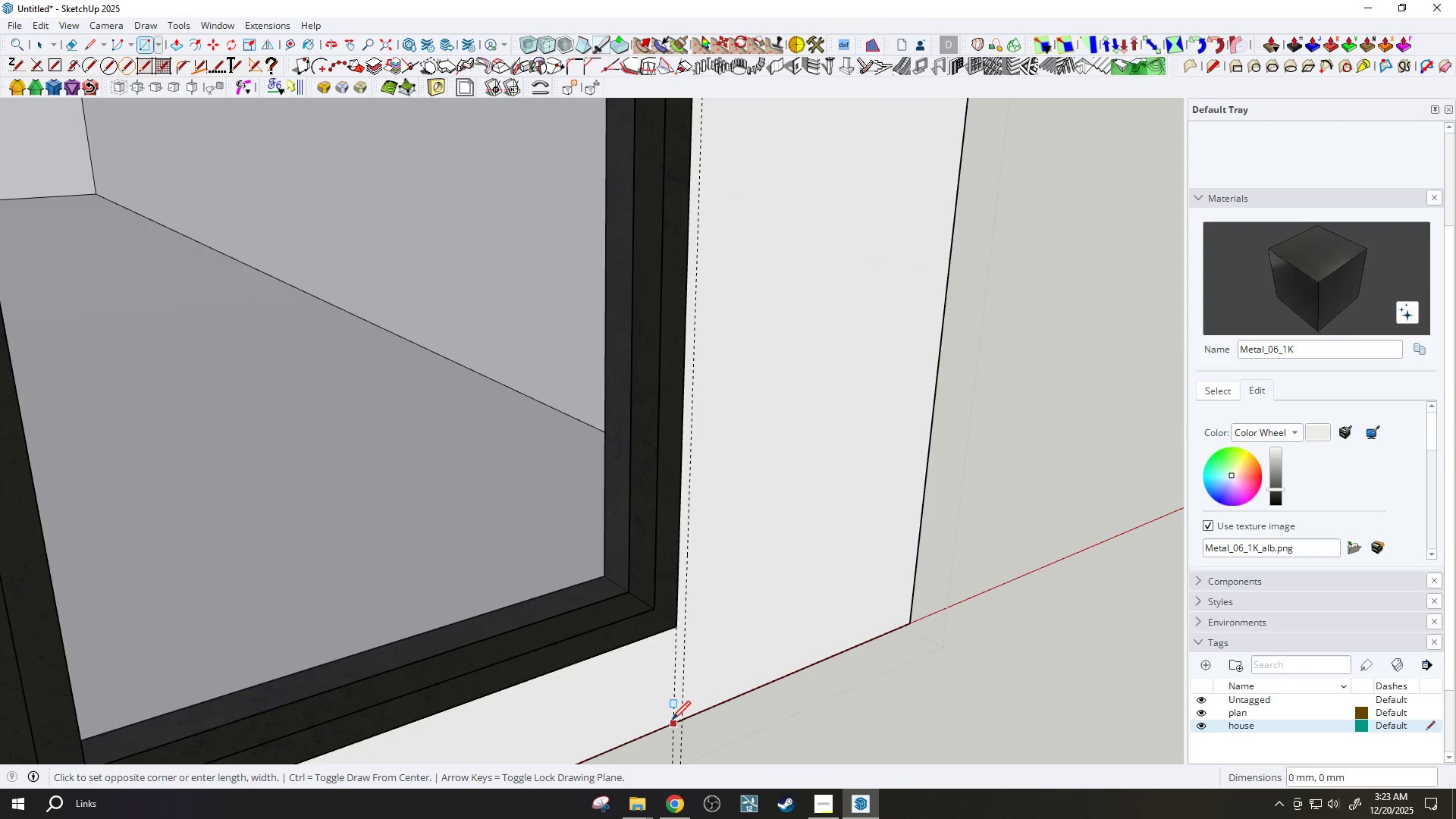 
scroll: coordinate [693, 497], scroll_direction: down, amount: 20.0
 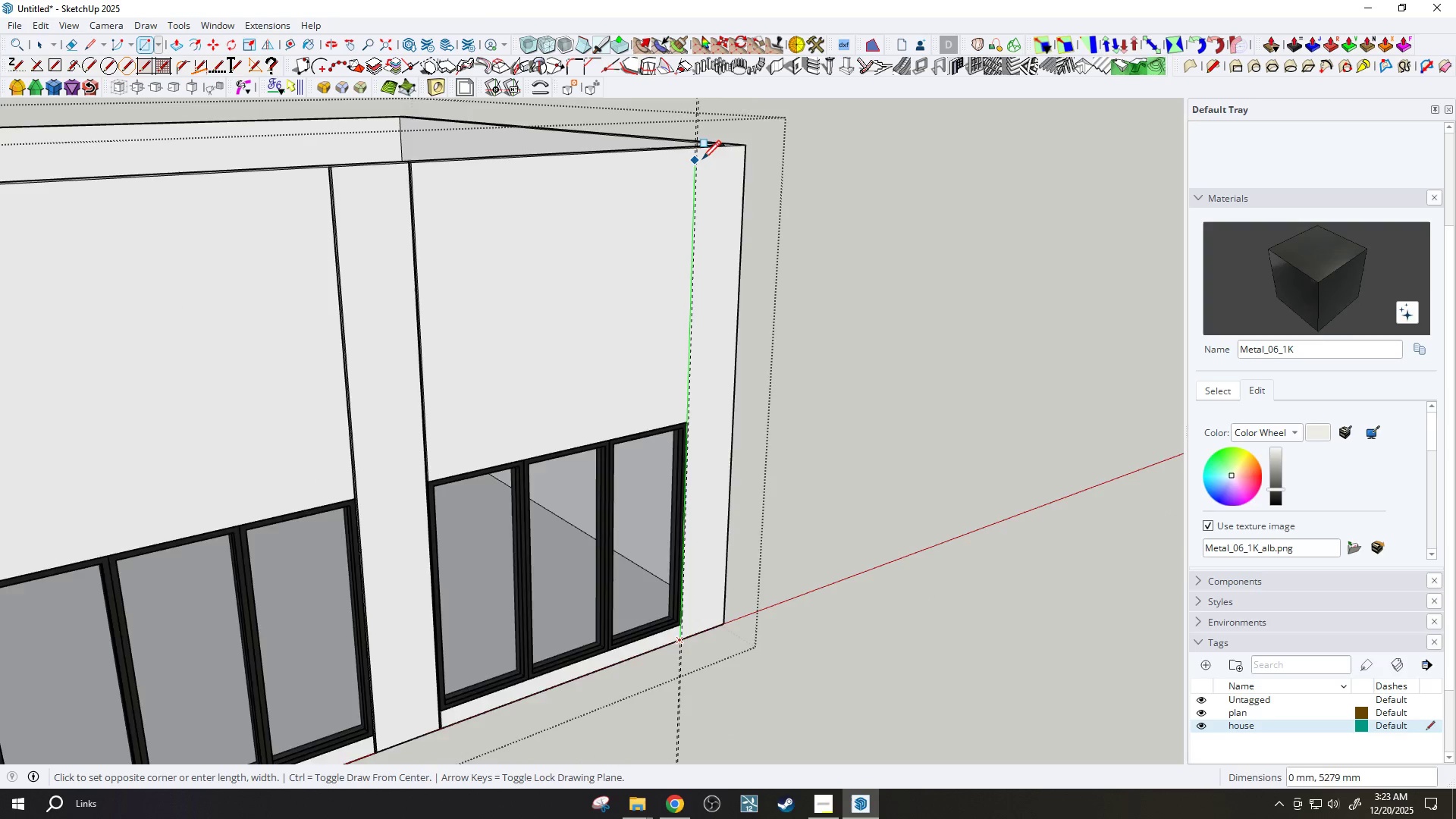 
left_click([687, 146])
 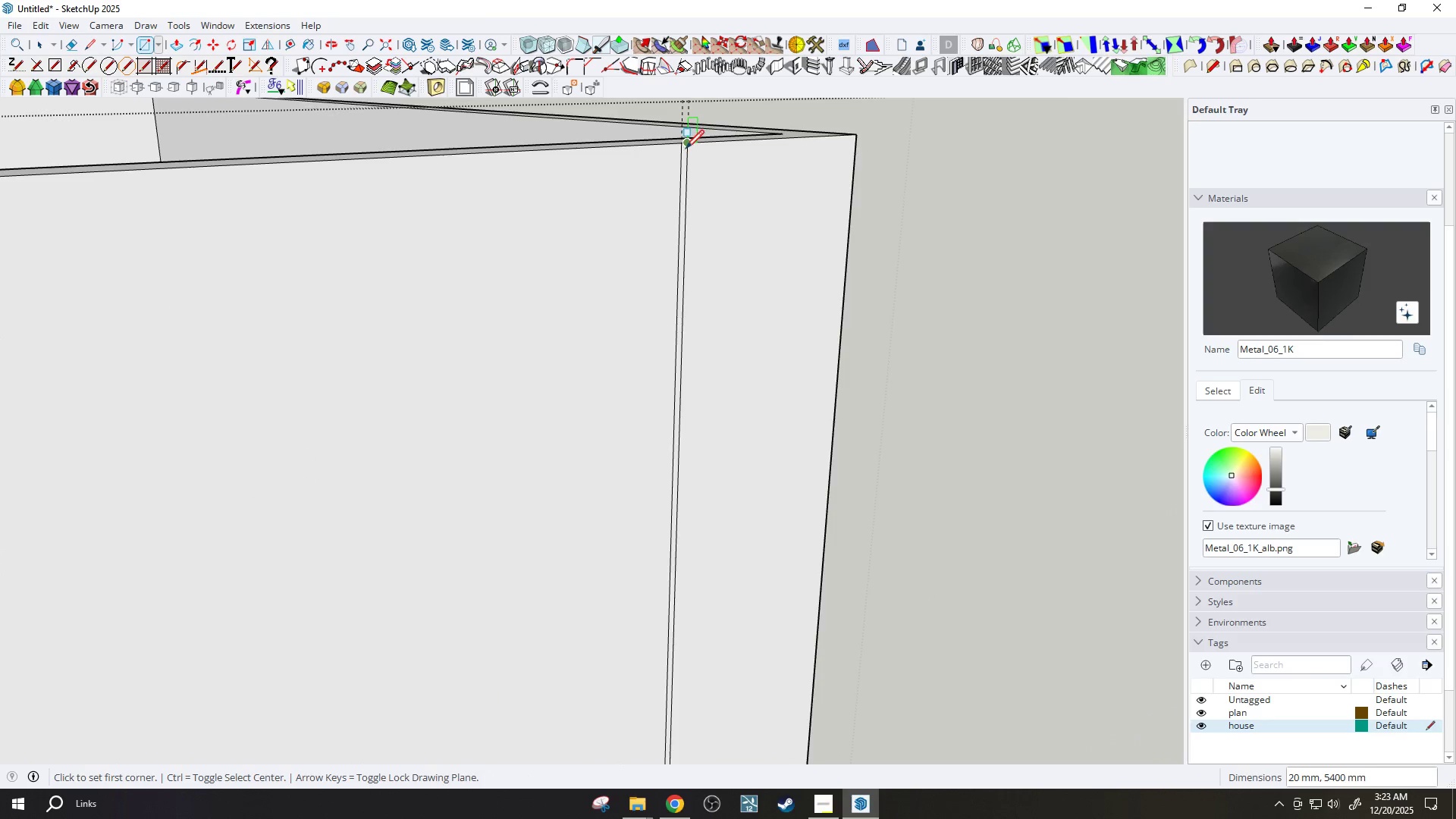 
scroll: coordinate [692, 145], scroll_direction: up, amount: 13.0
 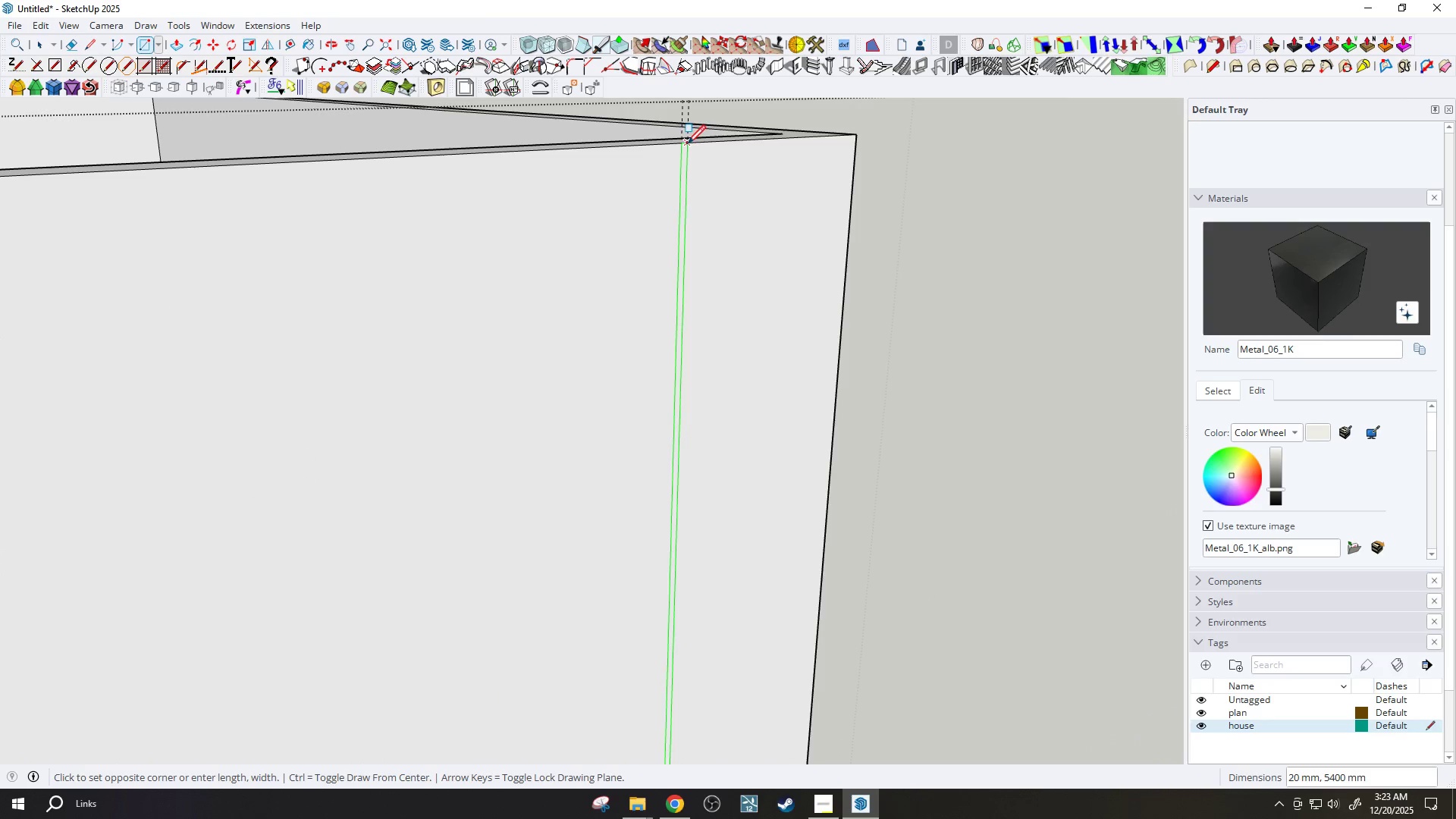 
key(E)
 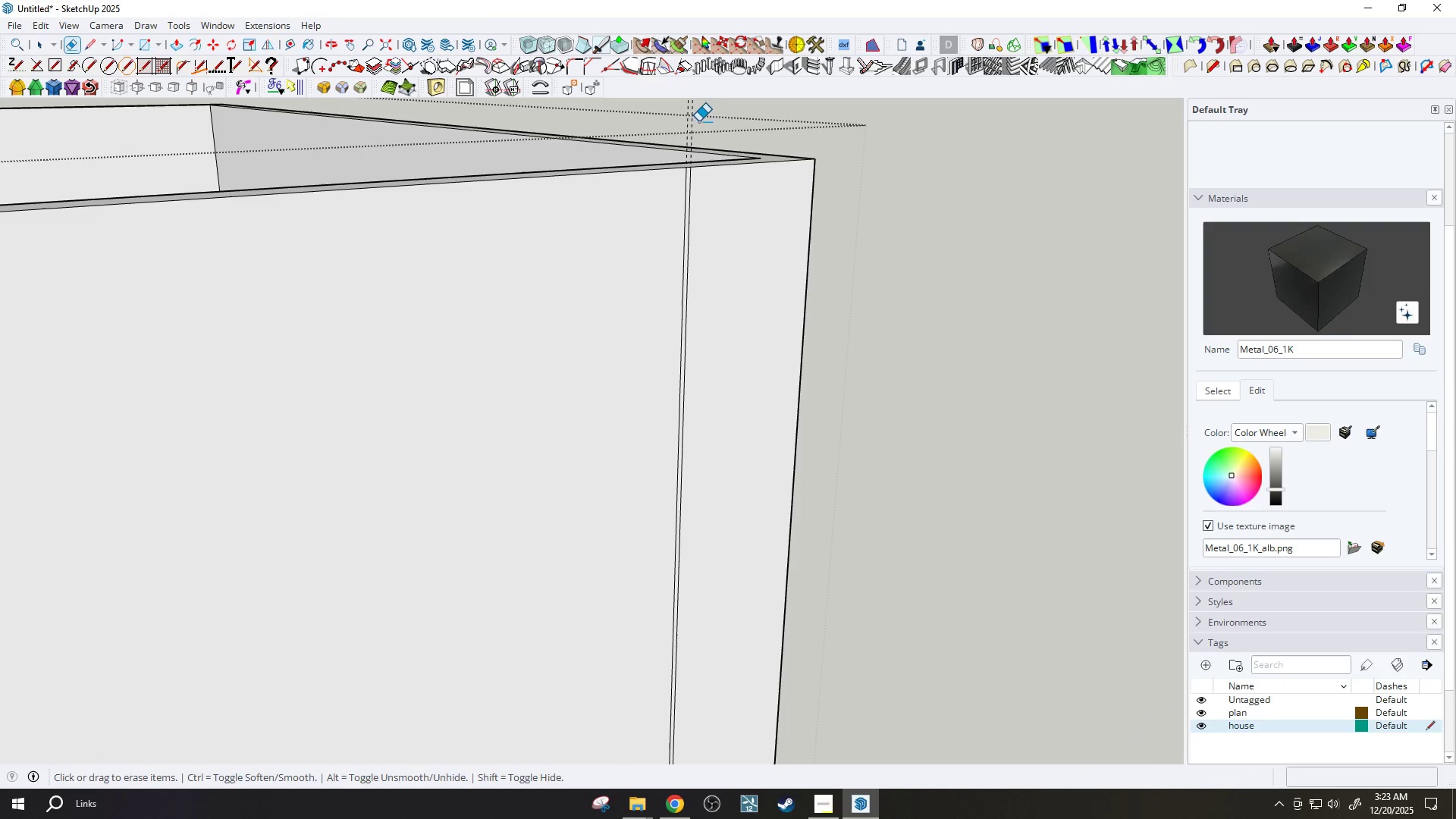 
scroll: coordinate [697, 205], scroll_direction: down, amount: 4.0
 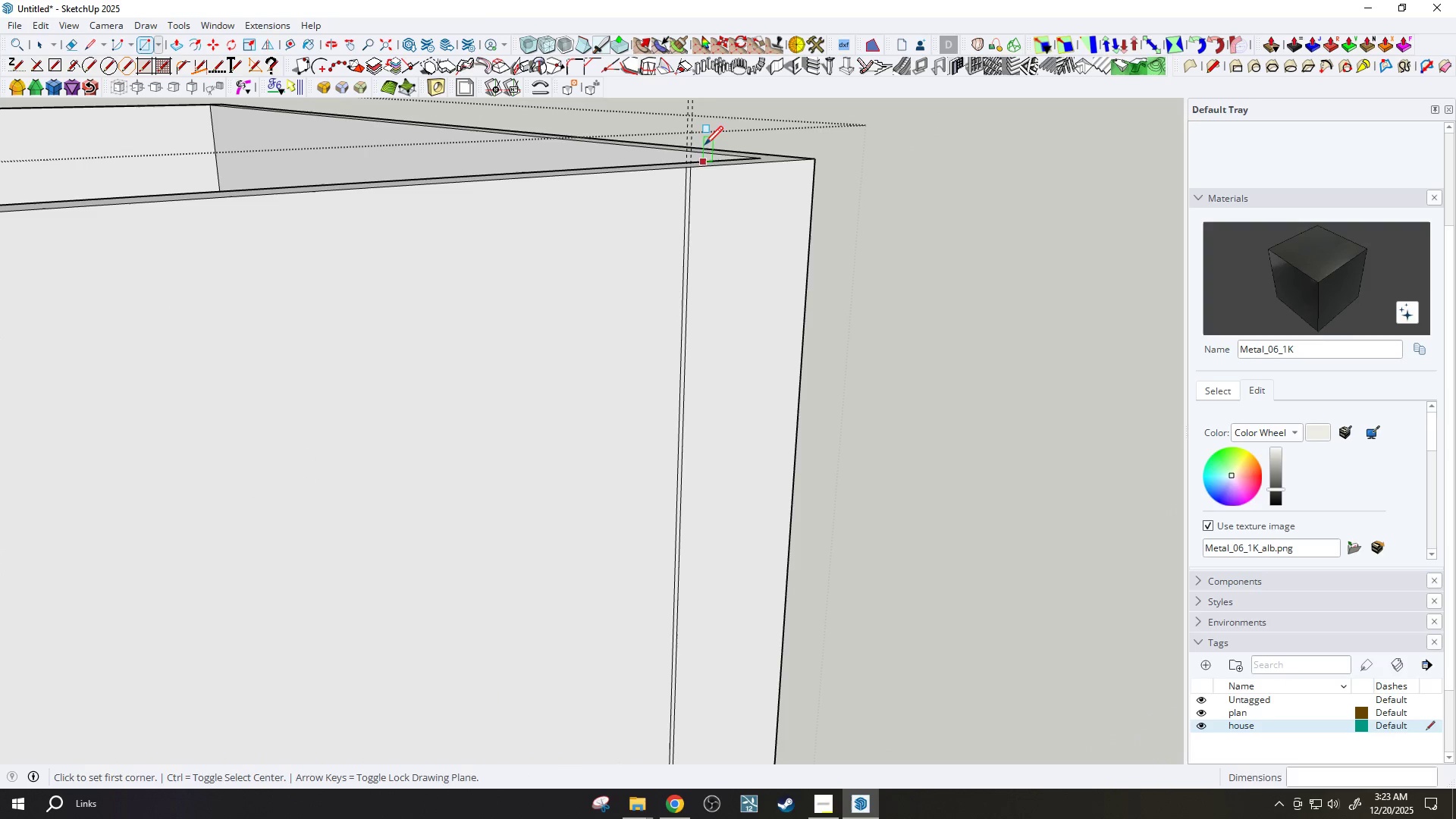 
left_click_drag(start_coordinate=[692, 125], to_coordinate=[685, 126])
 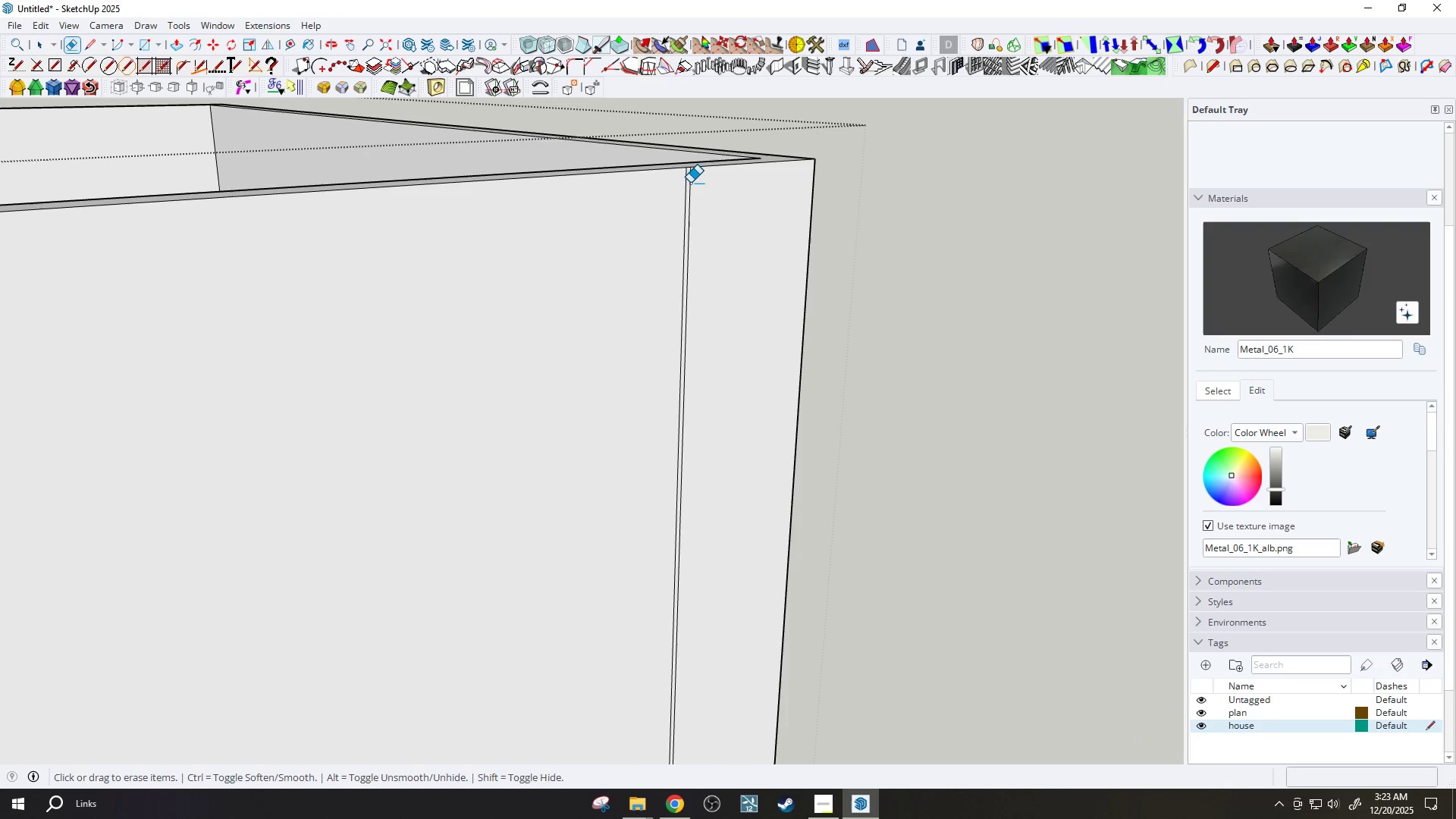 
key(P)
 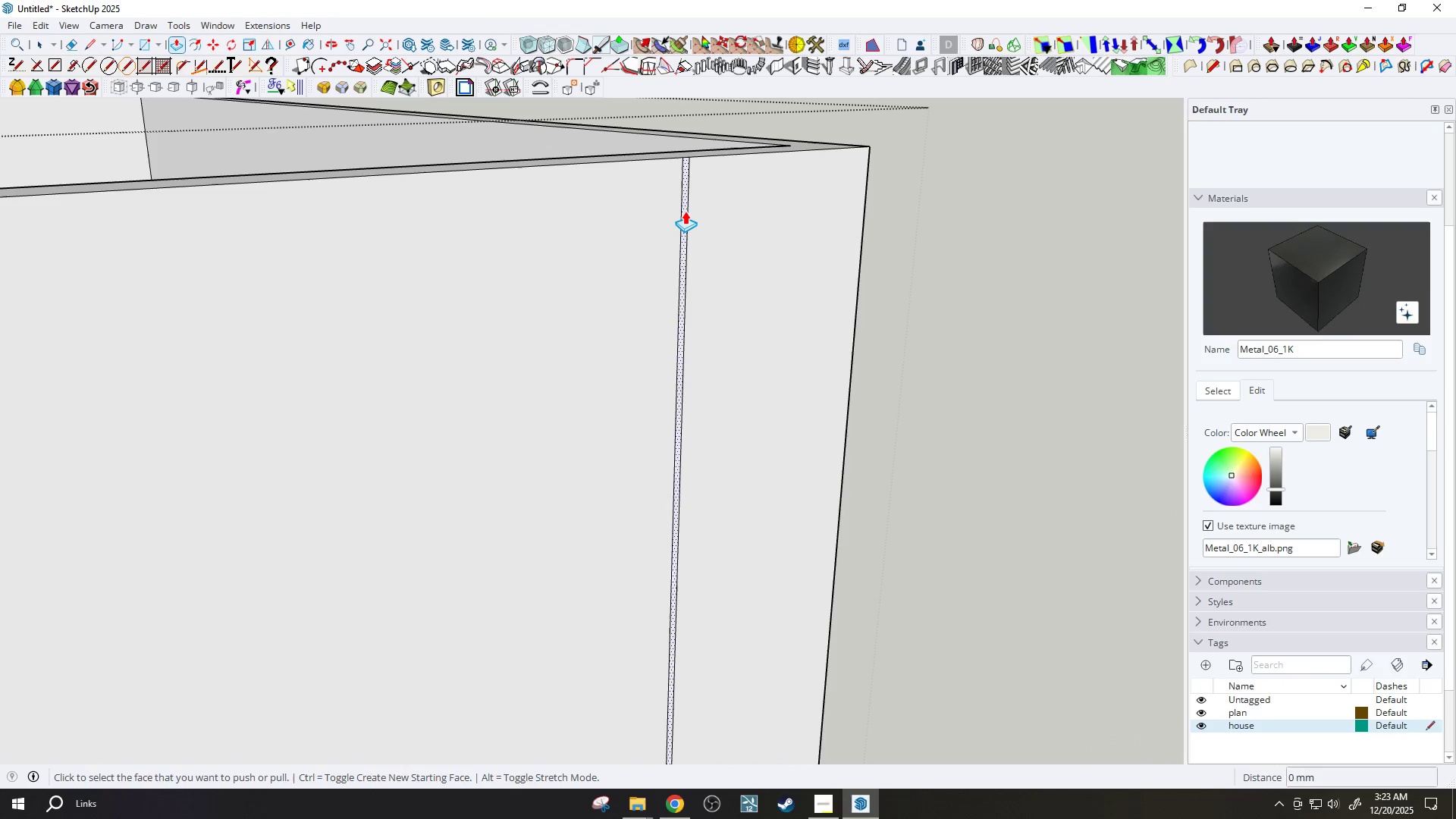 
scroll: coordinate [697, 190], scroll_direction: up, amount: 4.0
 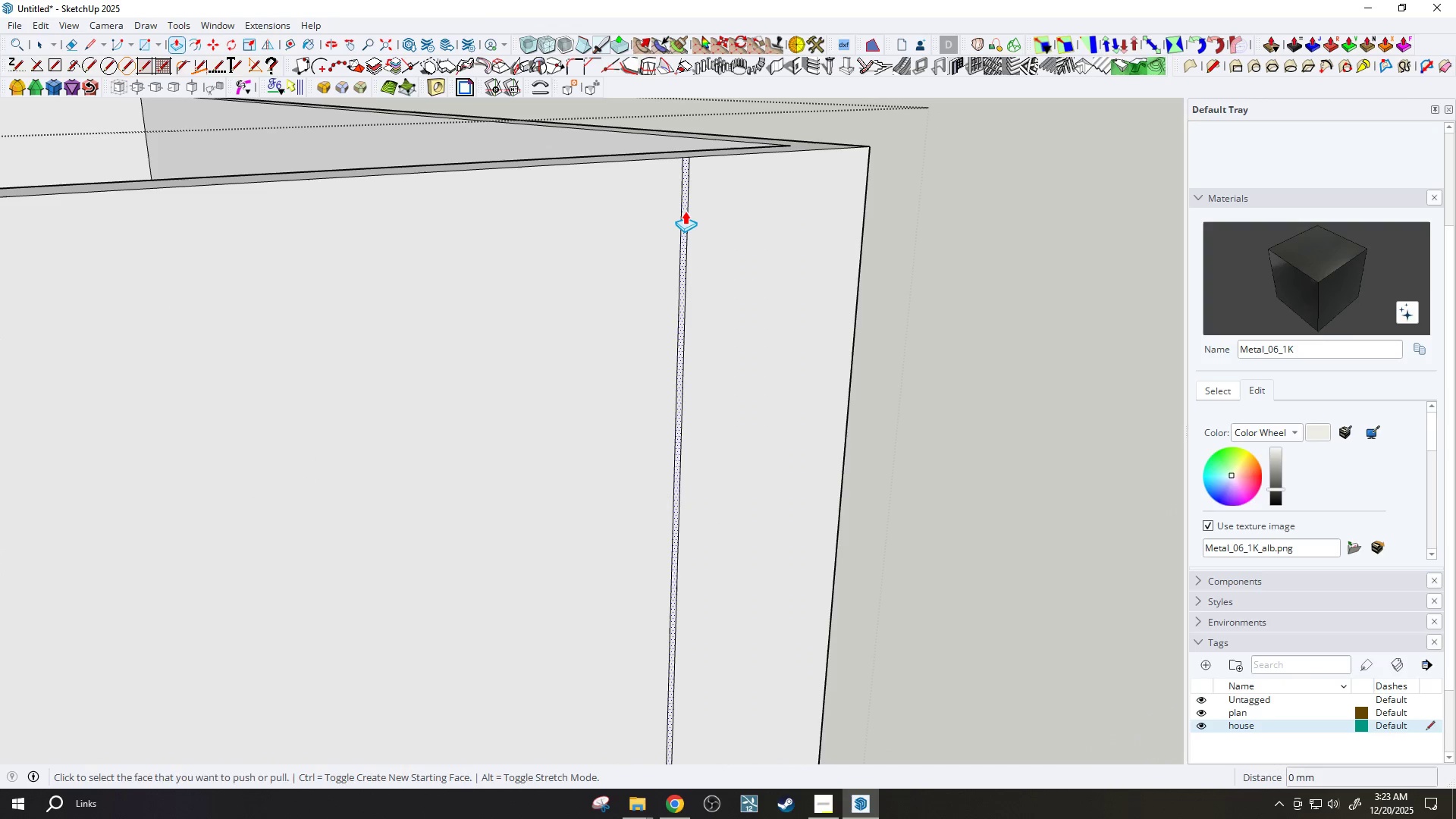 
double_click([685, 211])
 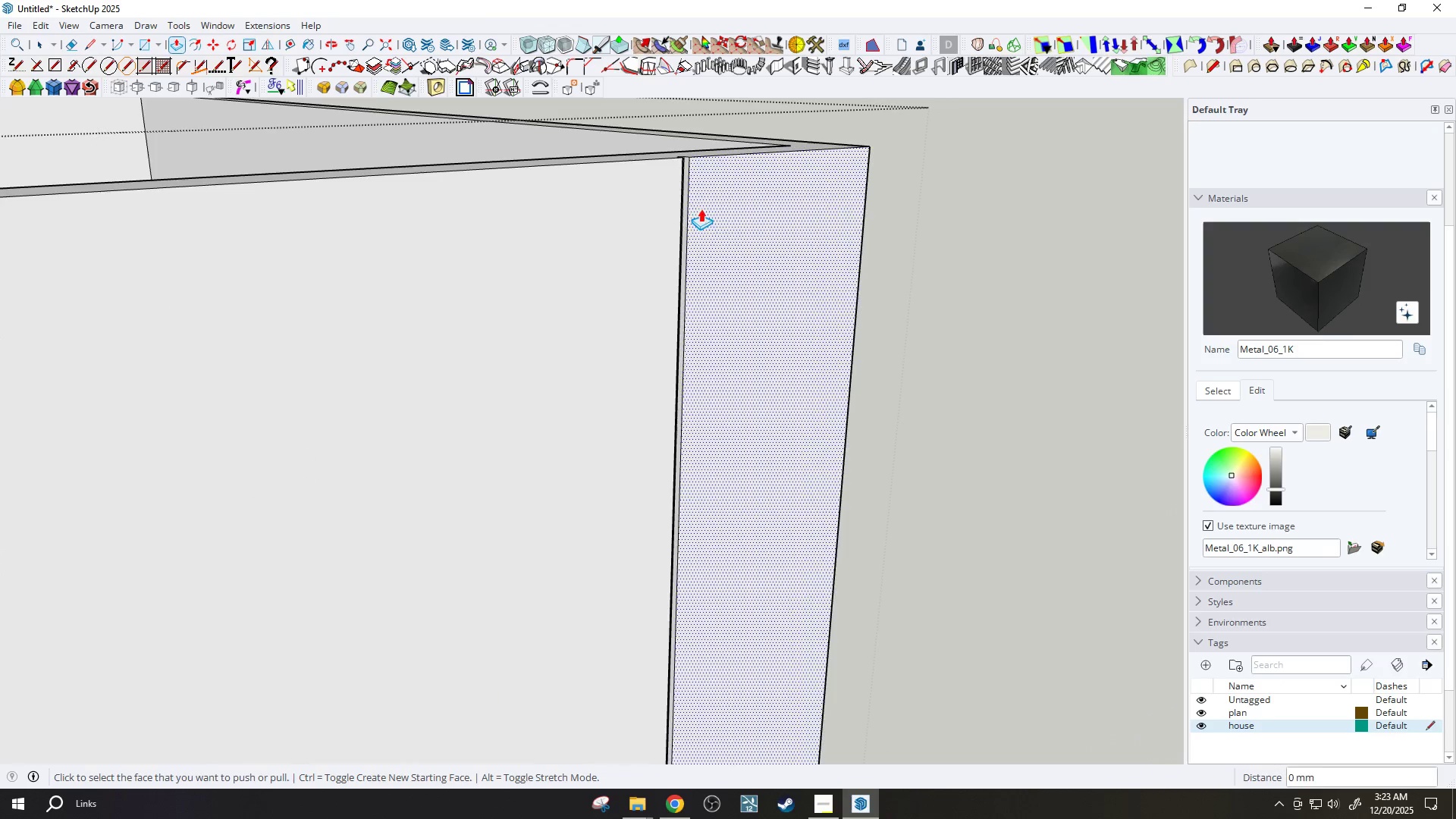 
key(H)
 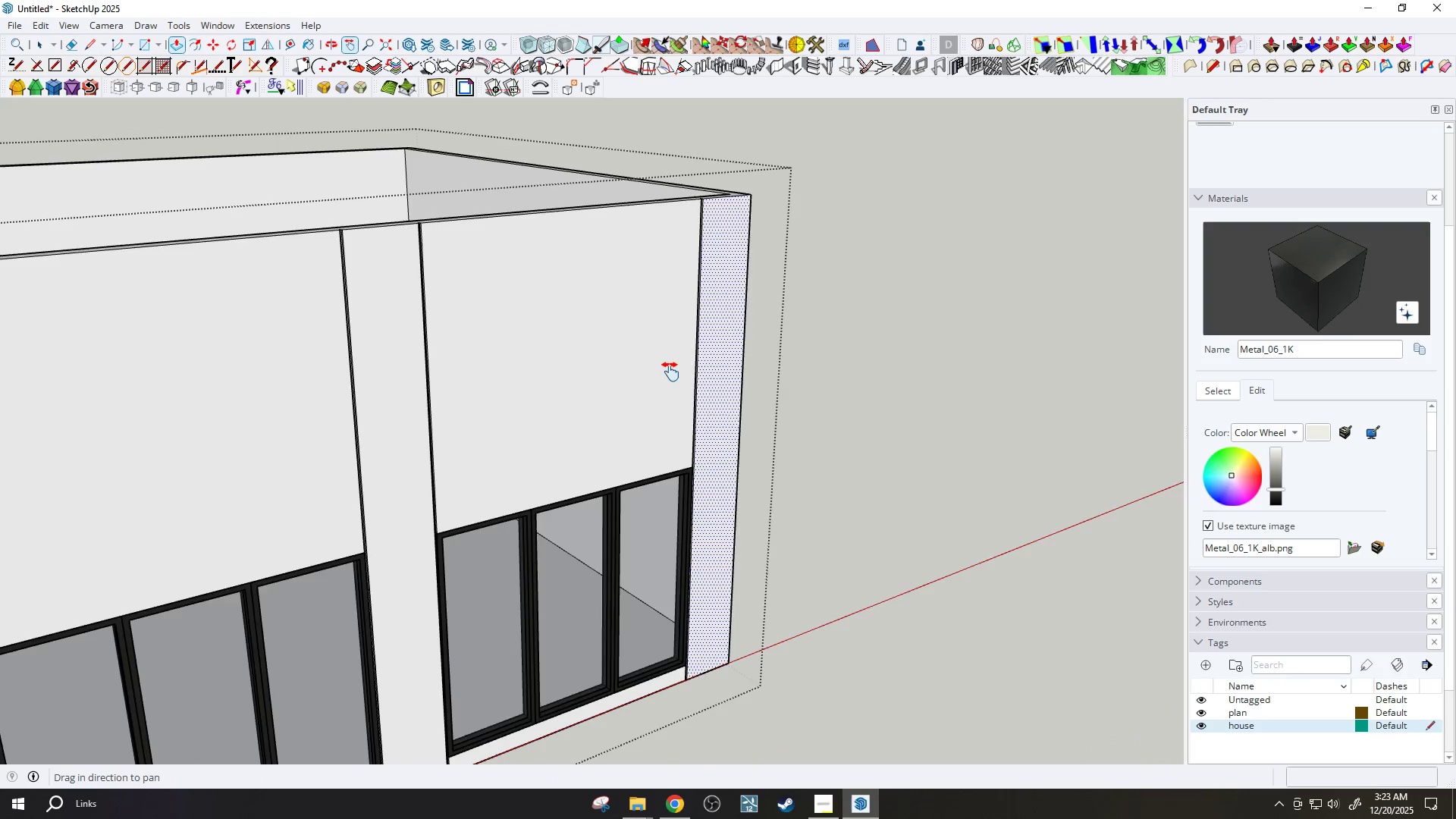 
left_click_drag(start_coordinate=[657, 388], to_coordinate=[702, 303])
 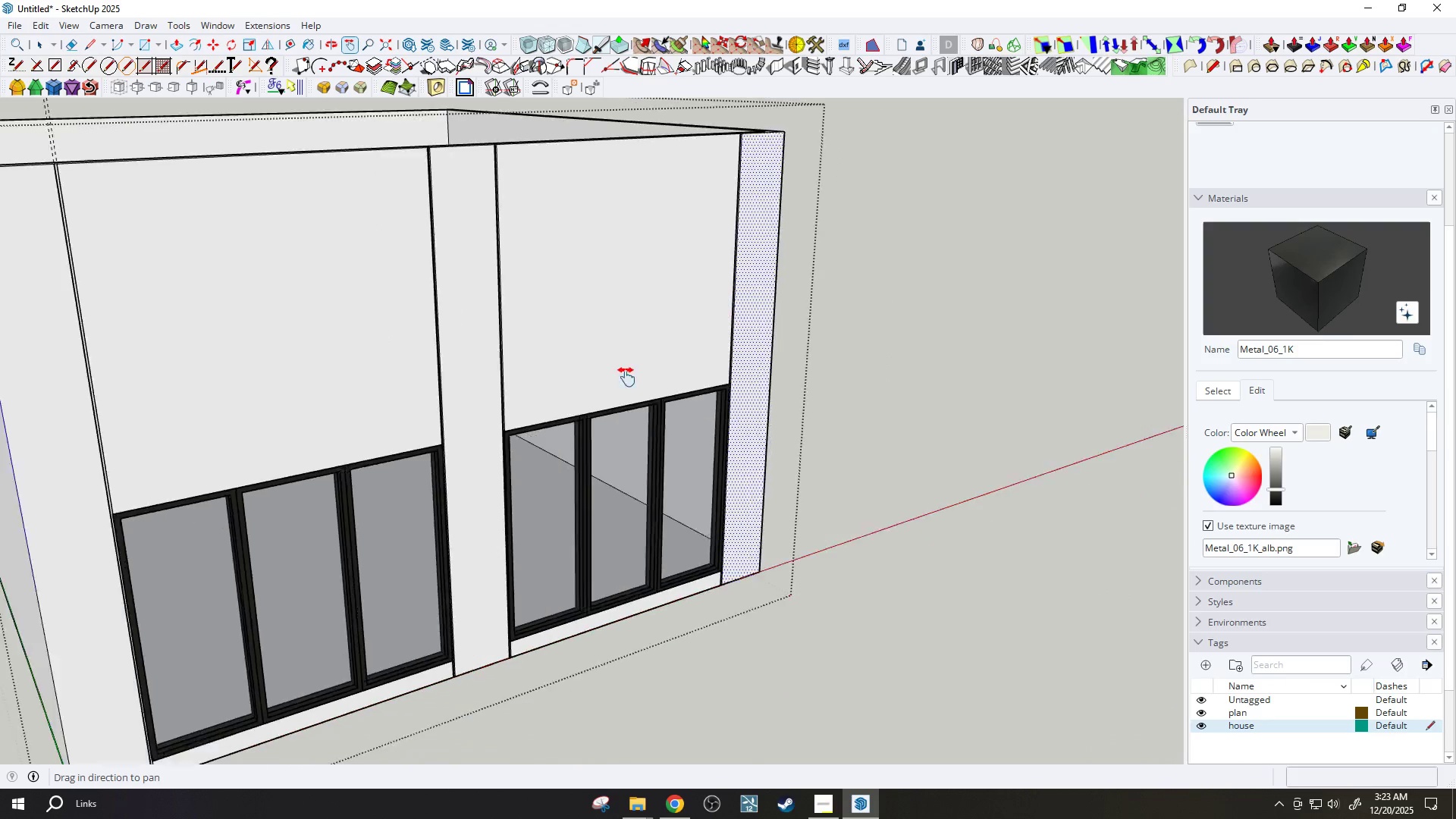 
scroll: coordinate [622, 381], scroll_direction: down, amount: 17.0
 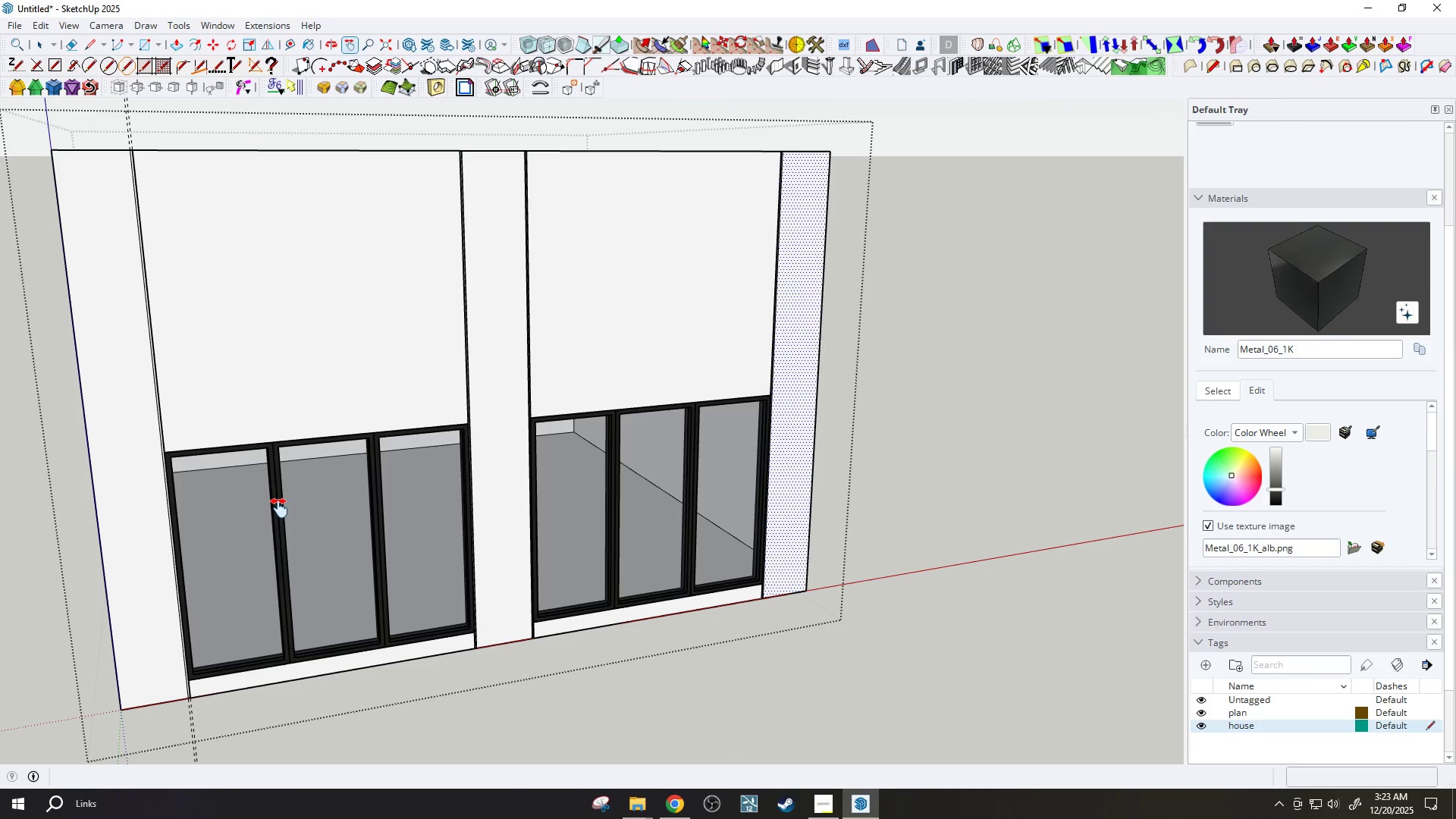 
key(H)
 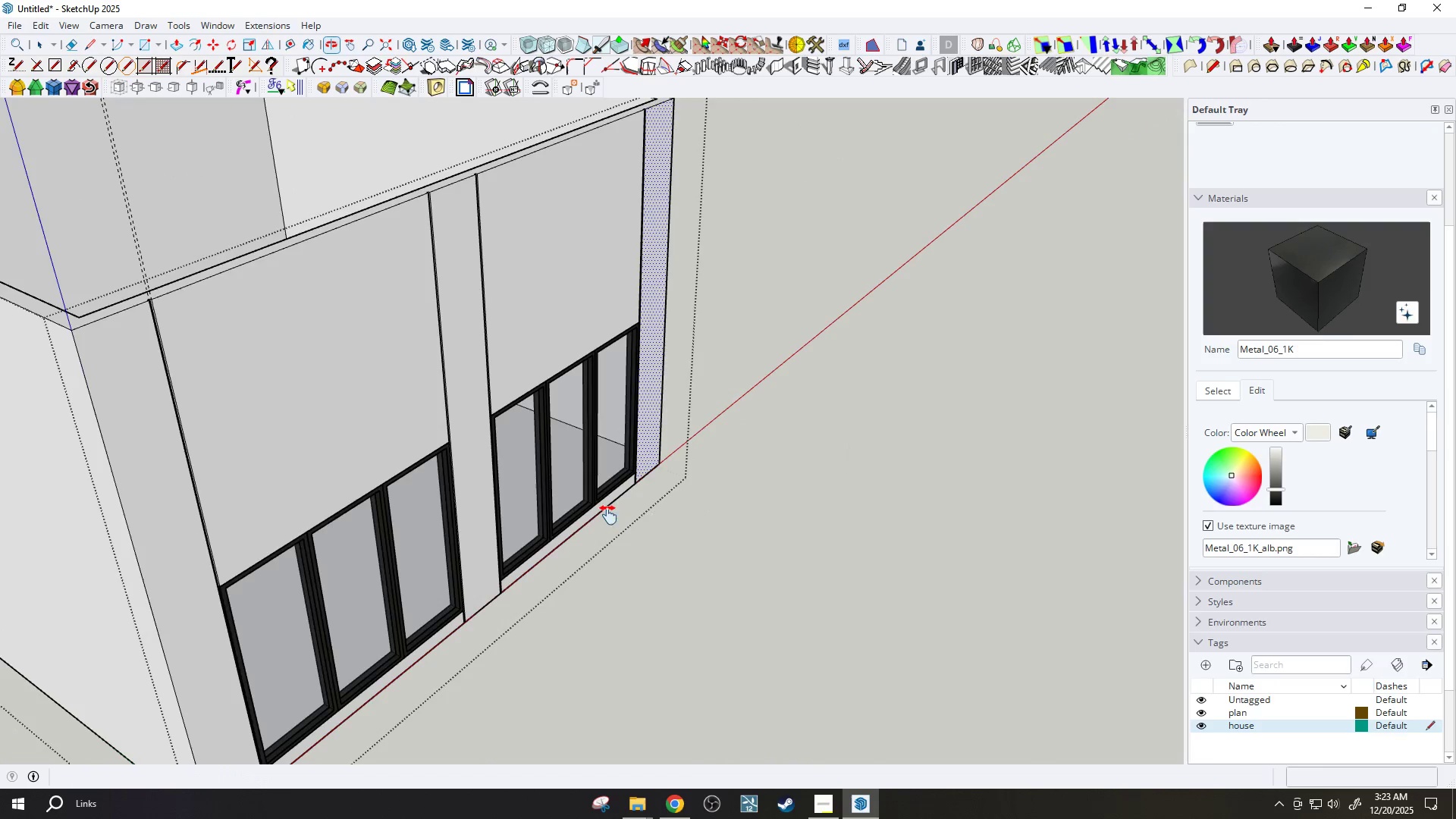 
left_click_drag(start_coordinate=[440, 372], to_coordinate=[441, 620])
 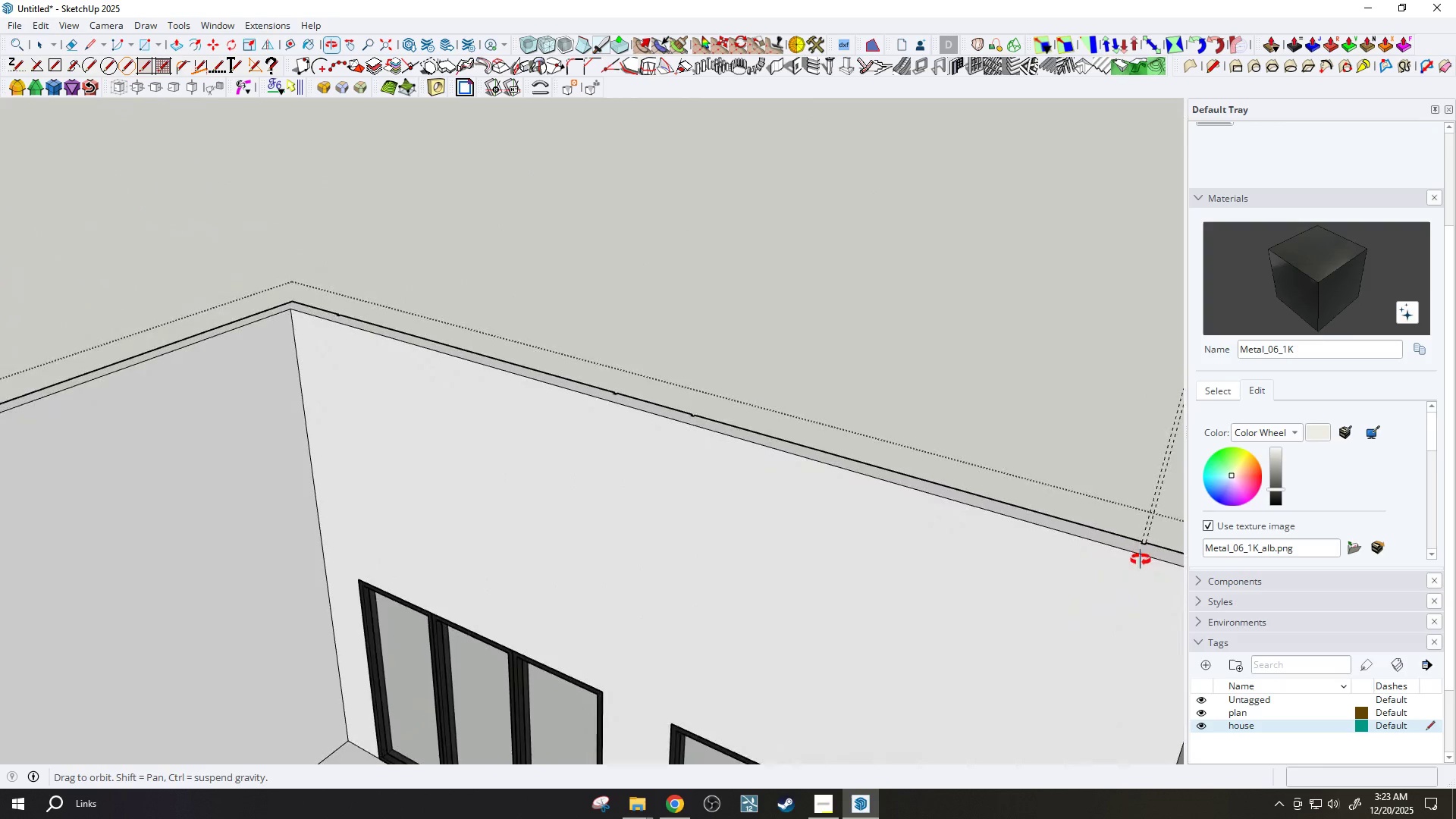 
scroll: coordinate [563, 473], scroll_direction: up, amount: 2.0
 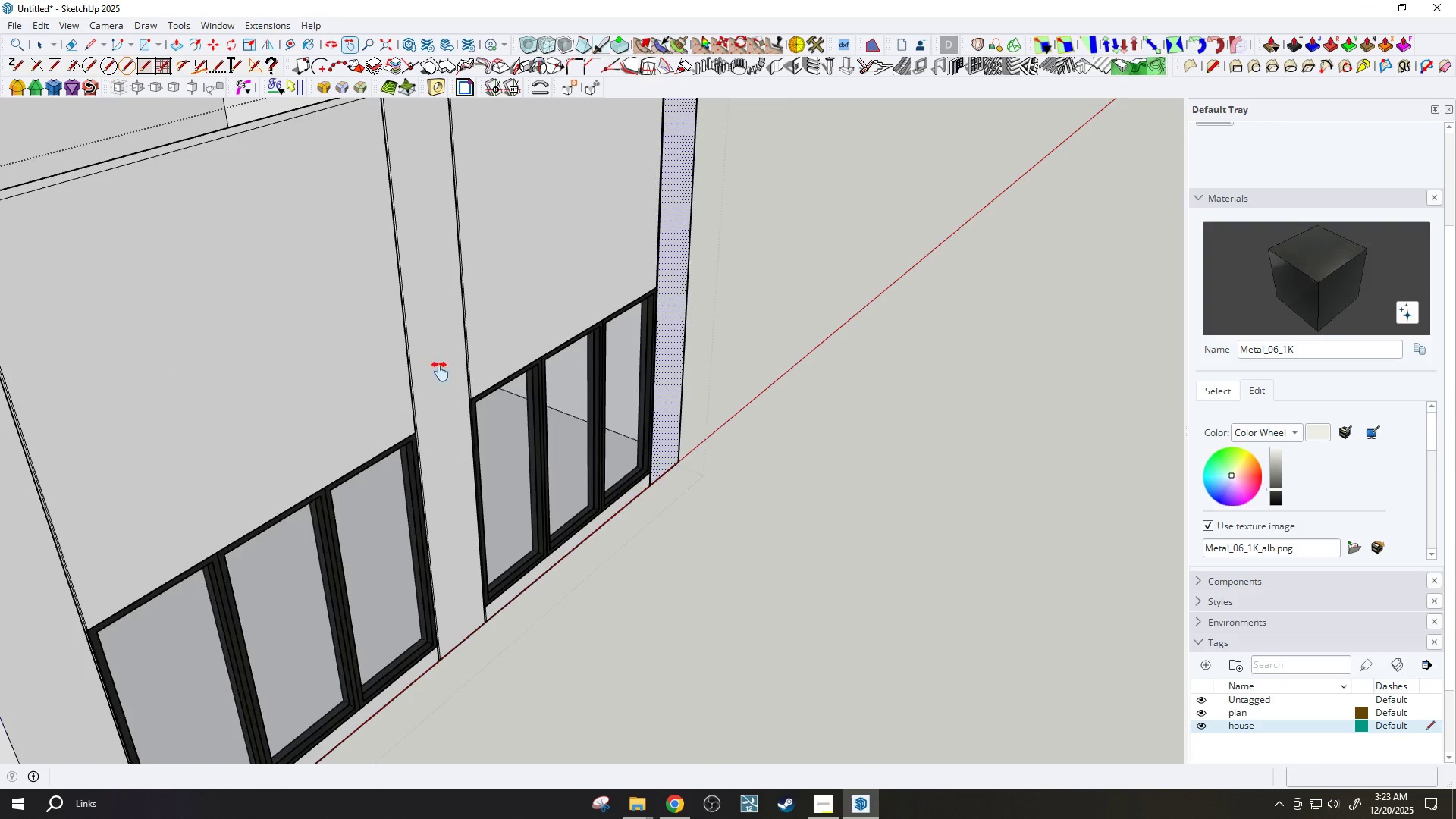 
key(Space)
 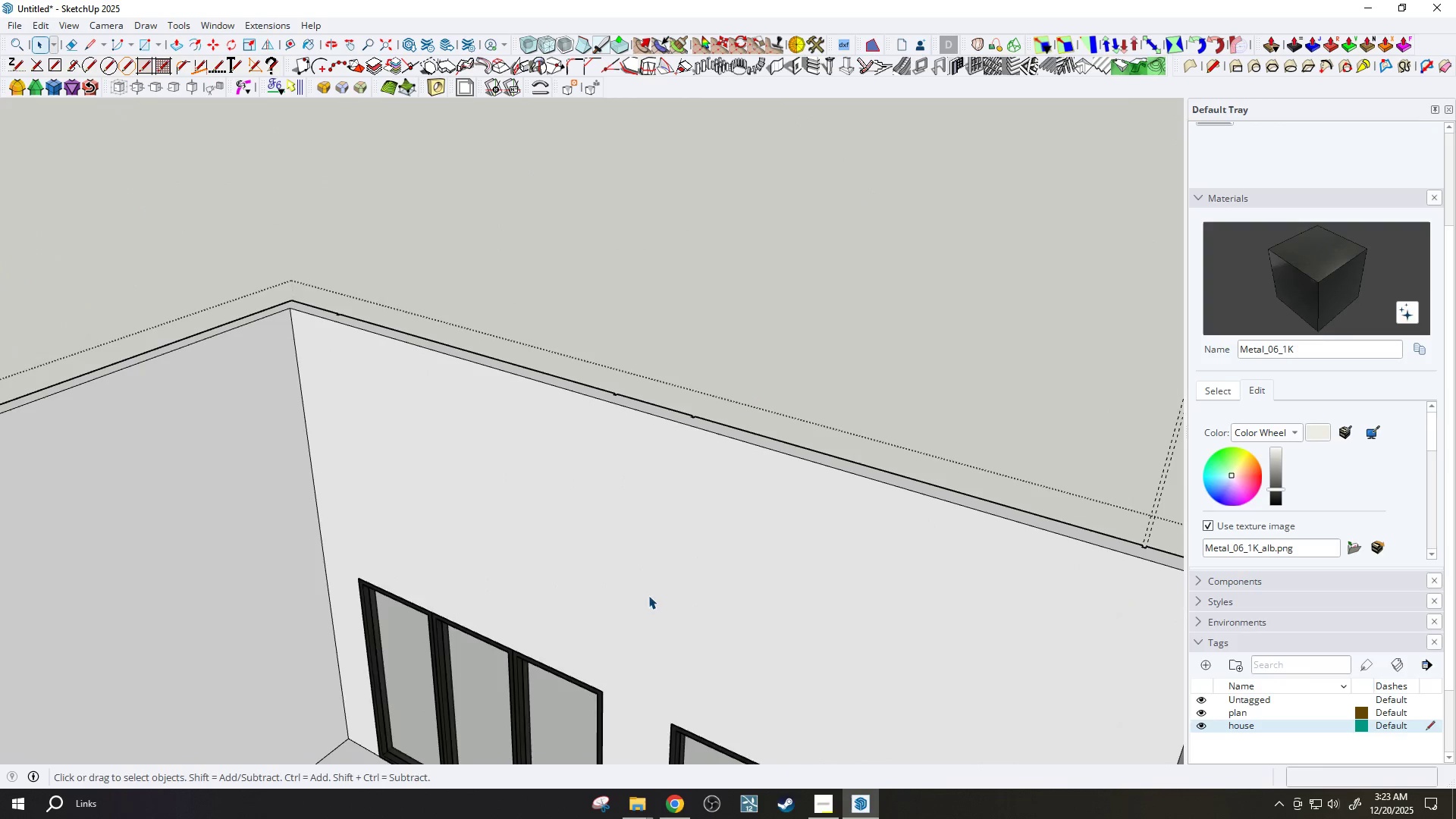 
key(Escape)
 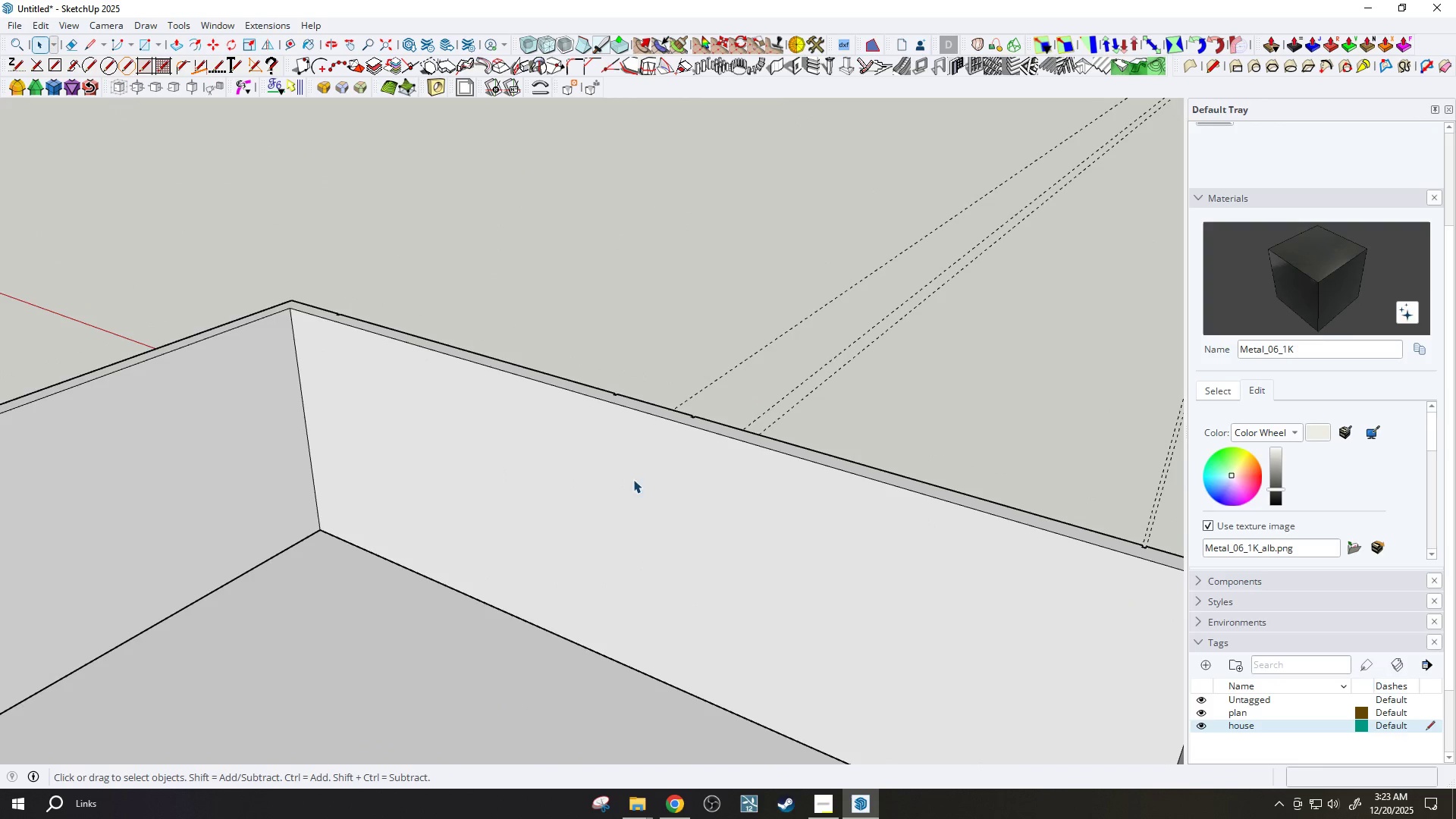 
key(H)
 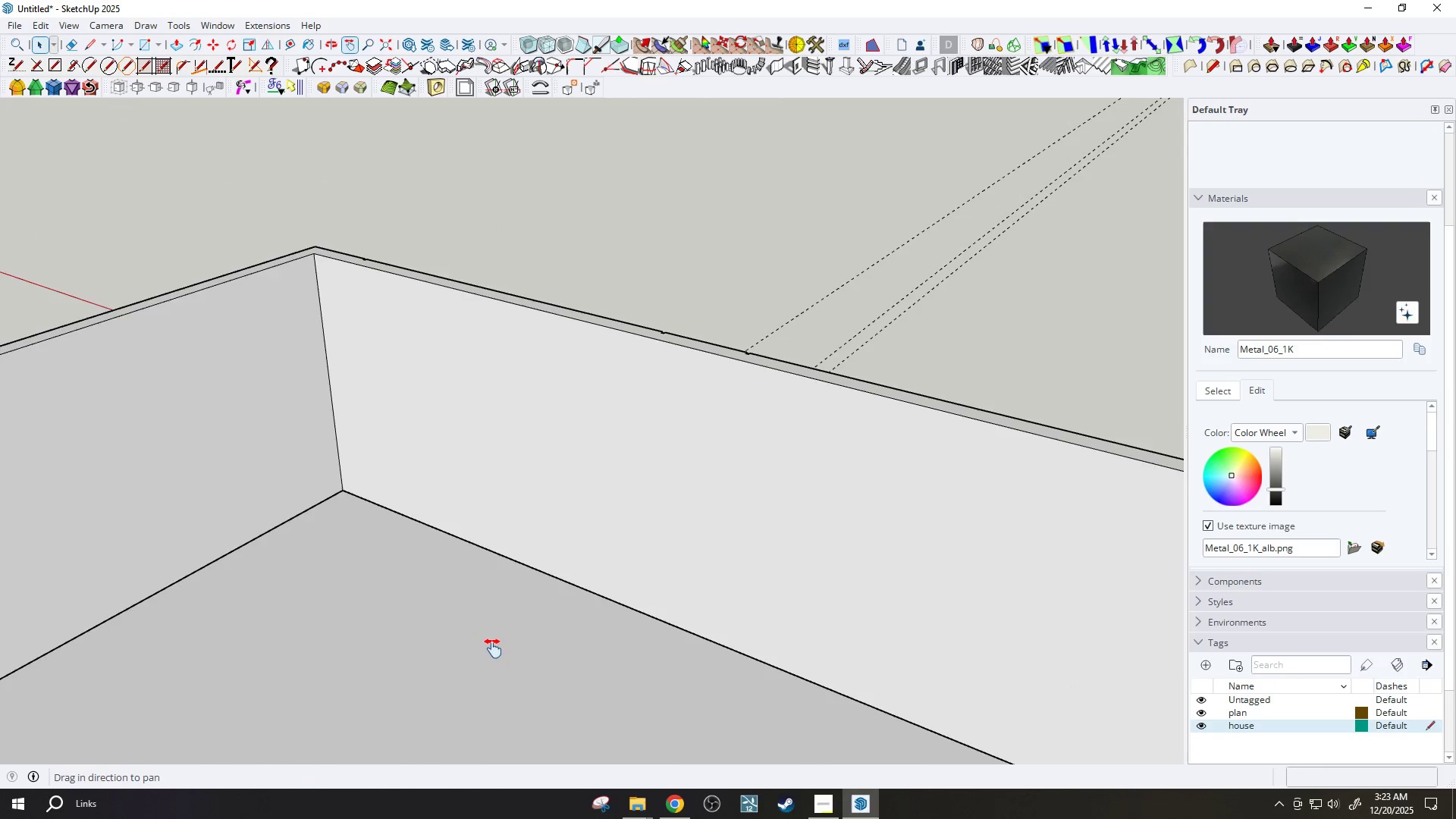 
scroll: coordinate [513, 619], scroll_direction: none, amount: 0.0
 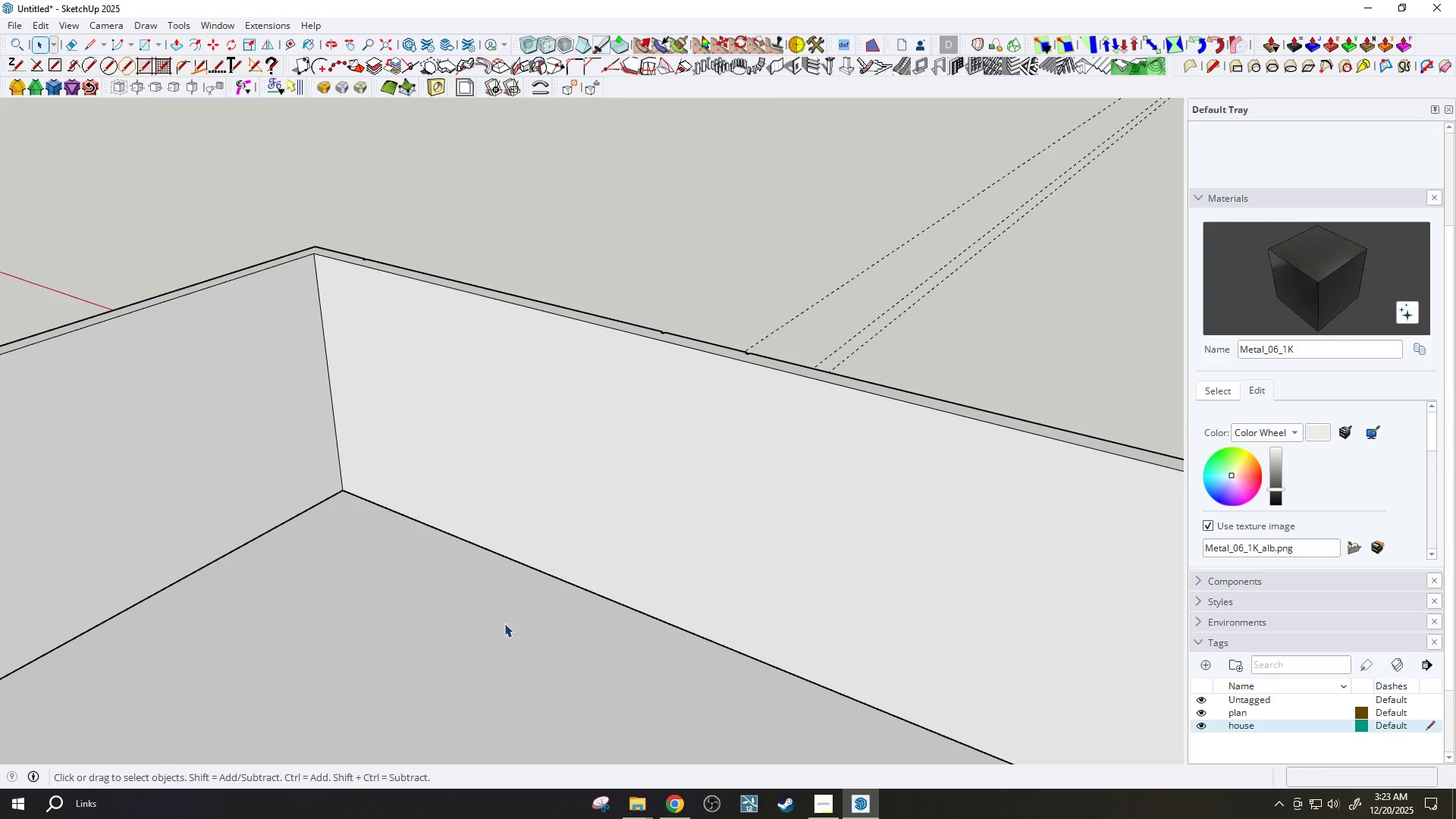 
left_click_drag(start_coordinate=[485, 657], to_coordinate=[512, 598])
 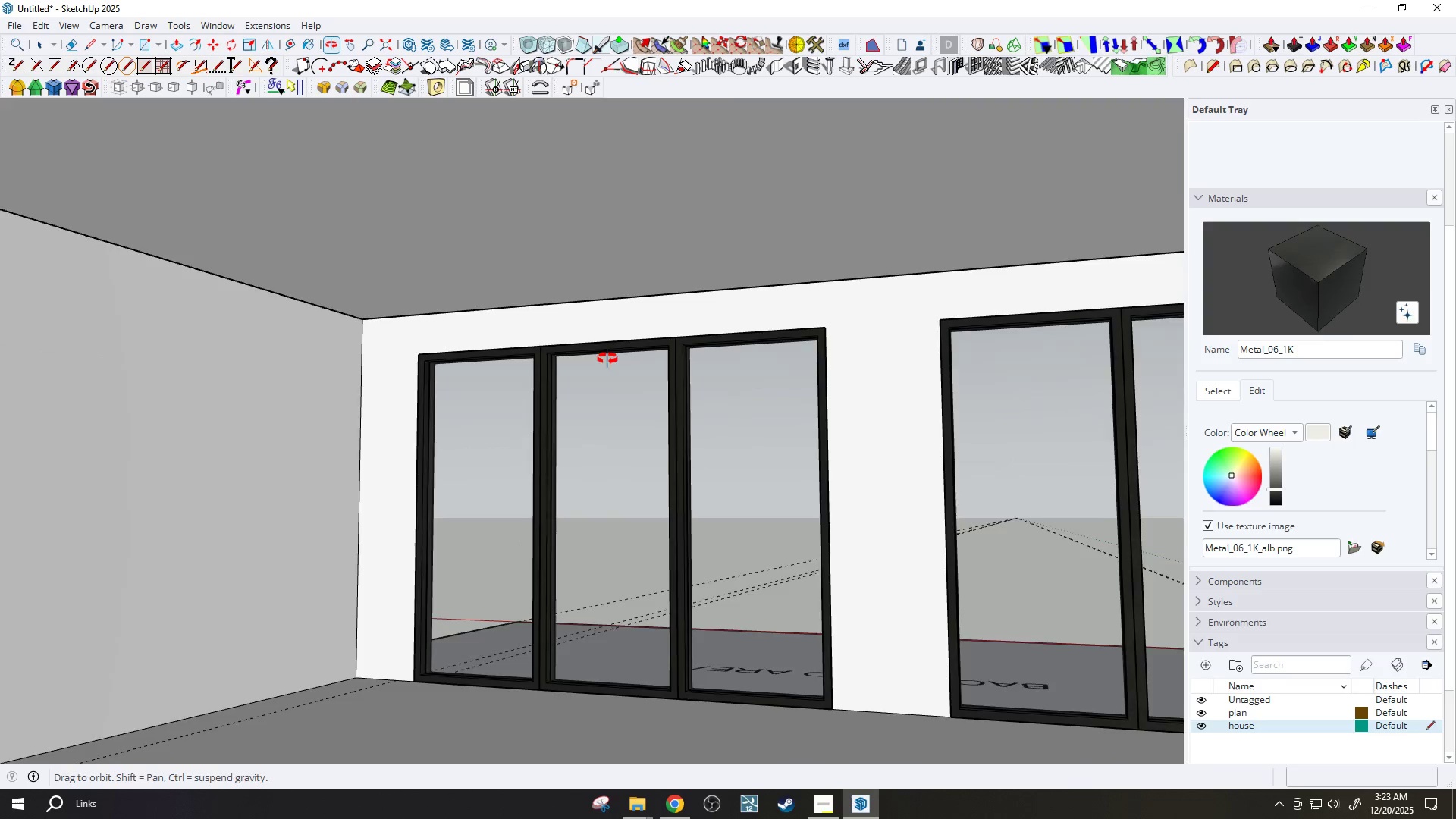 
scroll: coordinate [486, 654], scroll_direction: up, amount: 3.0
 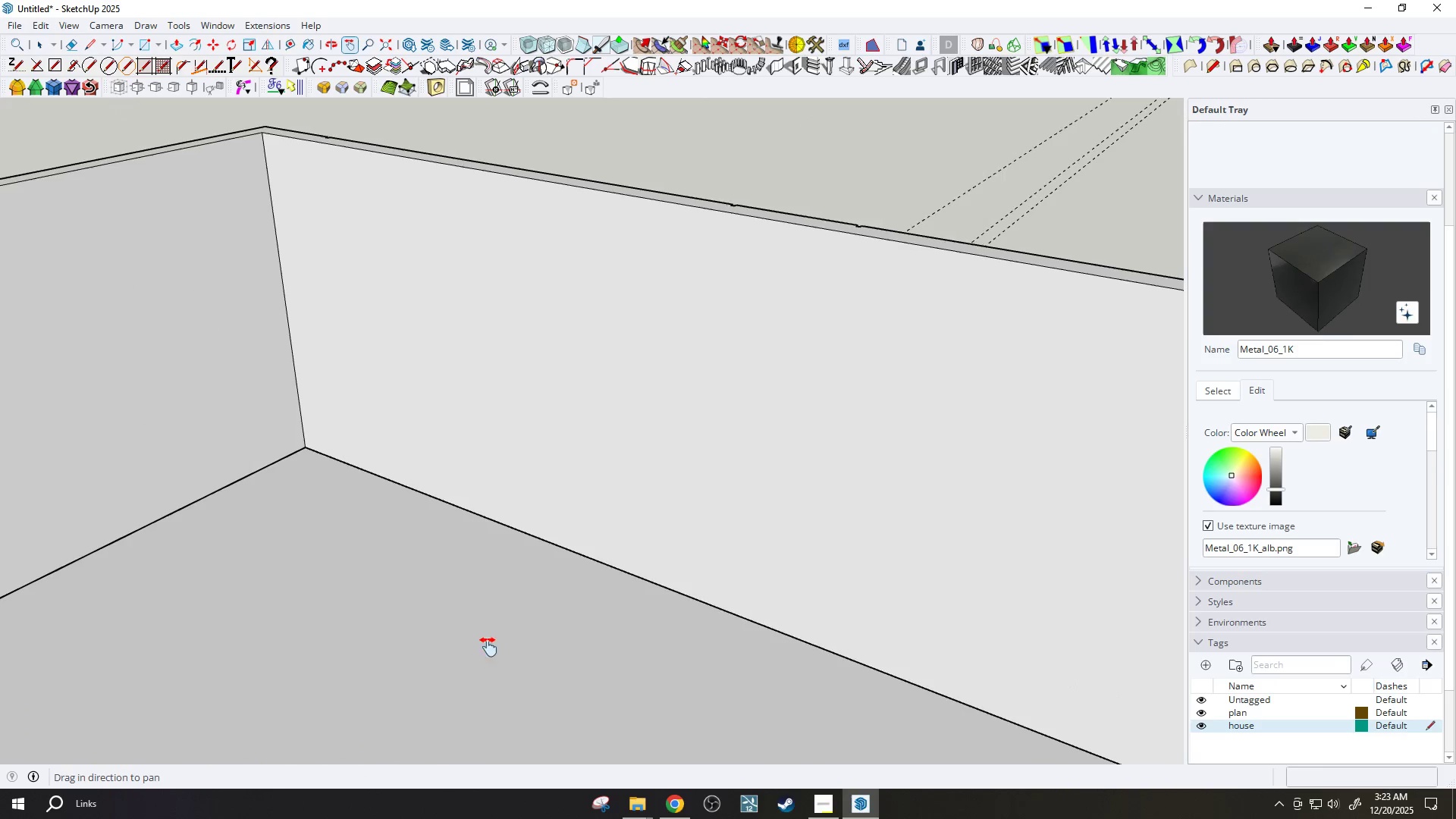 
key(Space)
 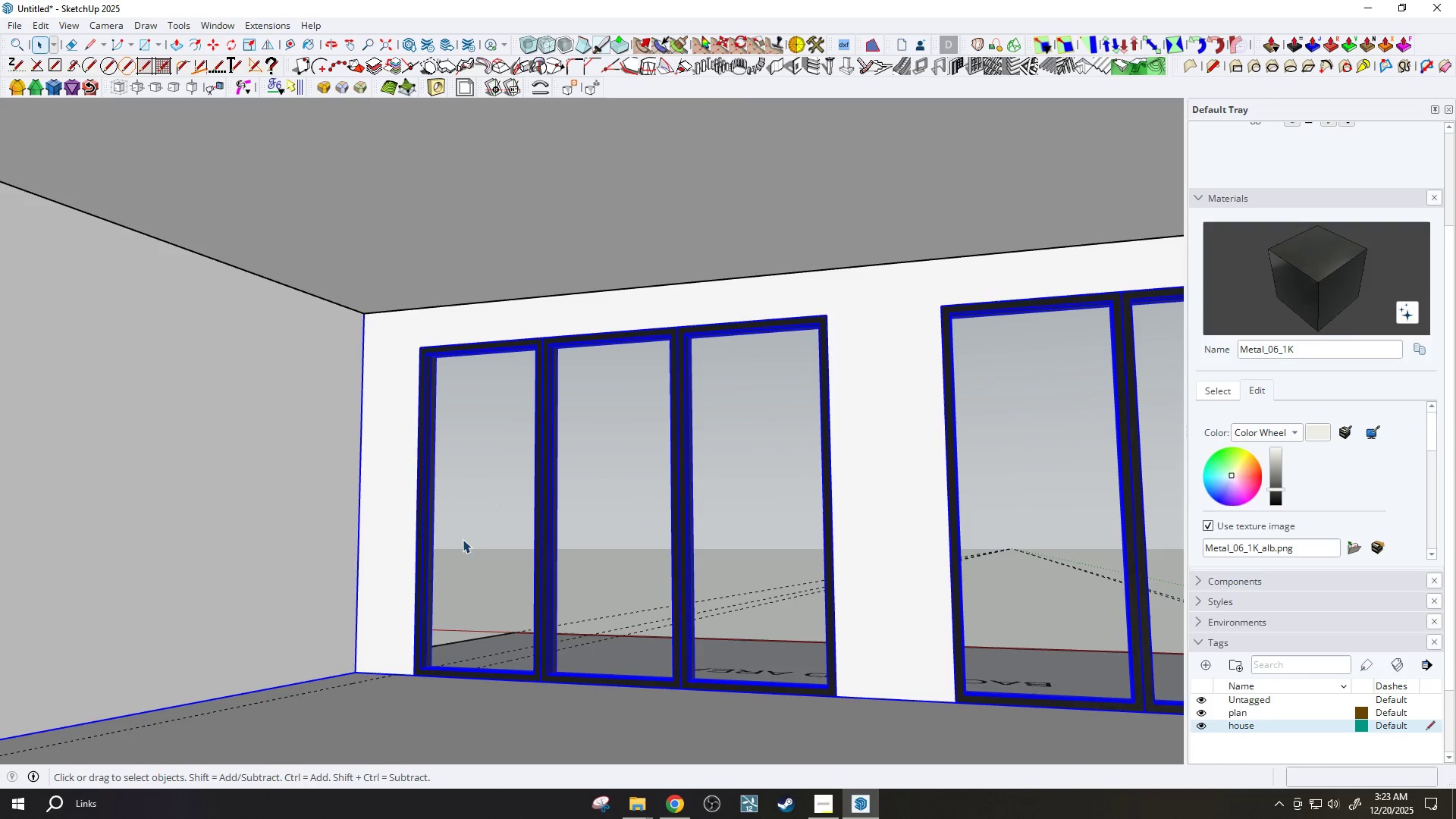 
double_click([452, 541])
 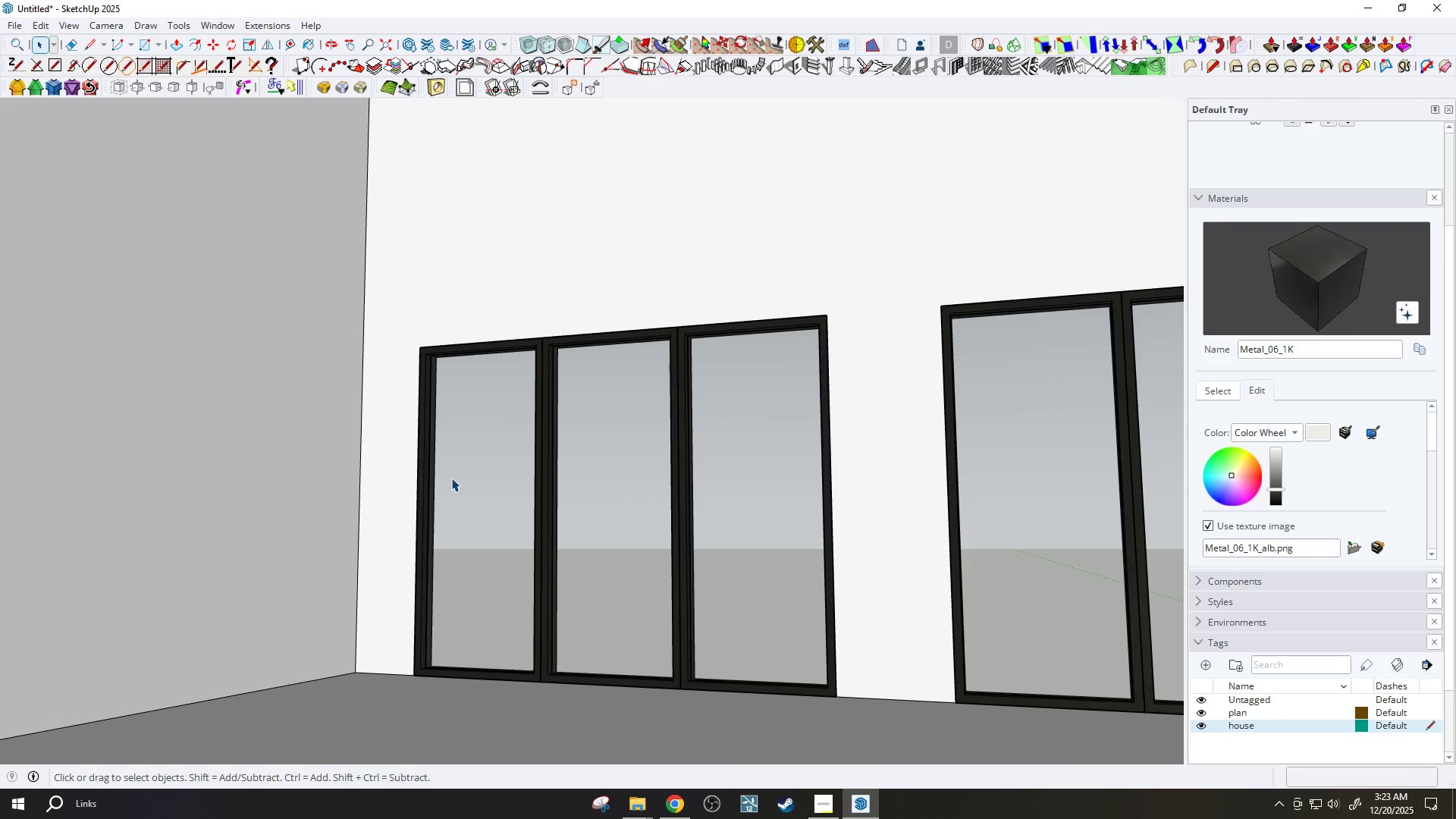 
left_click([469, 483])
 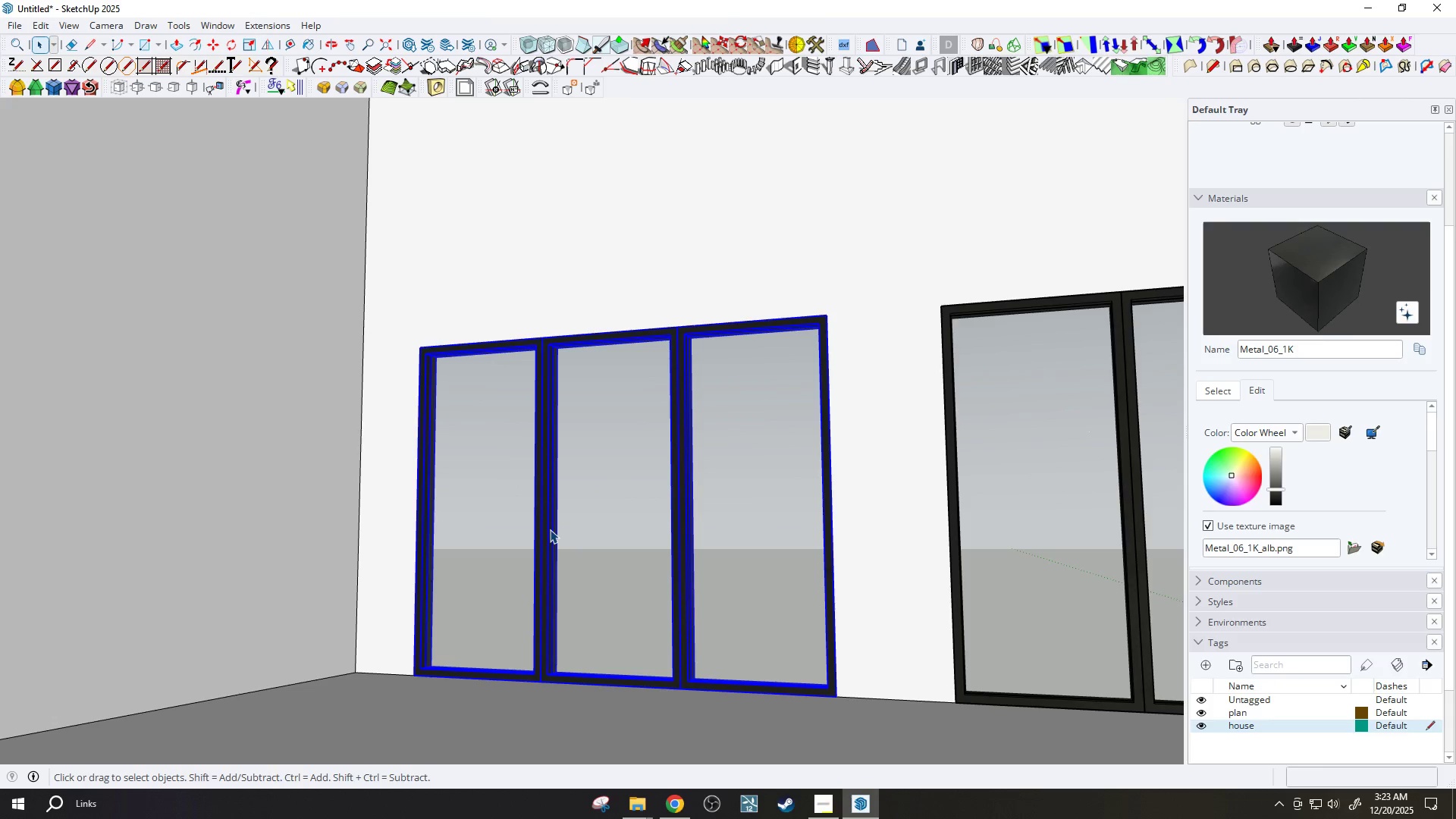 
key(M)
 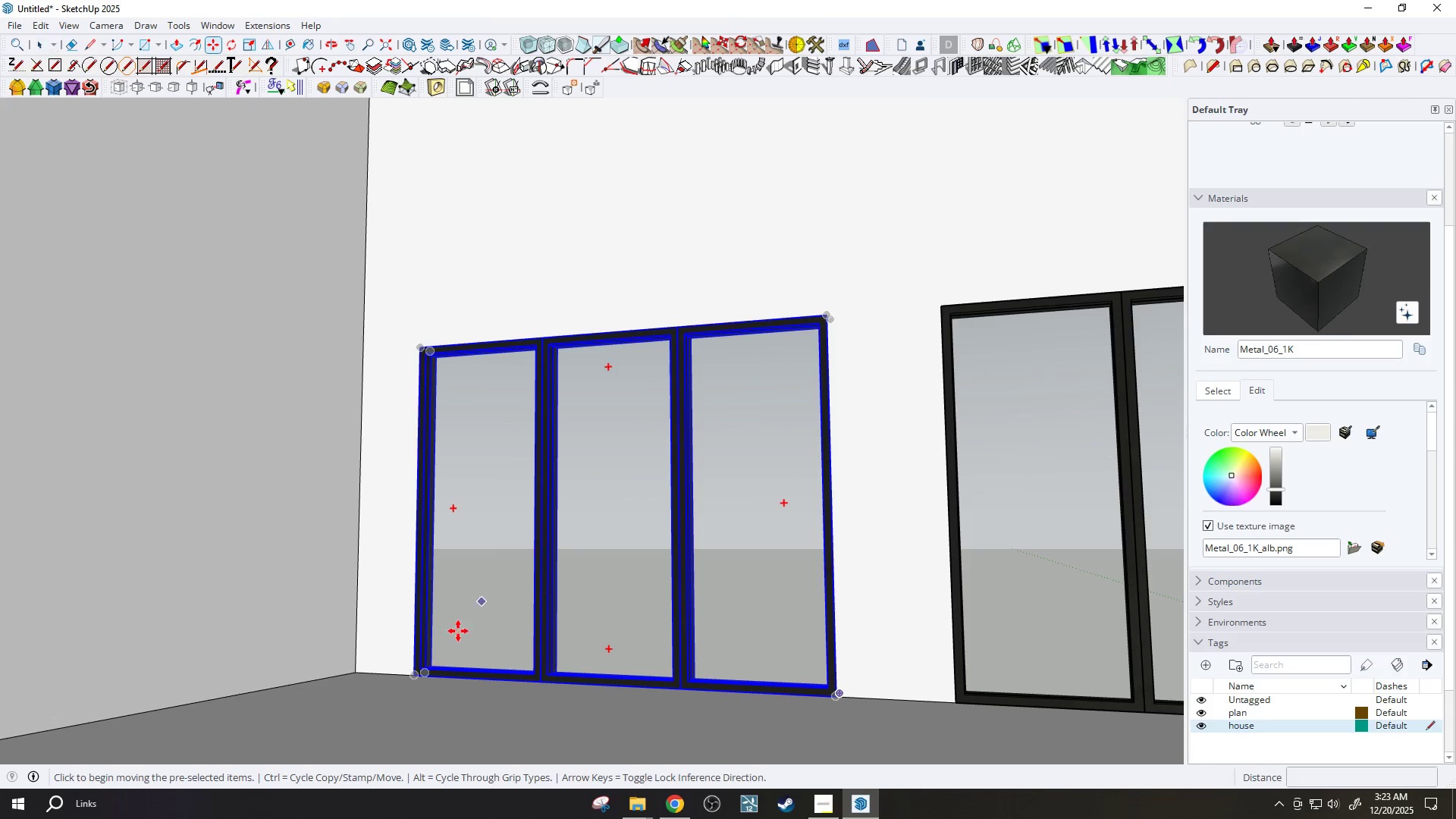 
key(Control+ControlLeft)
 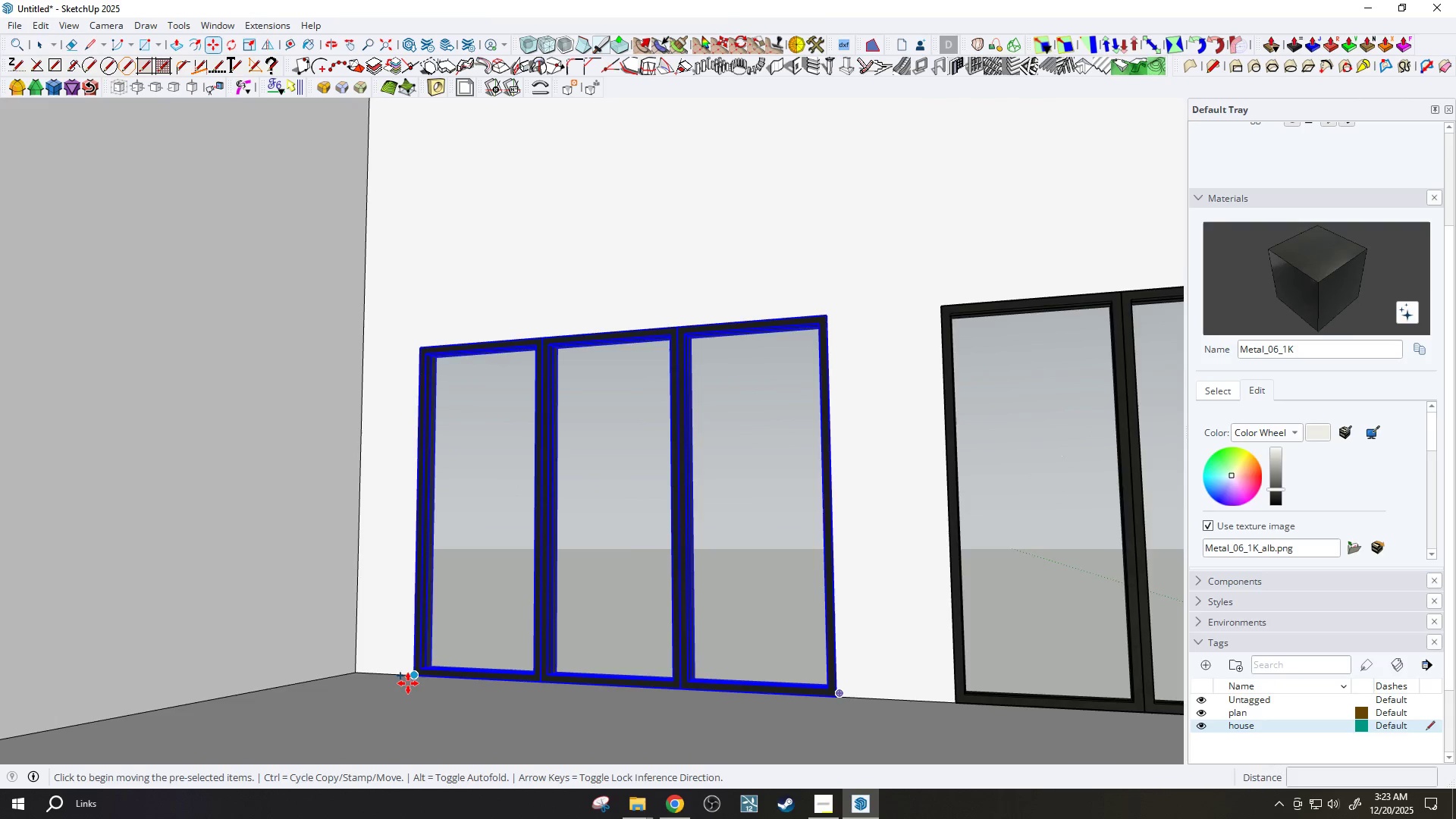 
scroll: coordinate [414, 682], scroll_direction: up, amount: 8.0
 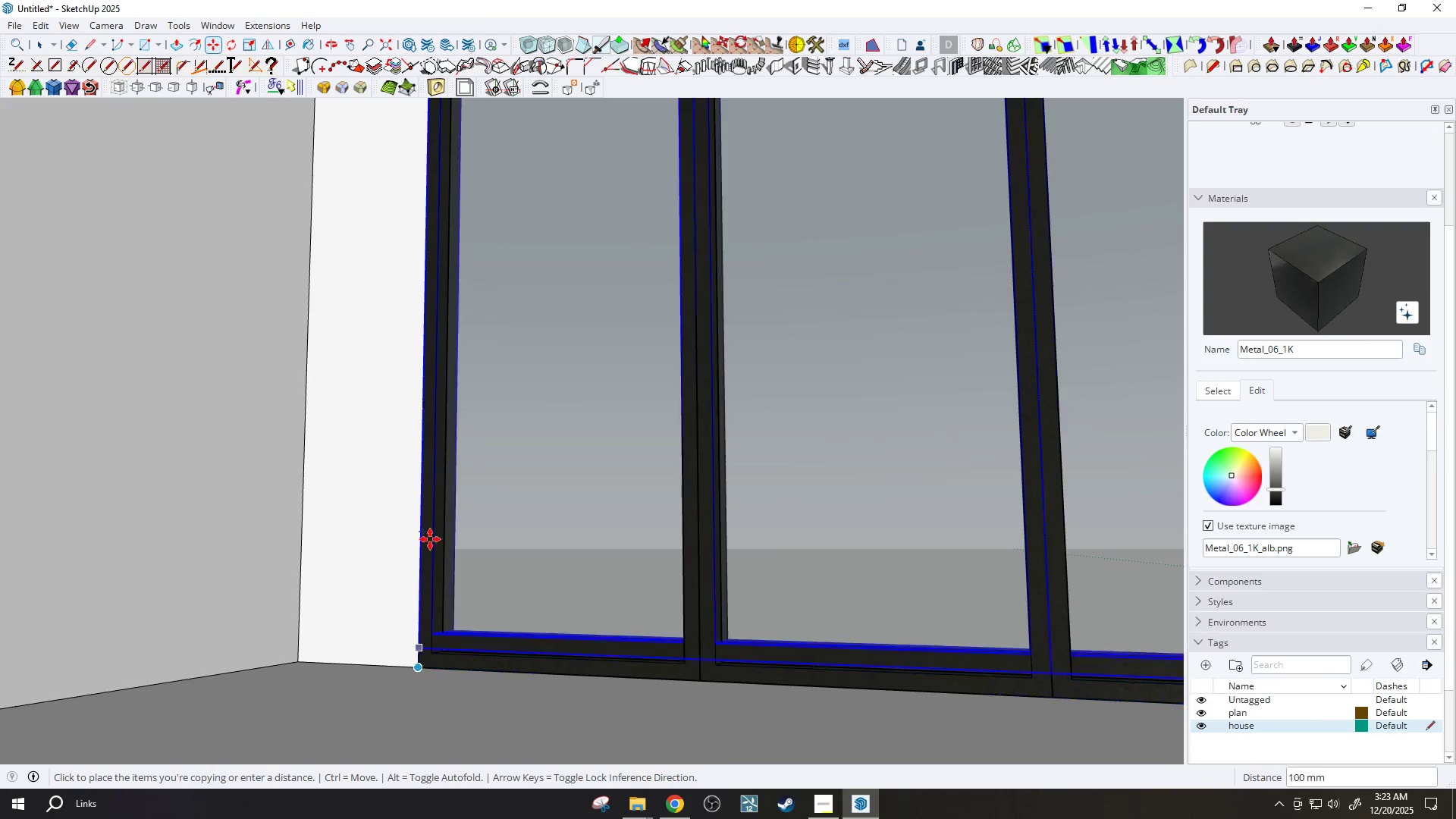 
scroll: coordinate [422, 624], scroll_direction: down, amount: 14.0
 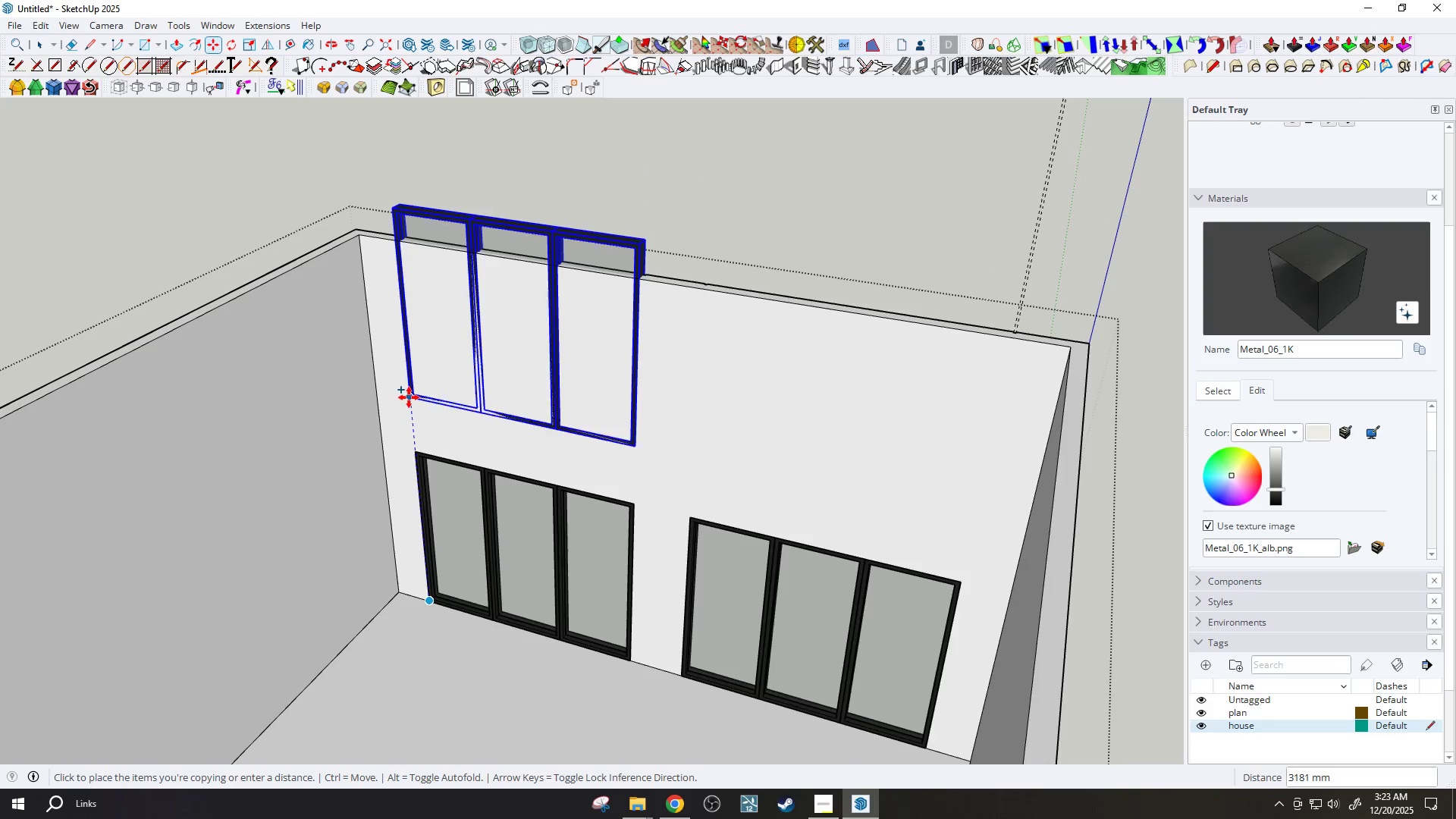 
key(Slash)
 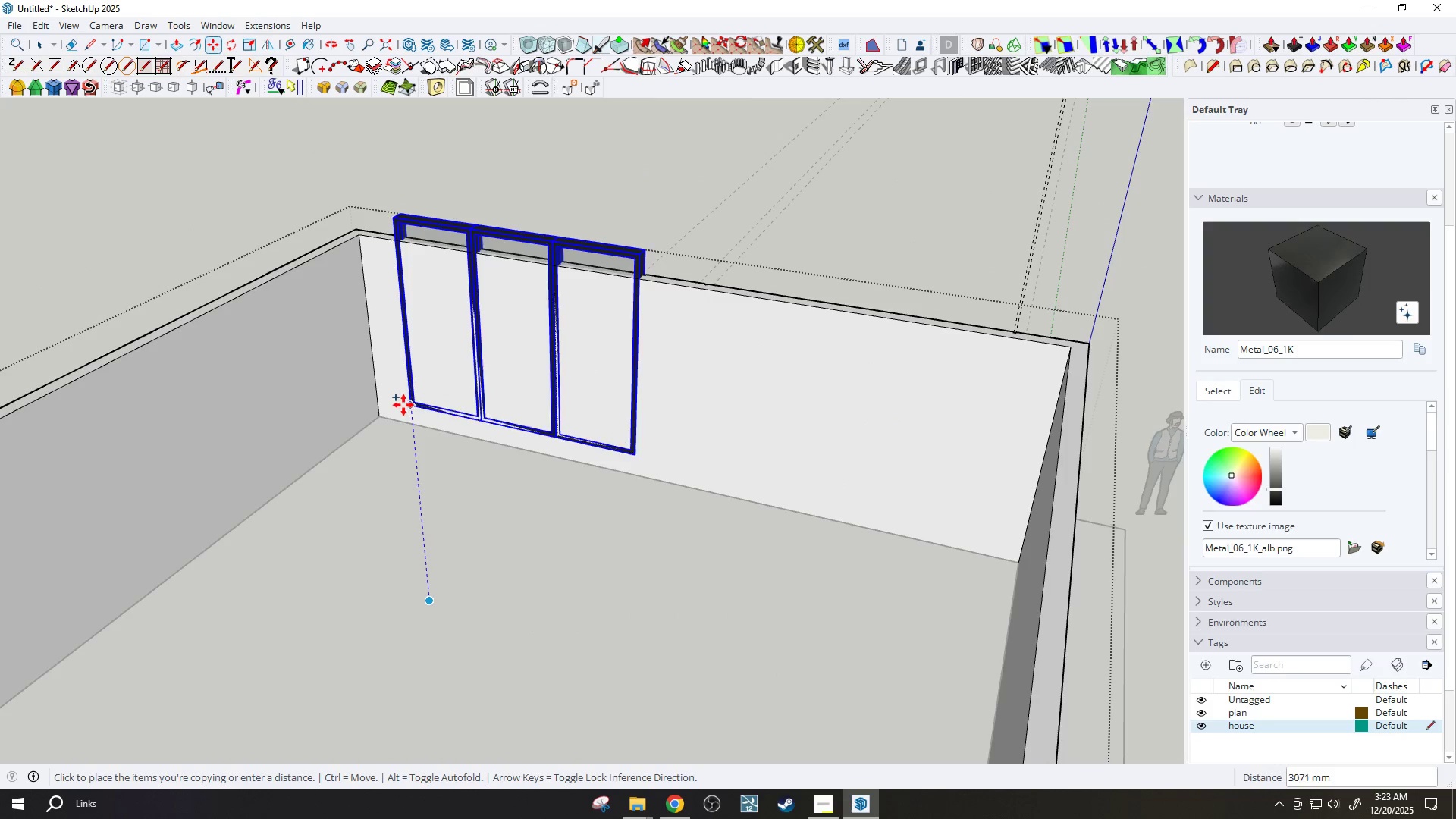 
scroll: coordinate [417, 439], scroll_direction: up, amount: 7.0
 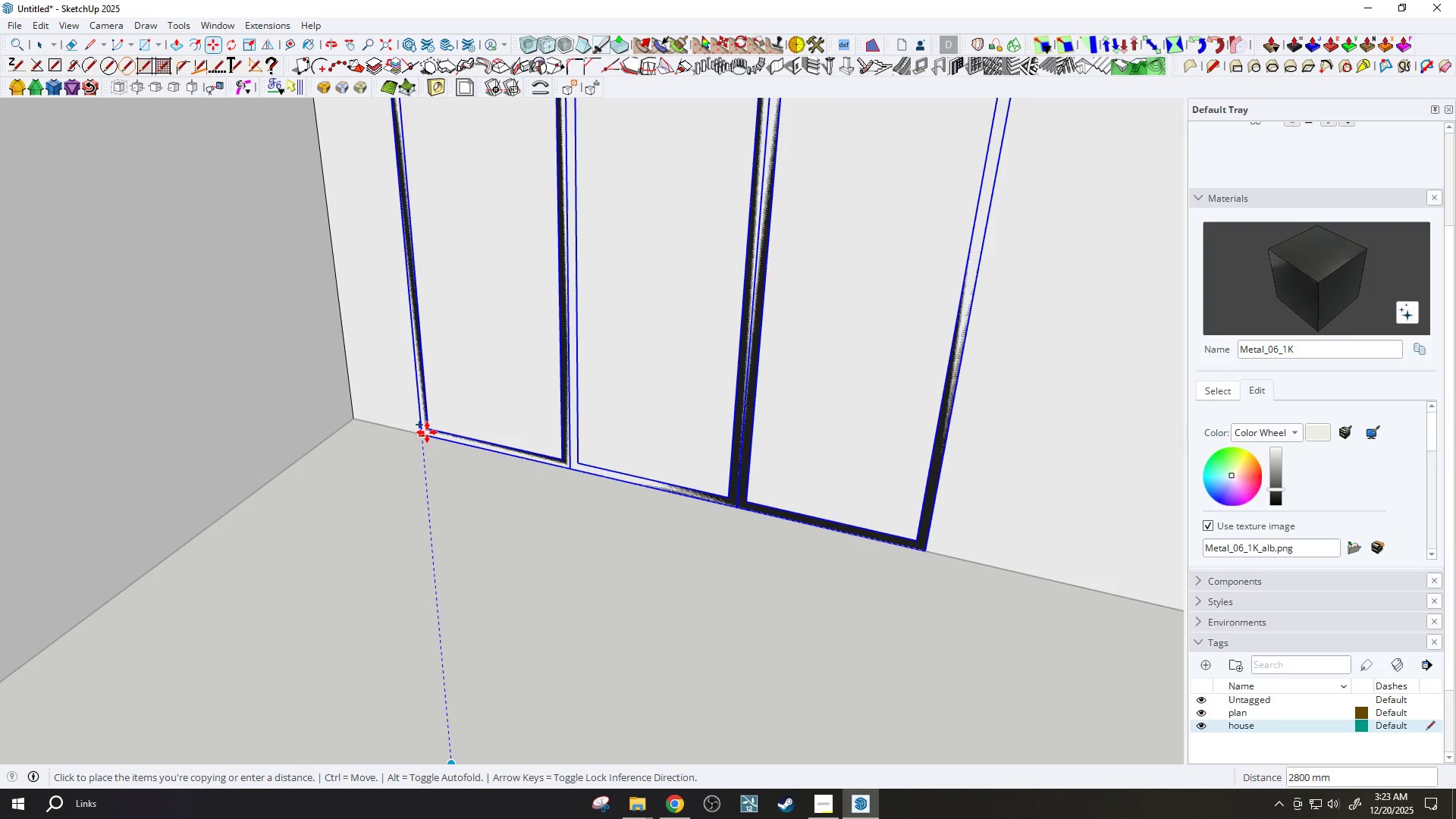 
left_click([427, 434])
 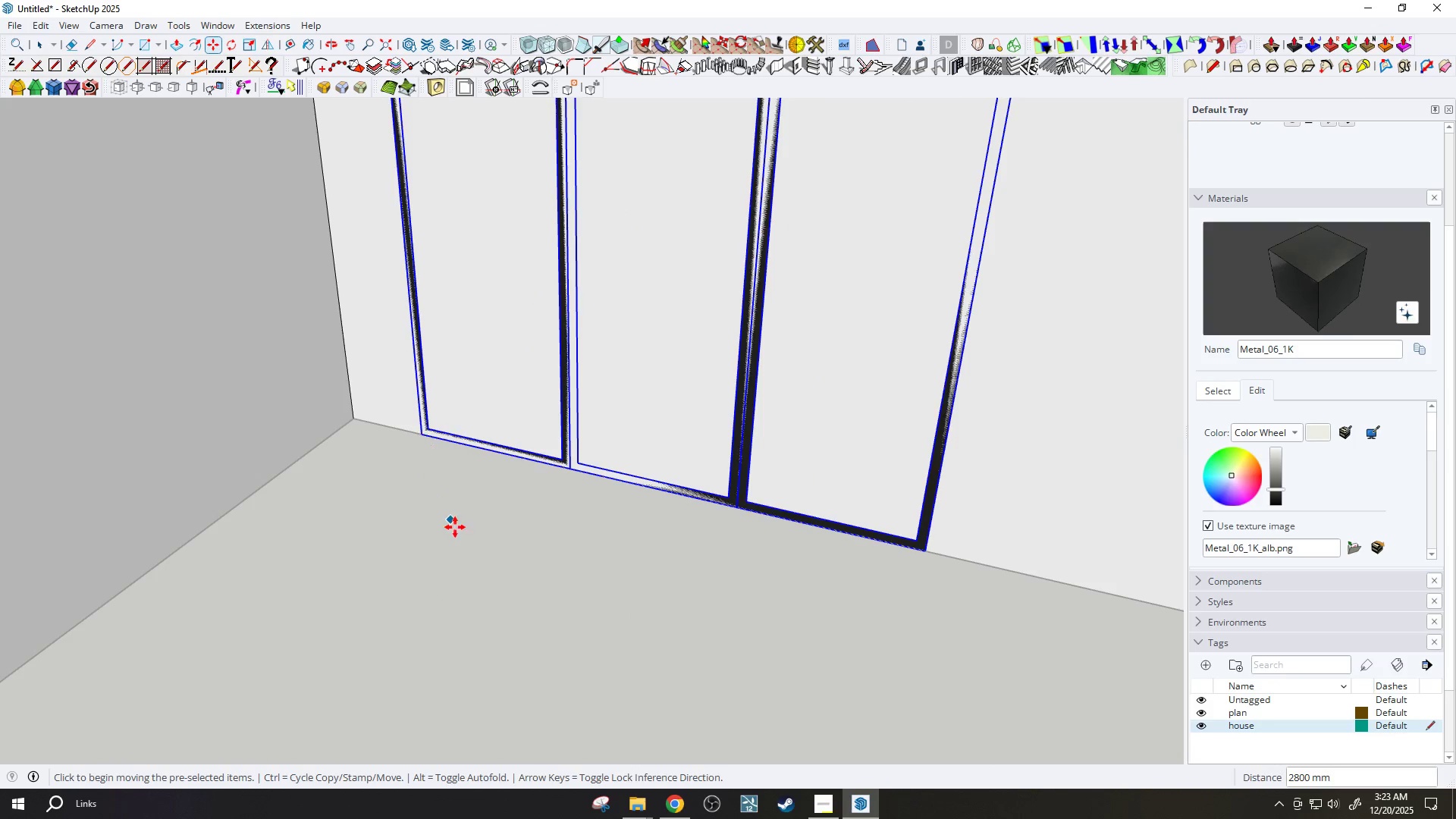 
key(Space)
 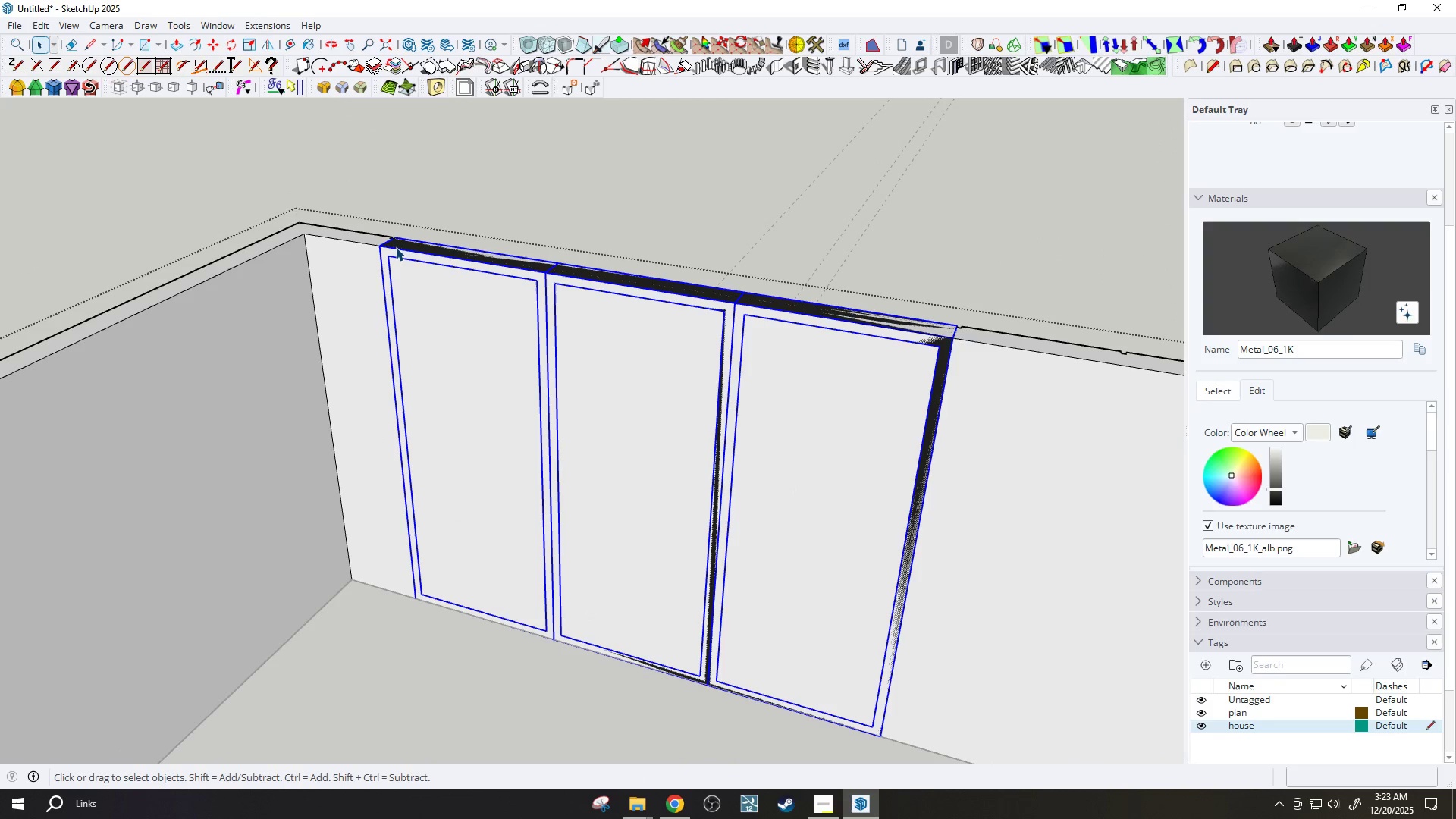 
scroll: coordinate [428, 255], scroll_direction: down, amount: 1.0
 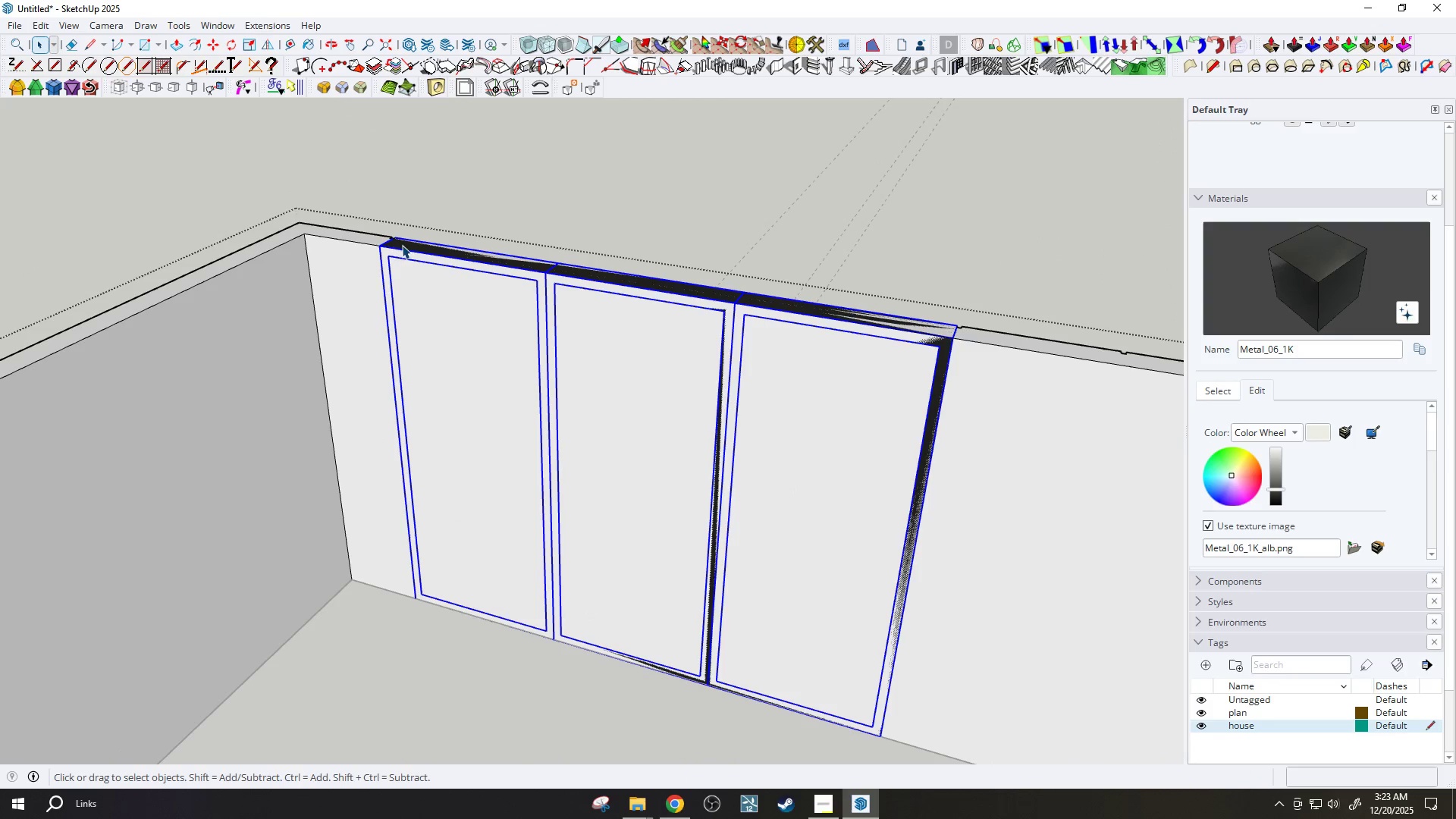 
double_click([395, 247])
 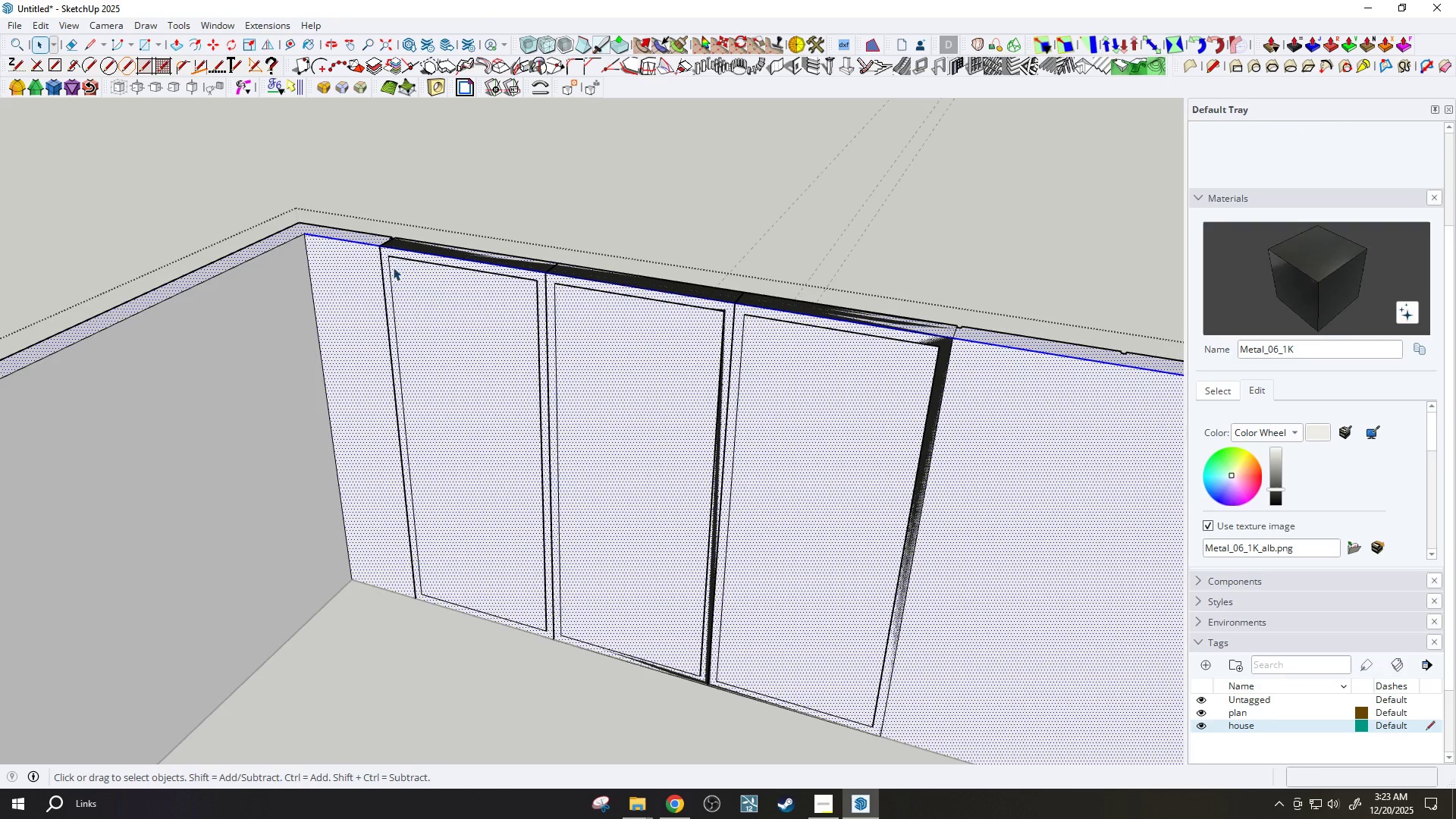 
key(Escape)
 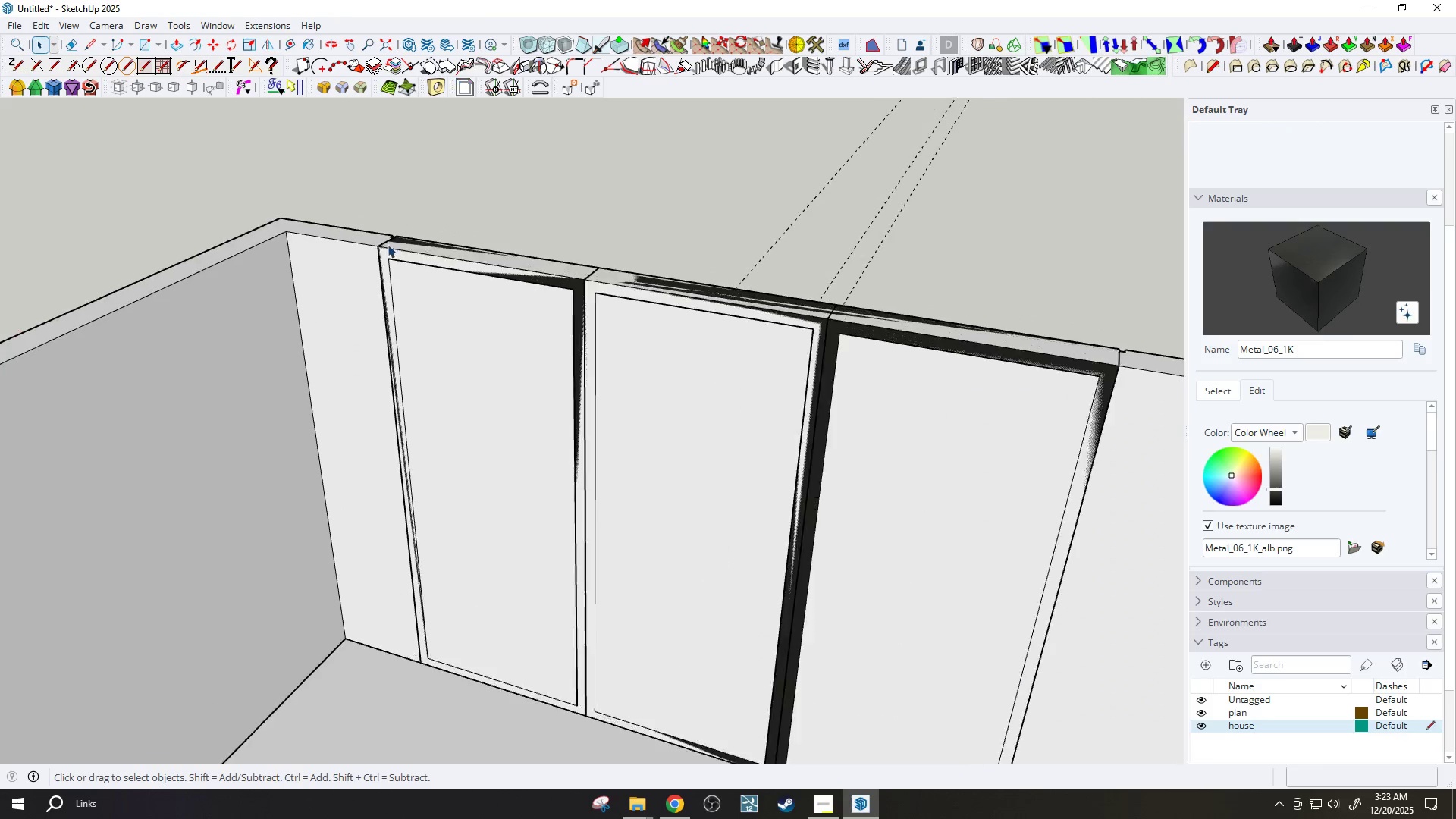 
left_click([387, 267])
 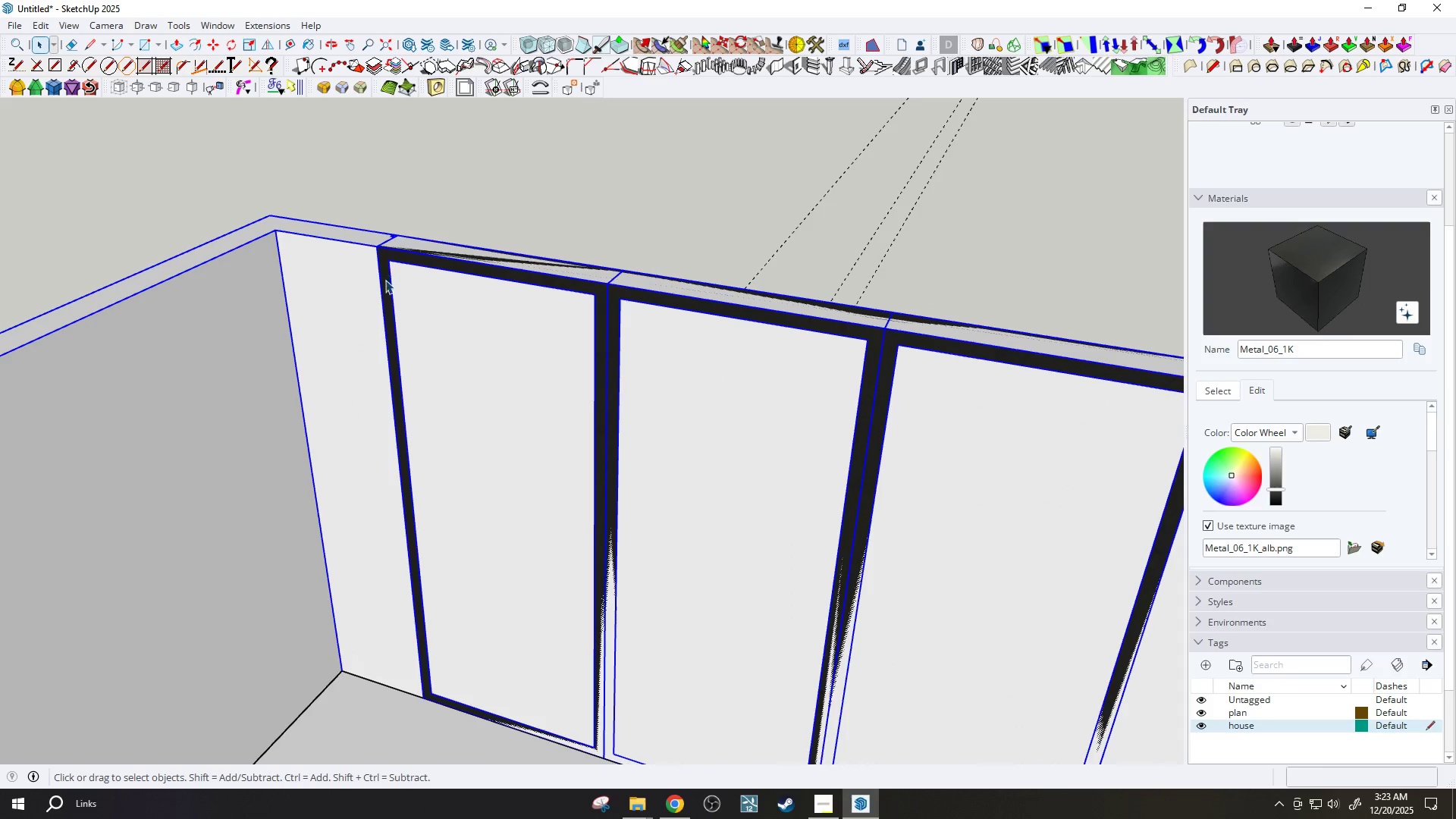 
scroll: coordinate [525, 367], scroll_direction: up, amount: 14.0
 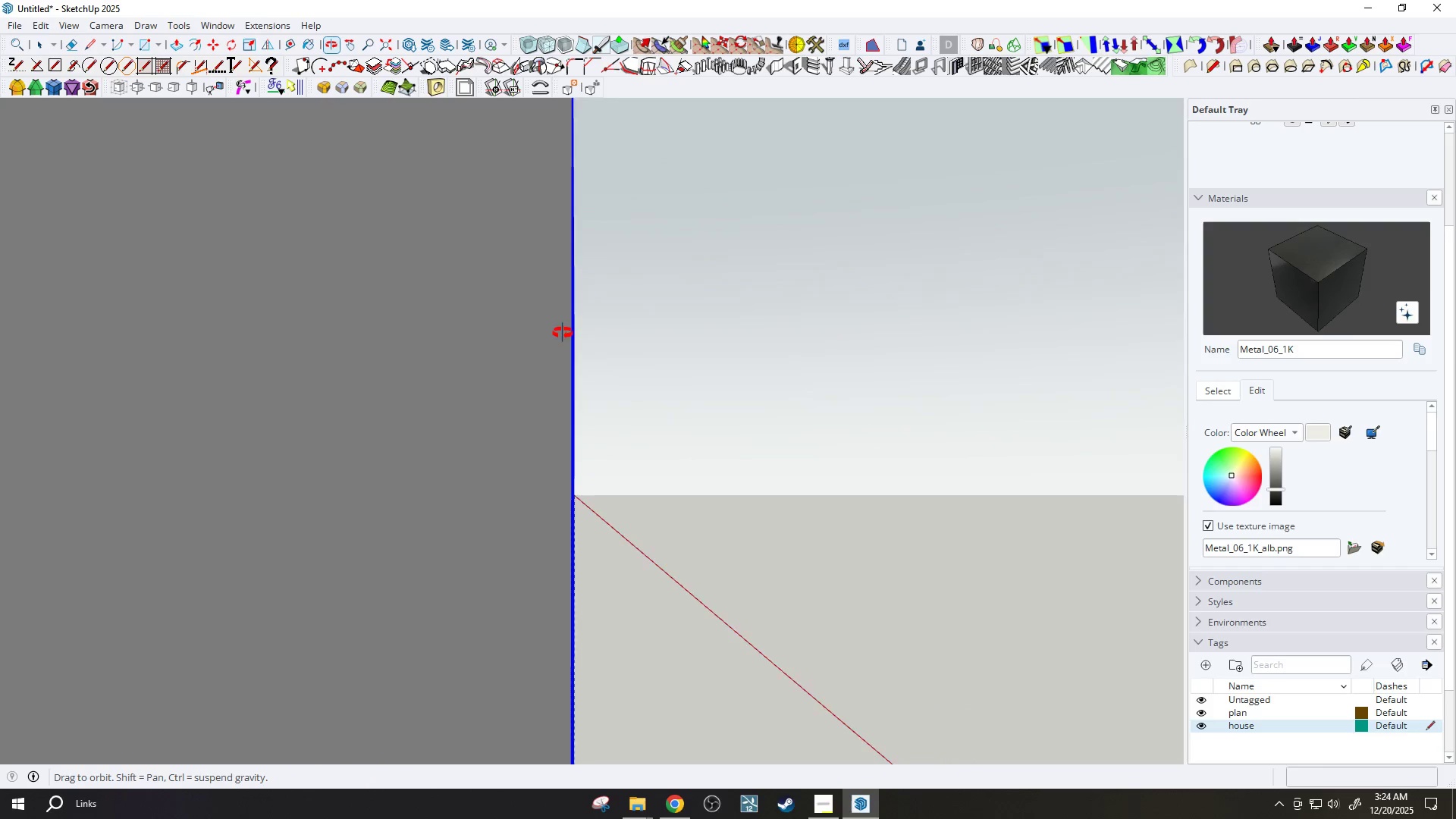 
left_click([406, 384])
 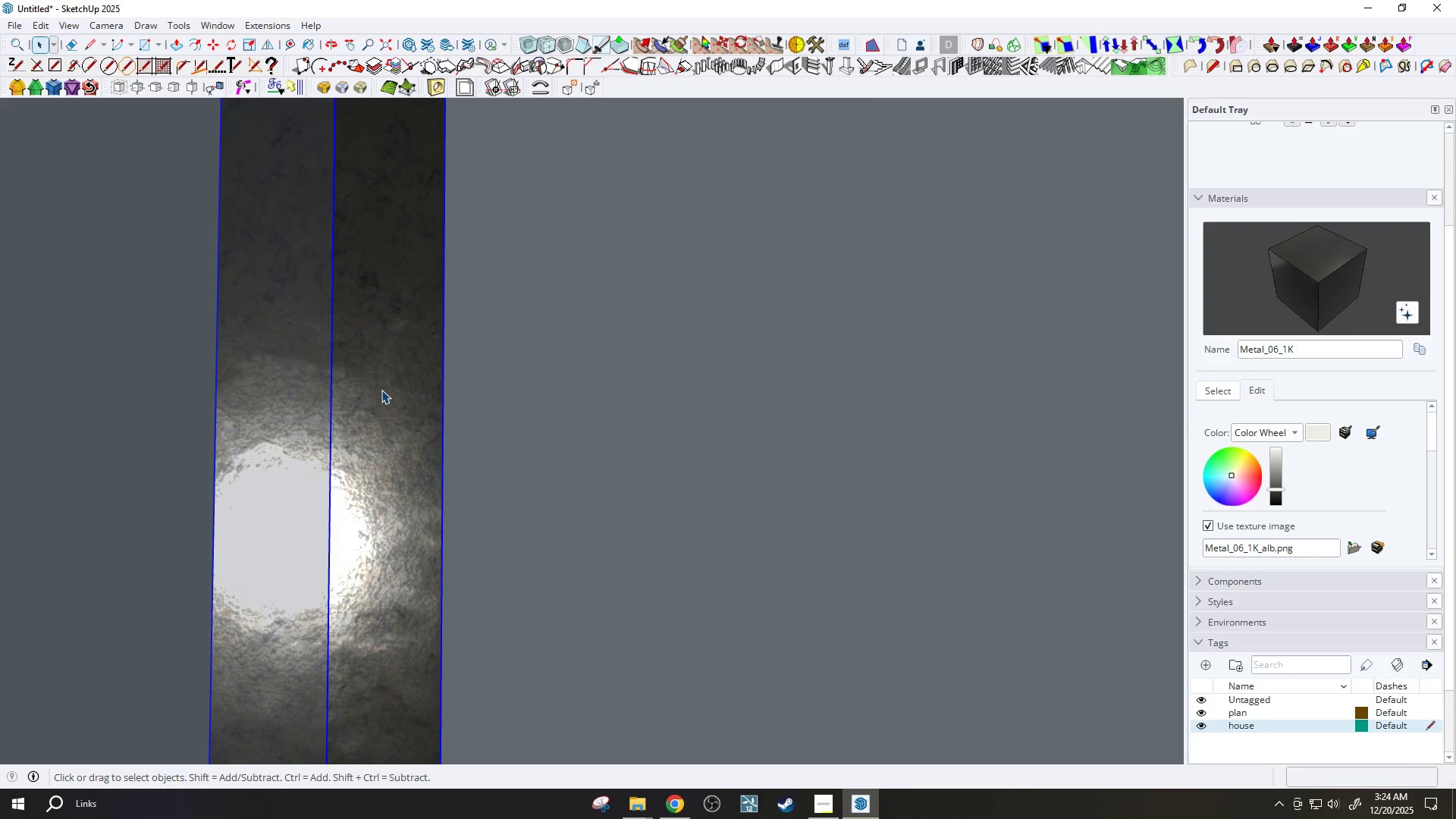 
double_click([381, 390])
 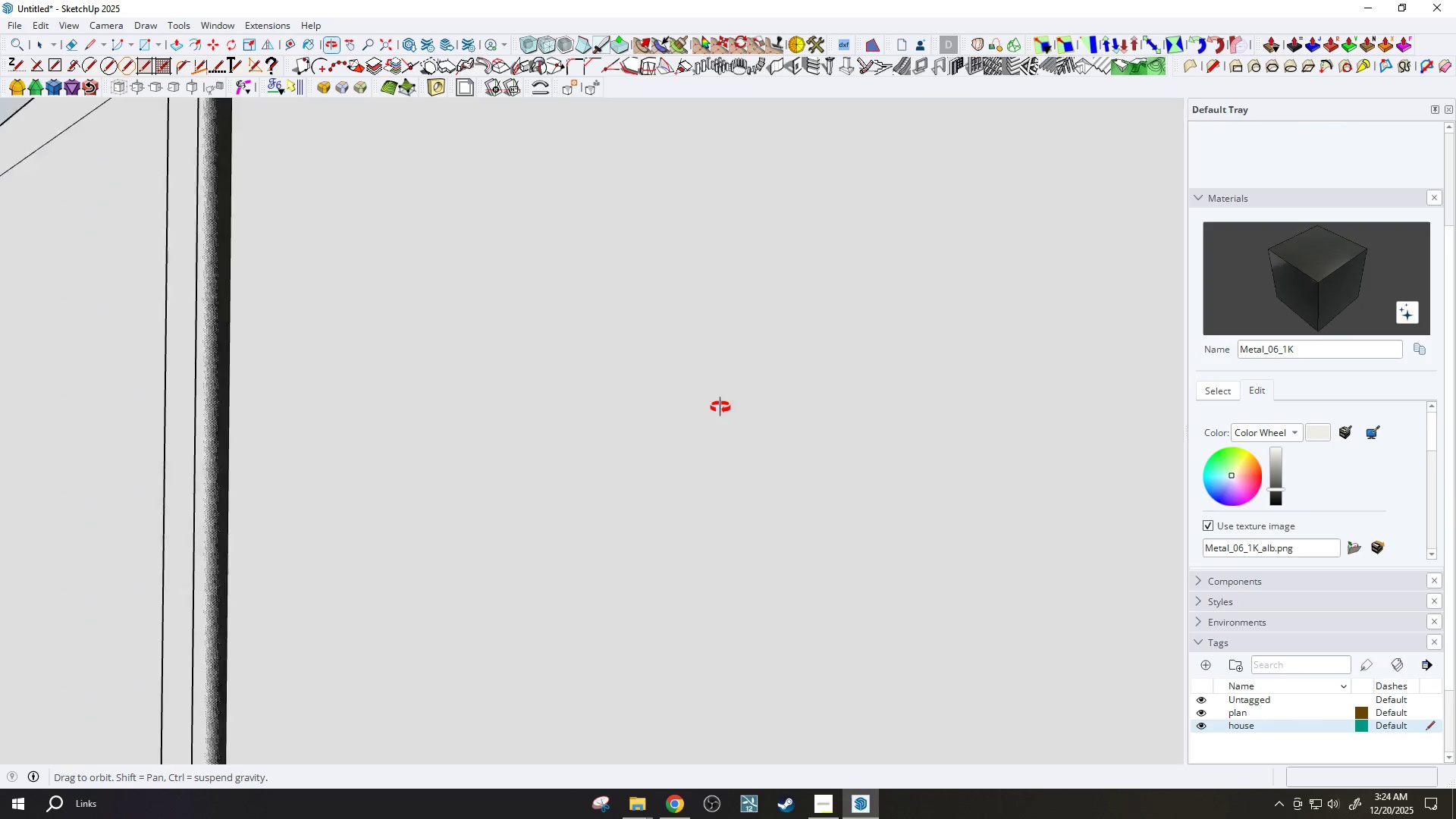 
scroll: coordinate [694, 416], scroll_direction: down, amount: 13.0
 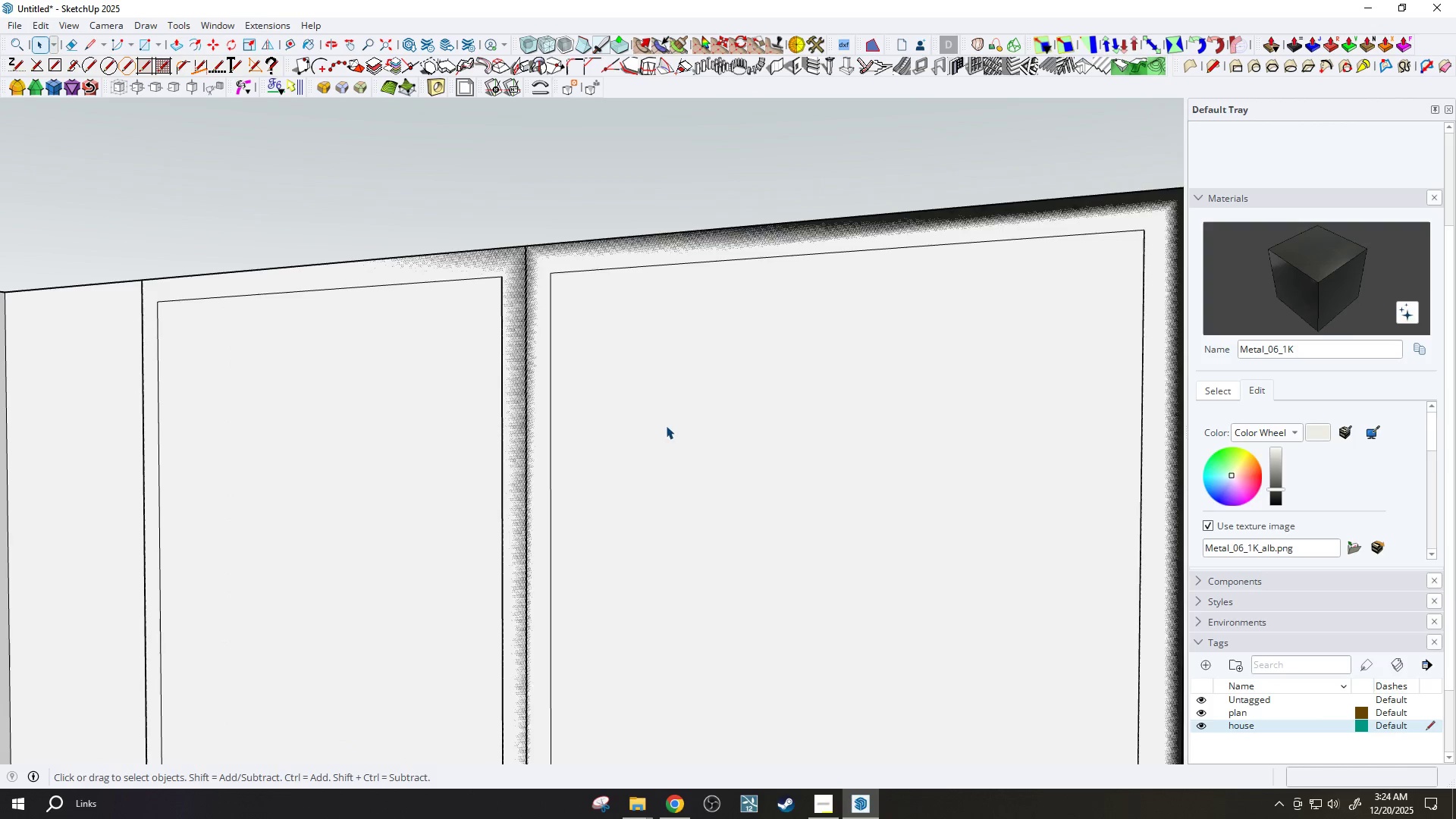 
key(Slash)
 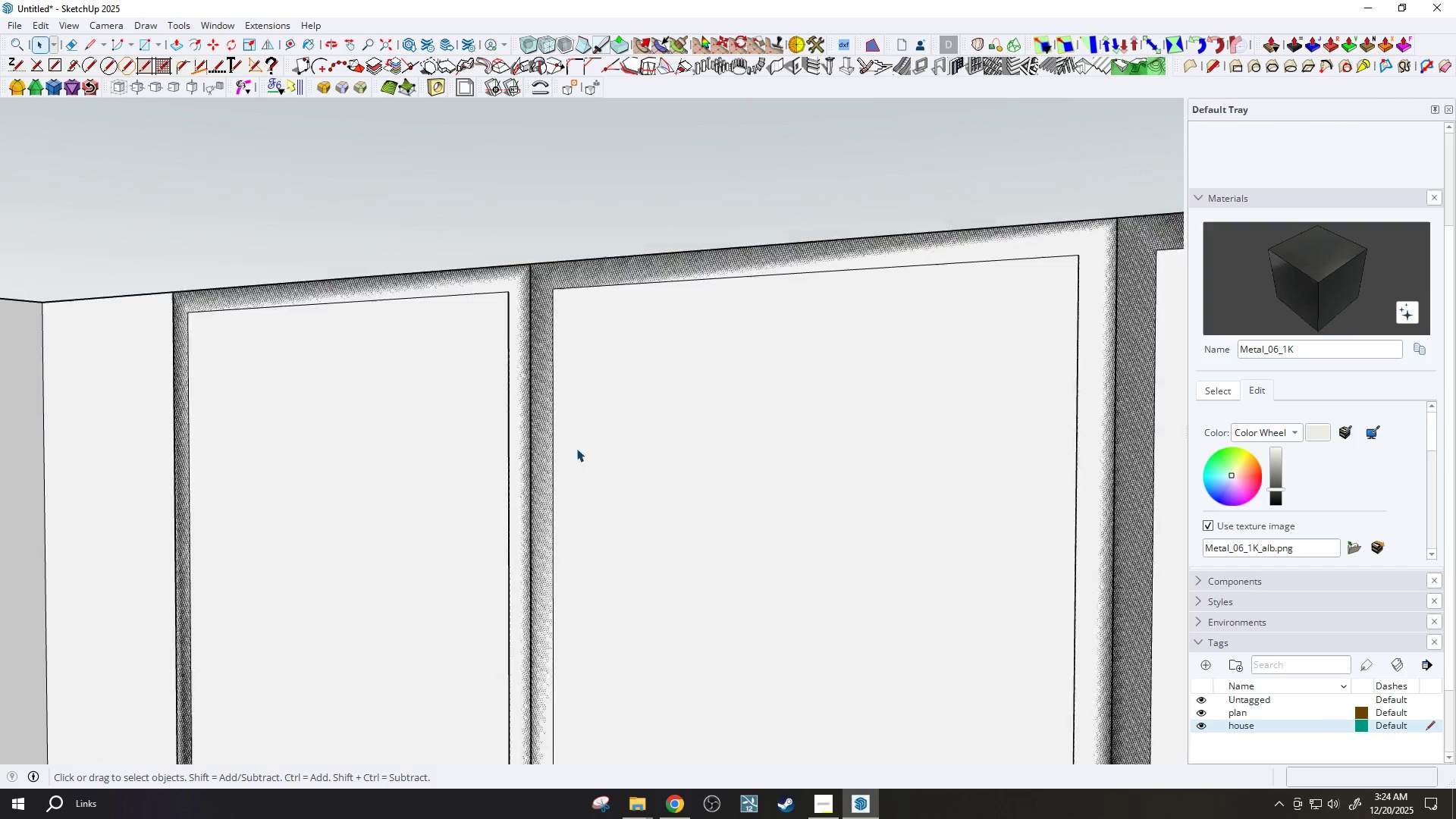 
key(Slash)
 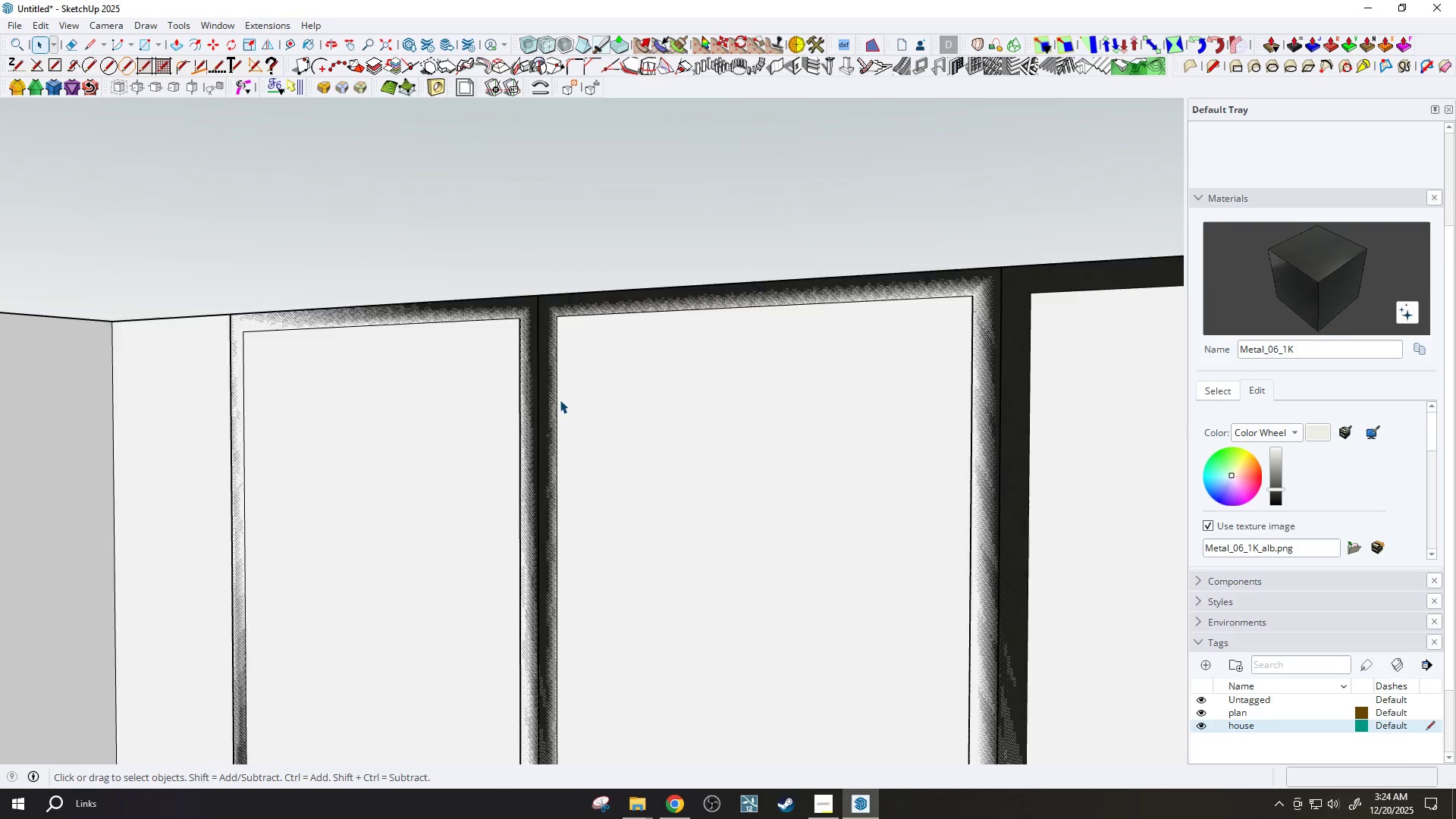 
scroll: coordinate [576, 449], scroll_direction: down, amount: 3.0
 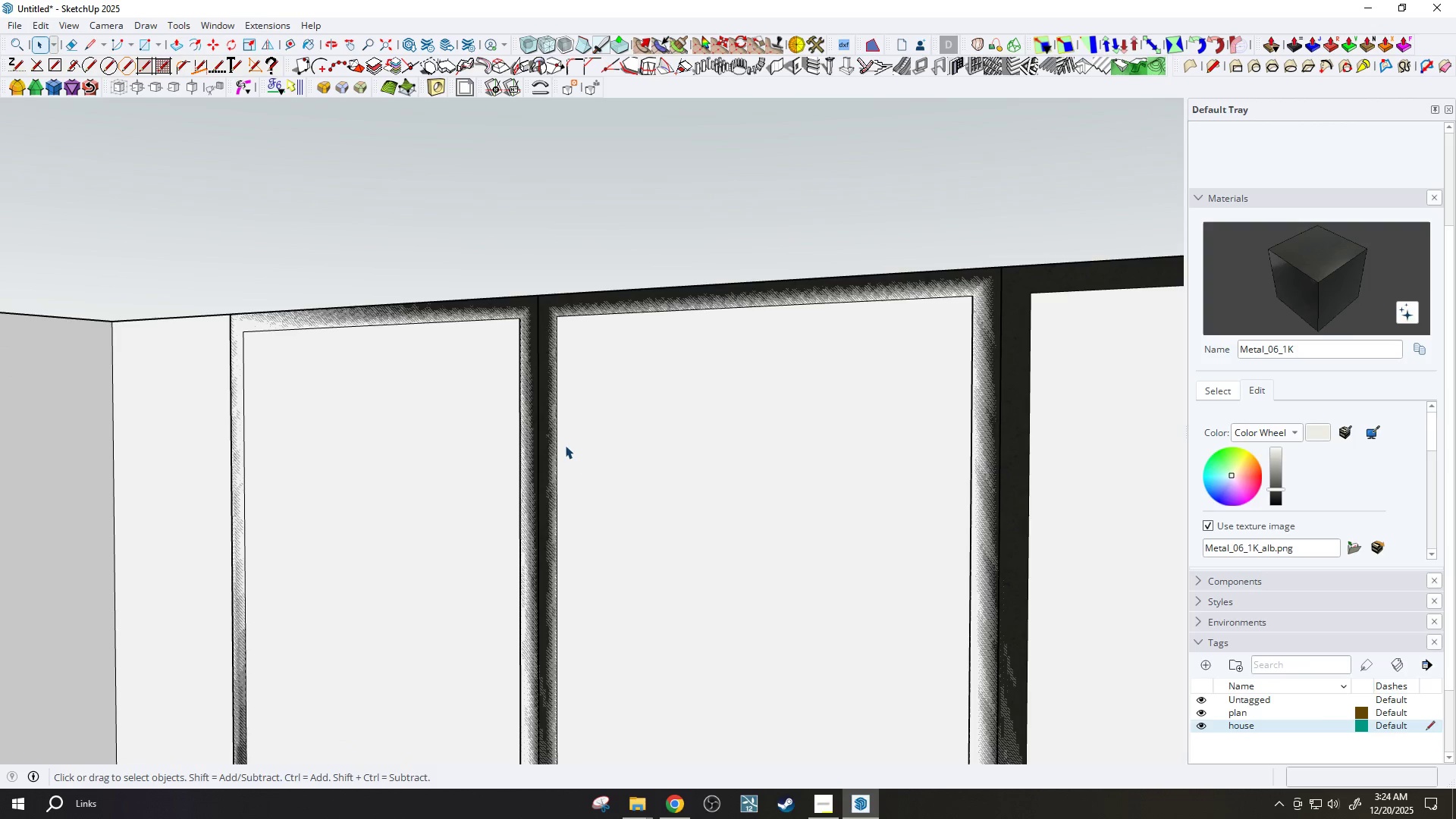 
key(Period)
 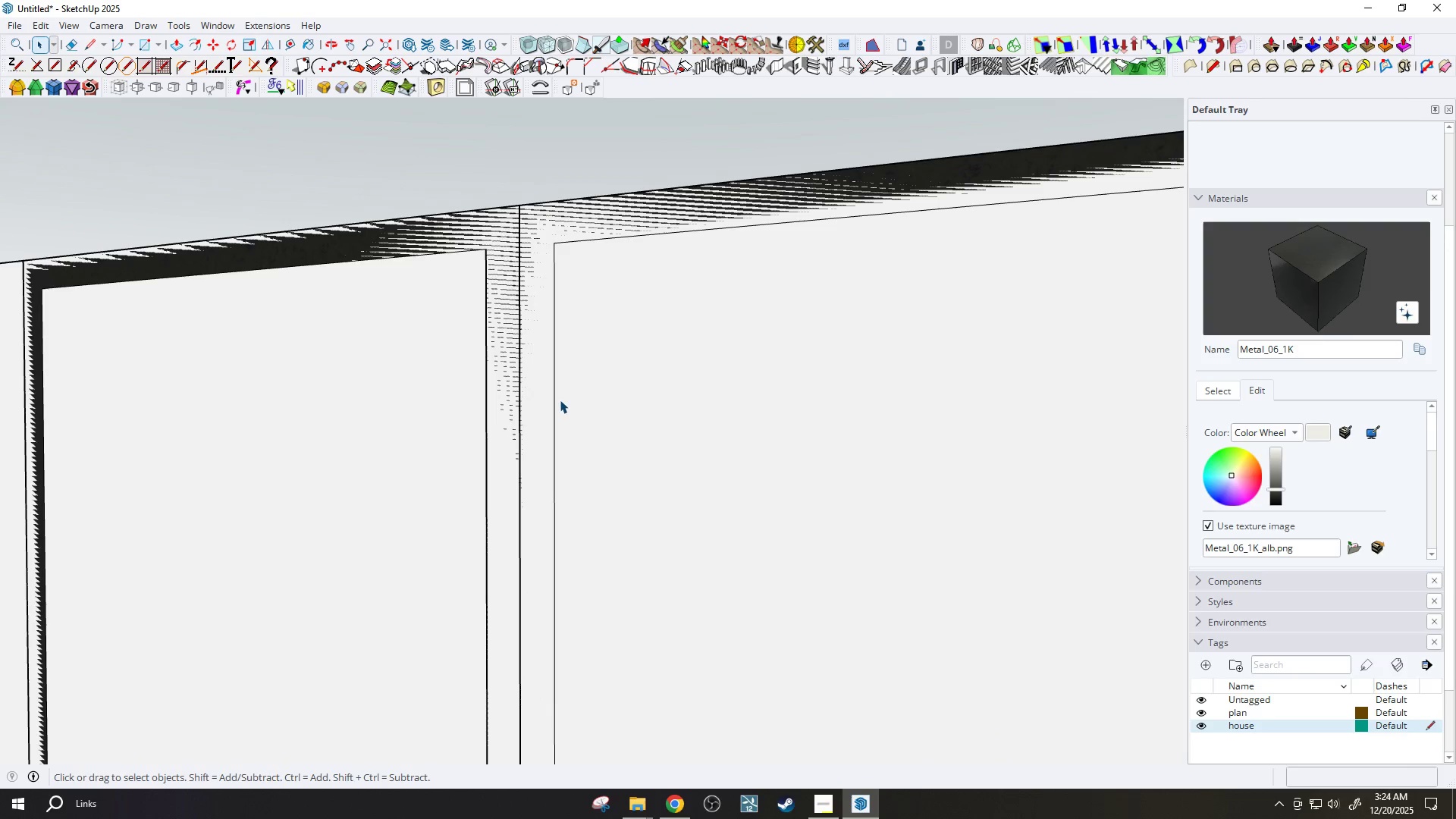 
key(Period)
 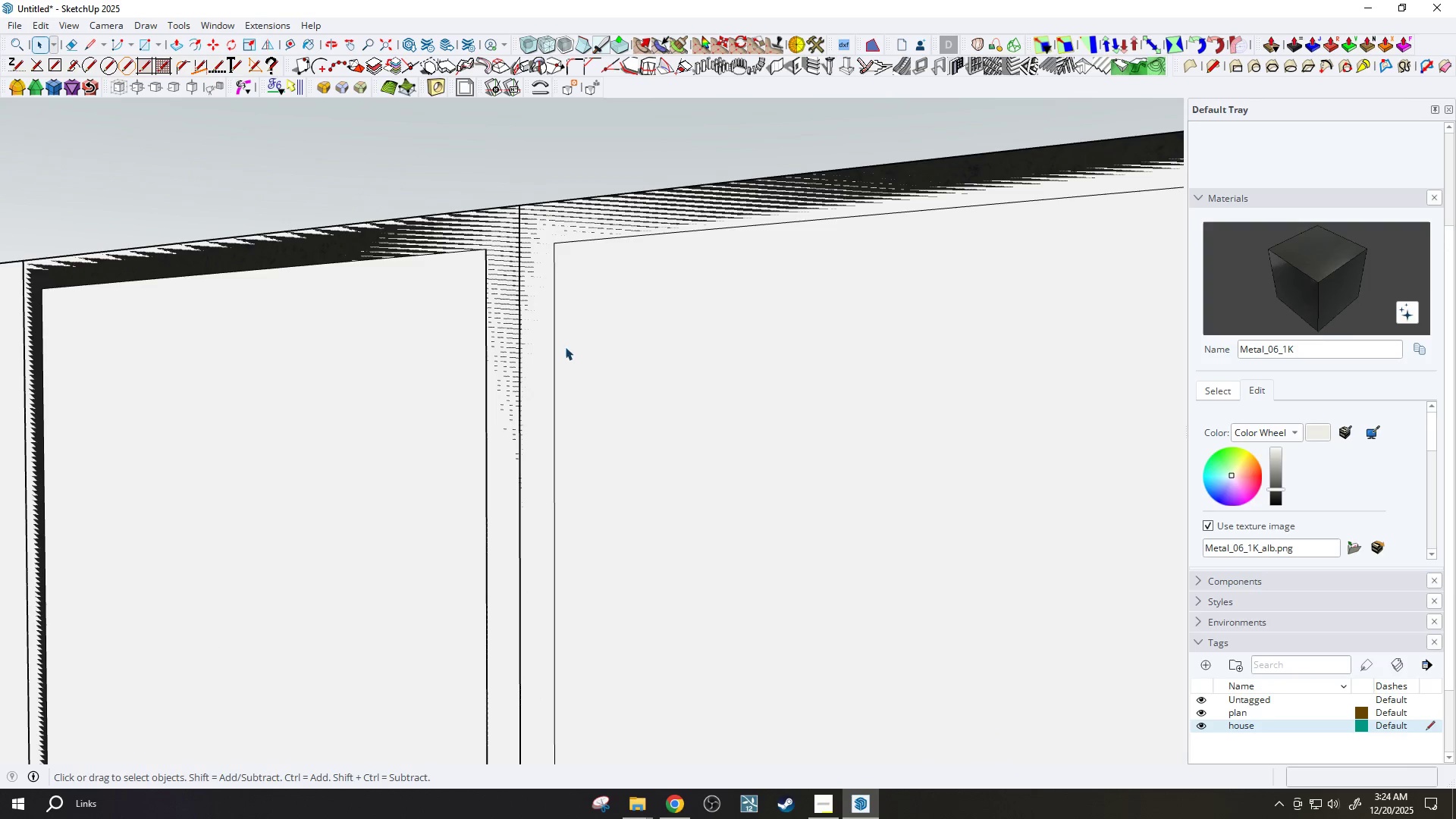 
scroll: coordinate [560, 400], scroll_direction: up, amount: 6.0
 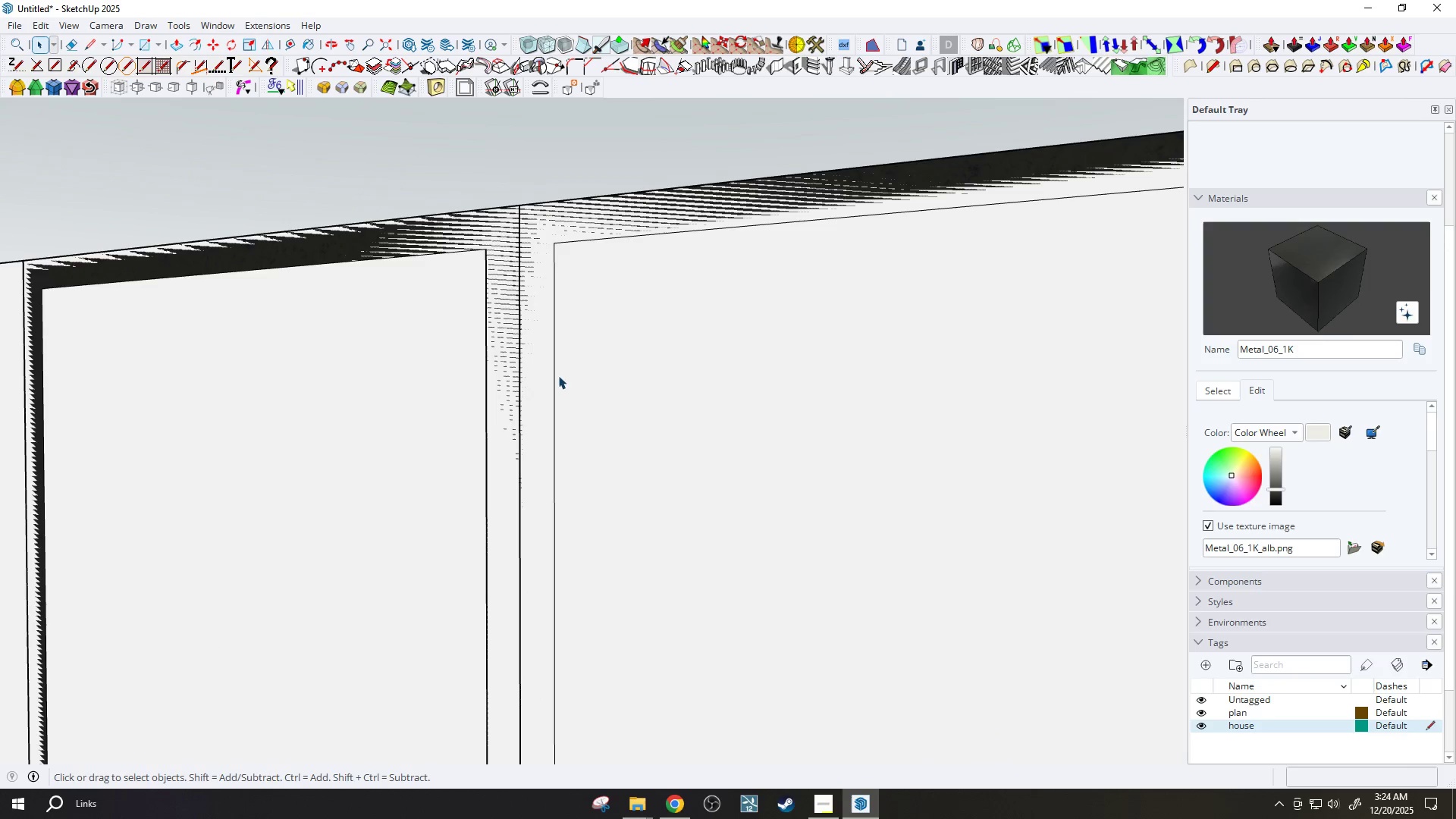 
key(Slash)
 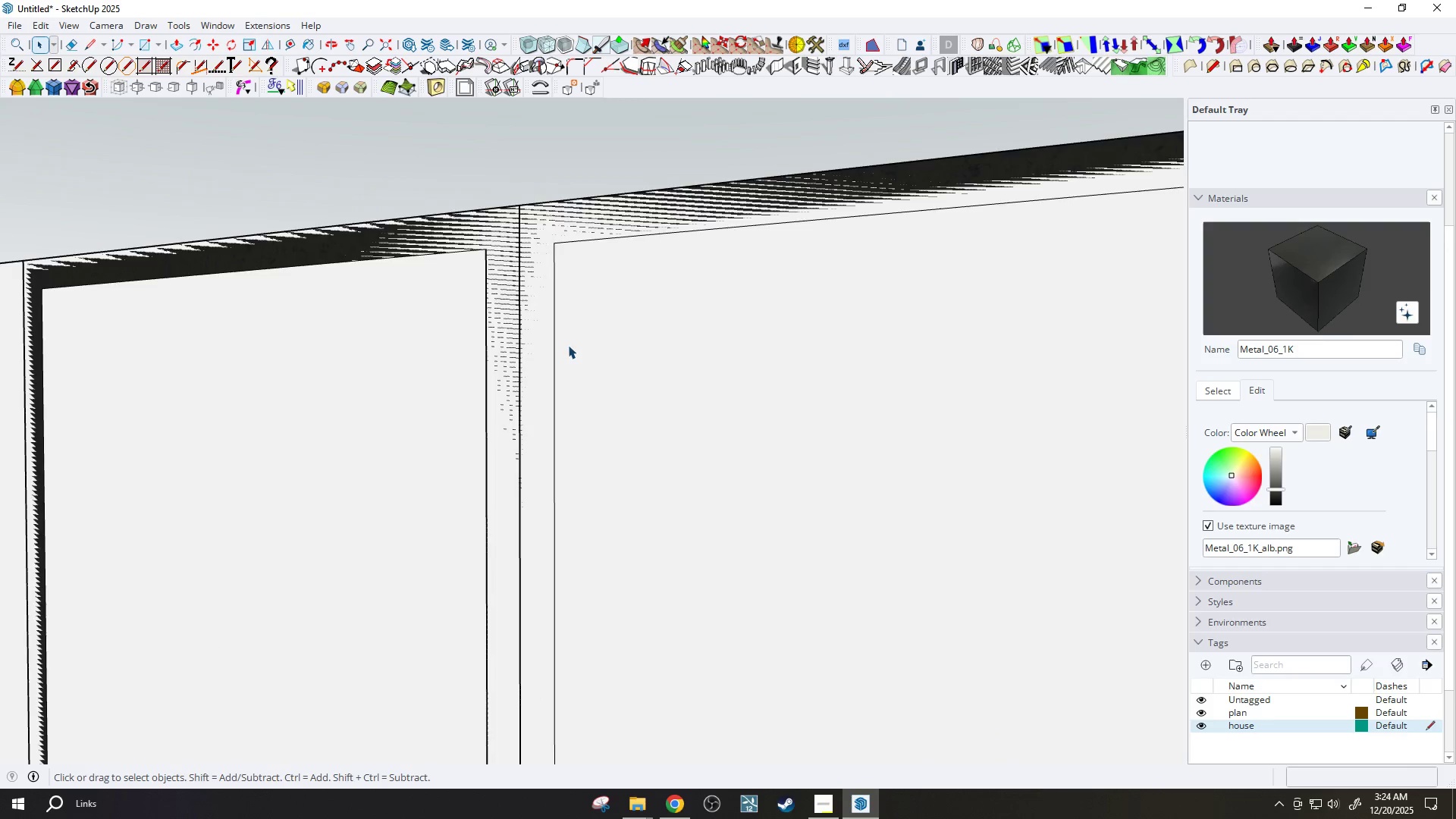 
scroll: coordinate [570, 344], scroll_direction: up, amount: 4.0
 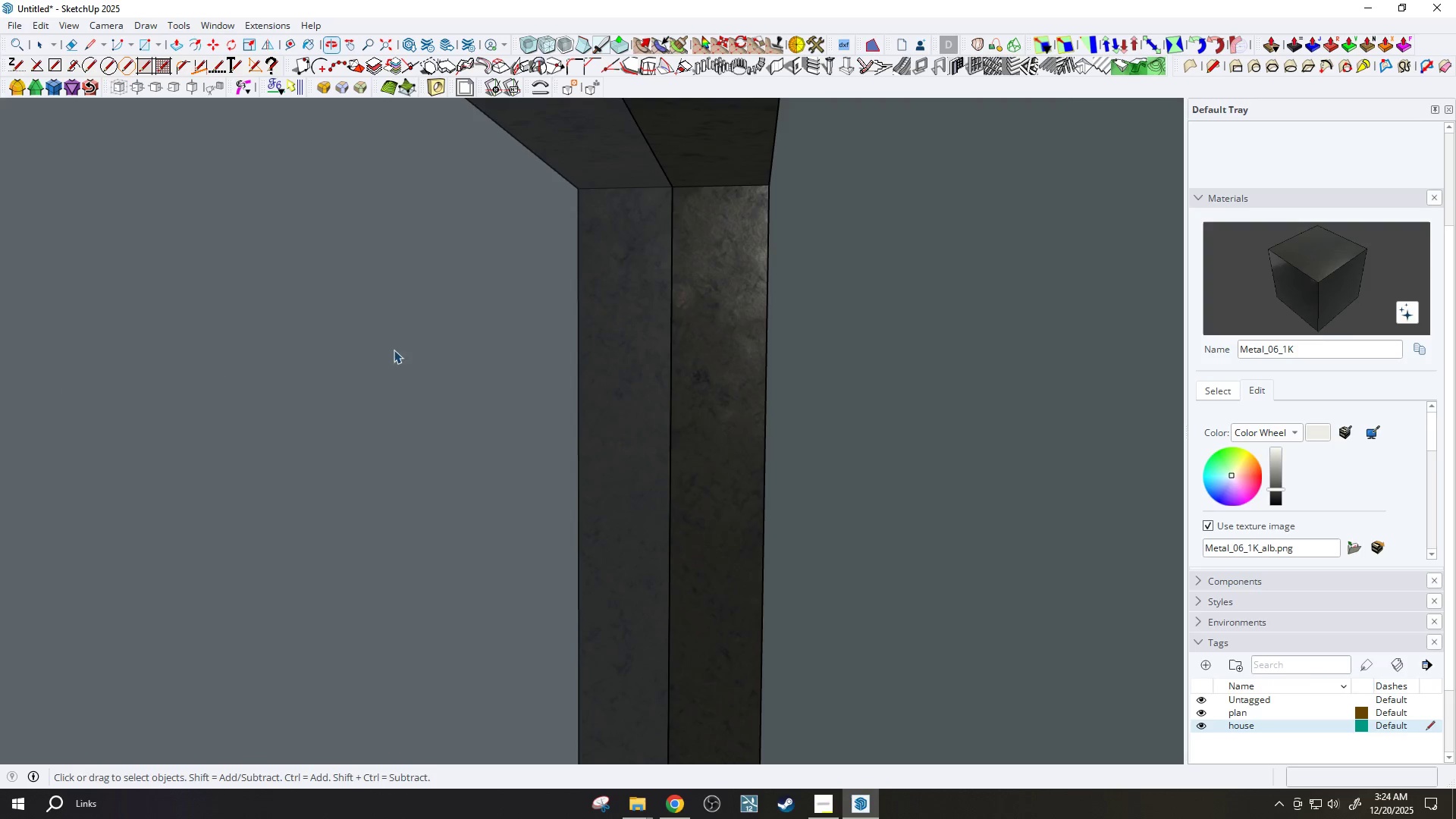 
left_click_drag(start_coordinate=[596, 310], to_coordinate=[601, 309])
 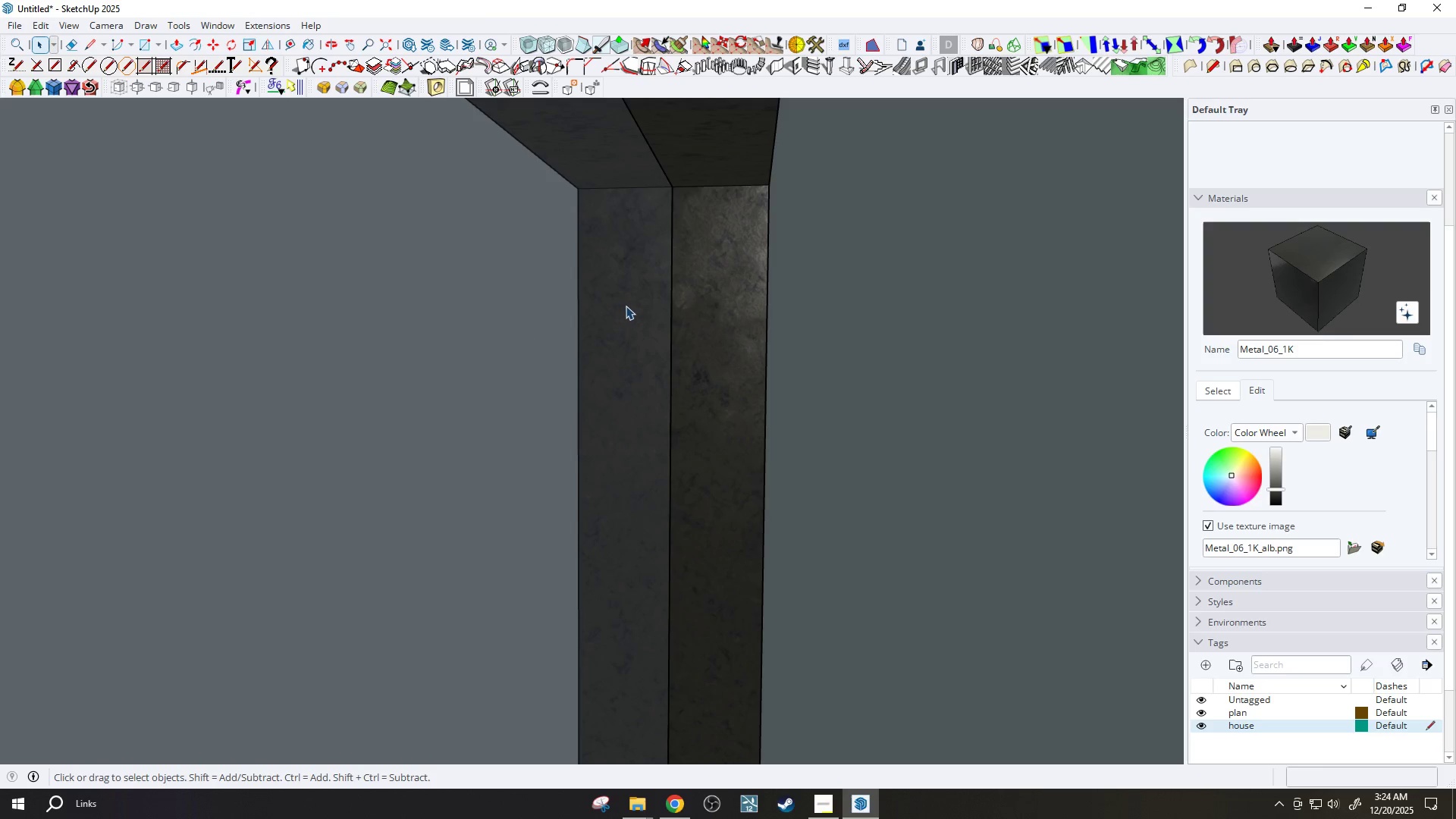 
double_click([626, 306])
 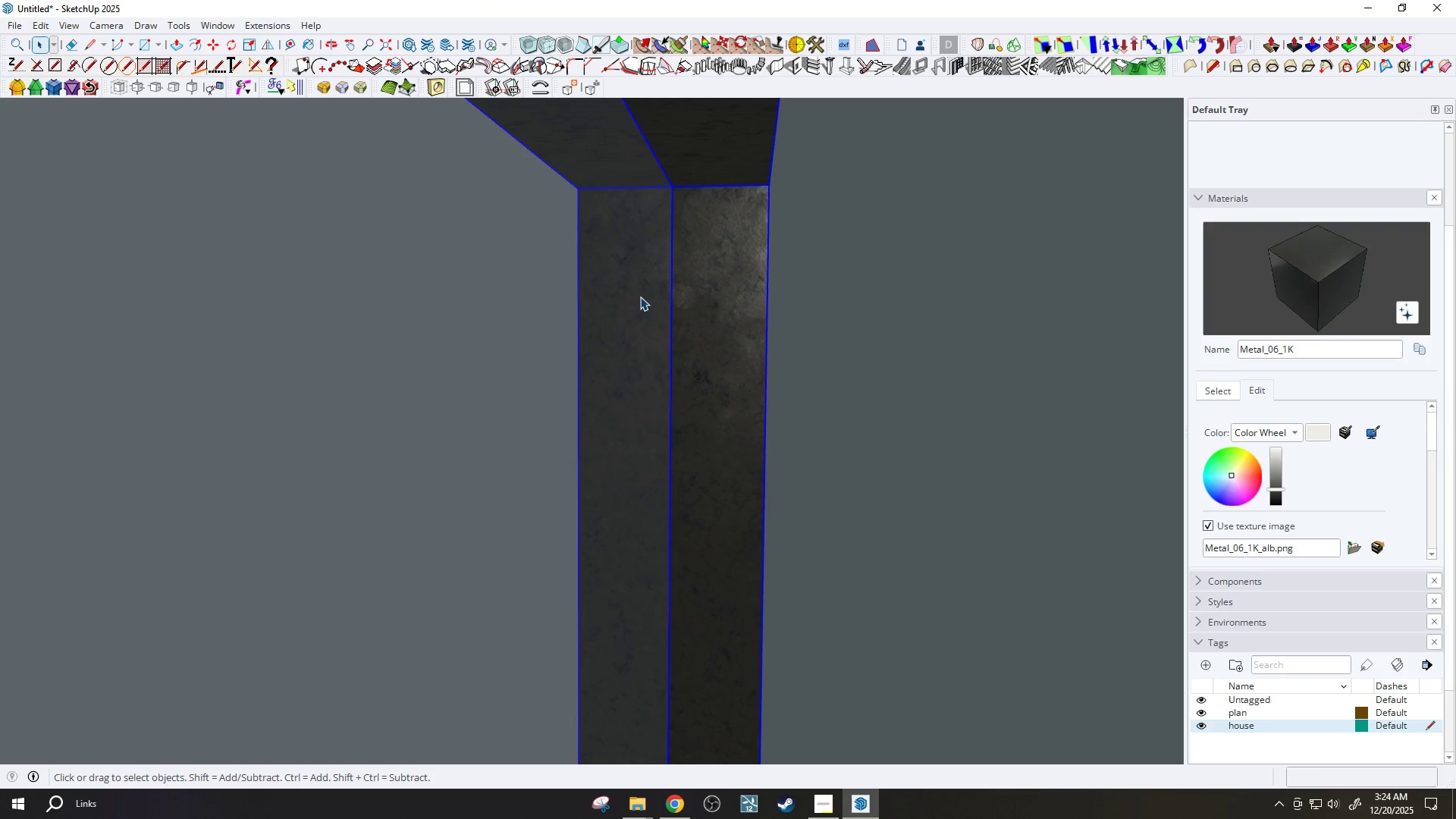 
double_click([640, 297])
 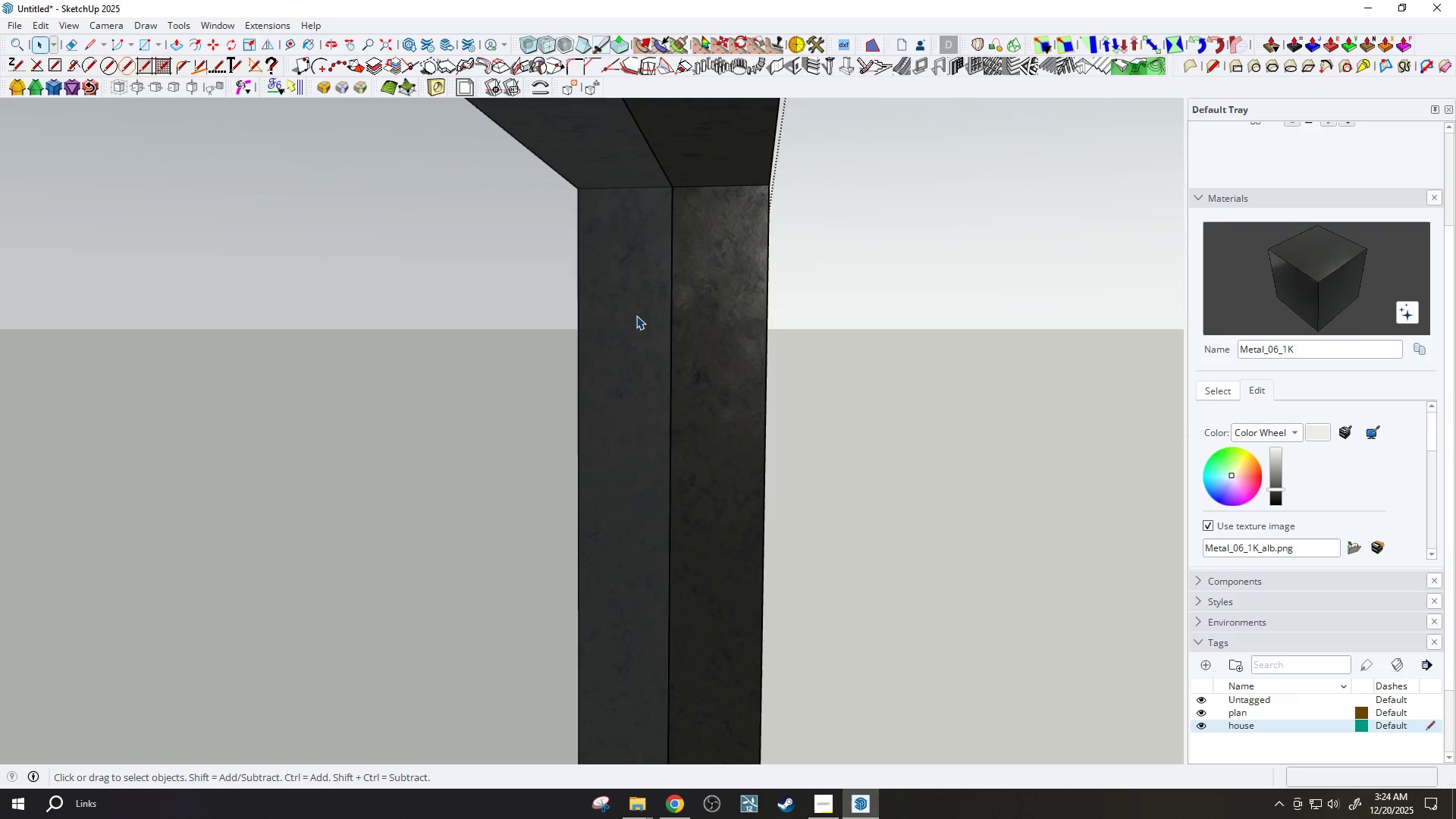 
wait(5.94)
 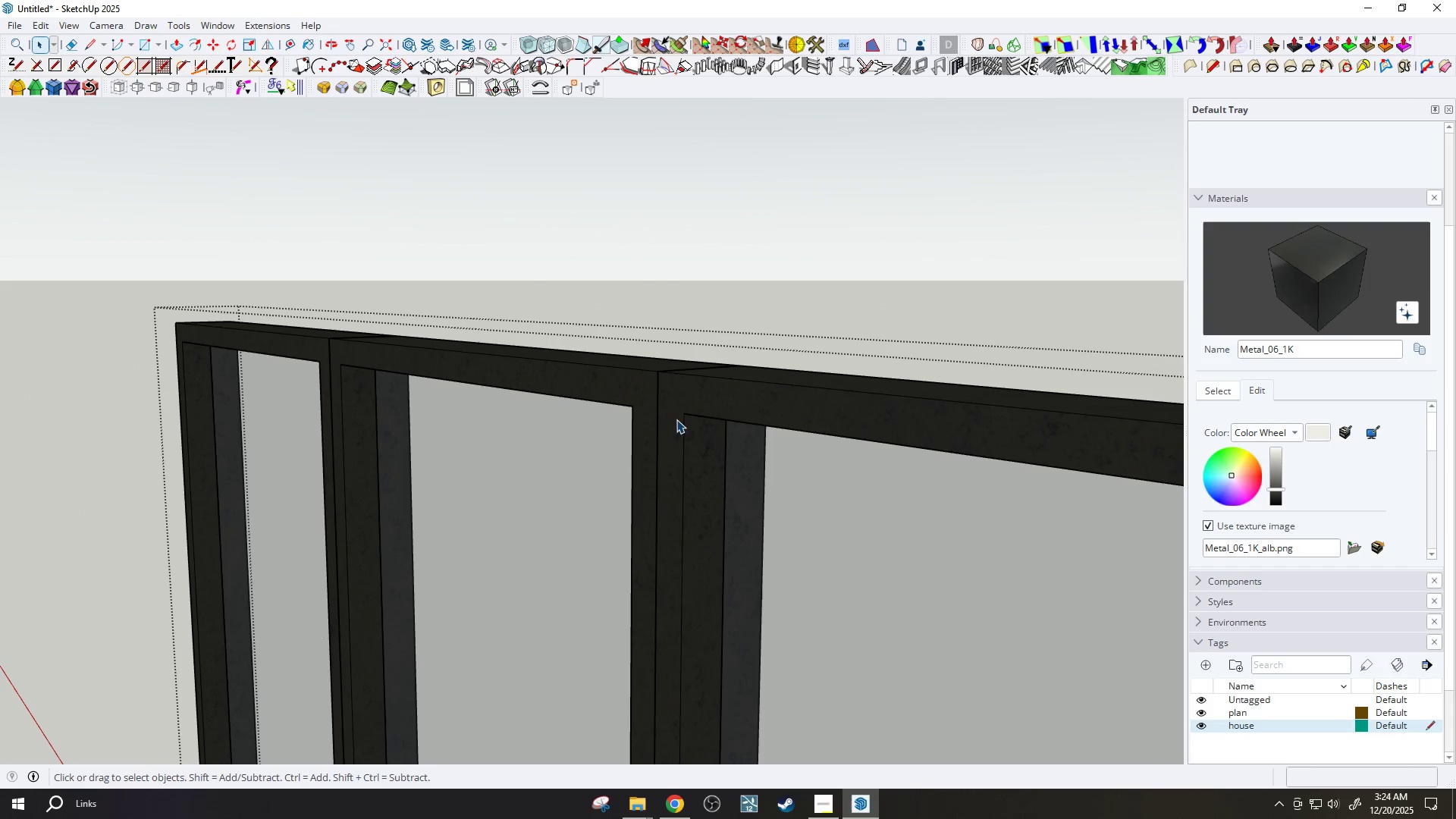 
left_click_drag(start_coordinate=[676, 419], to_coordinate=[682, 419])
 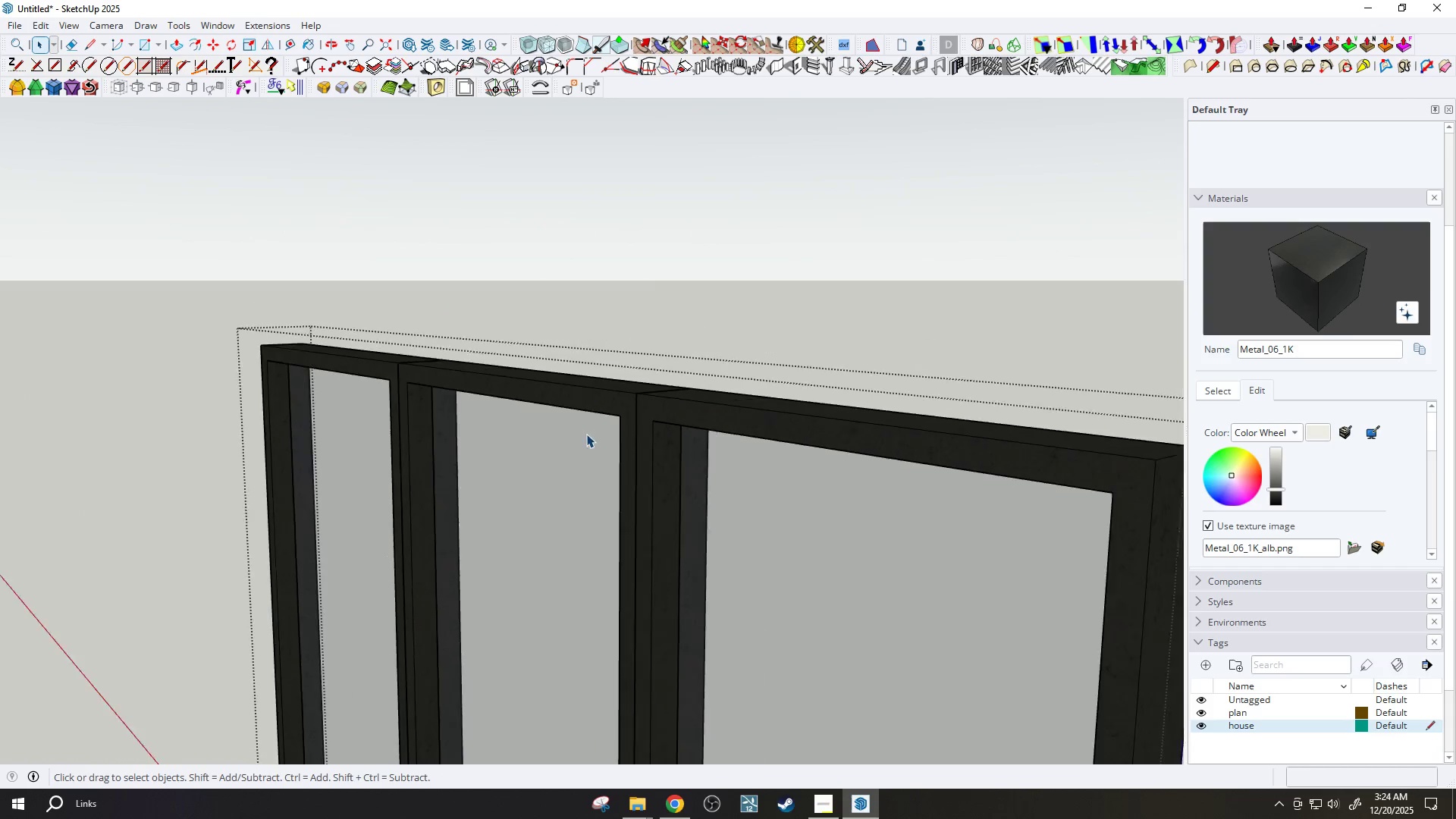 
scroll: coordinate [584, 438], scroll_direction: down, amount: 125.0
 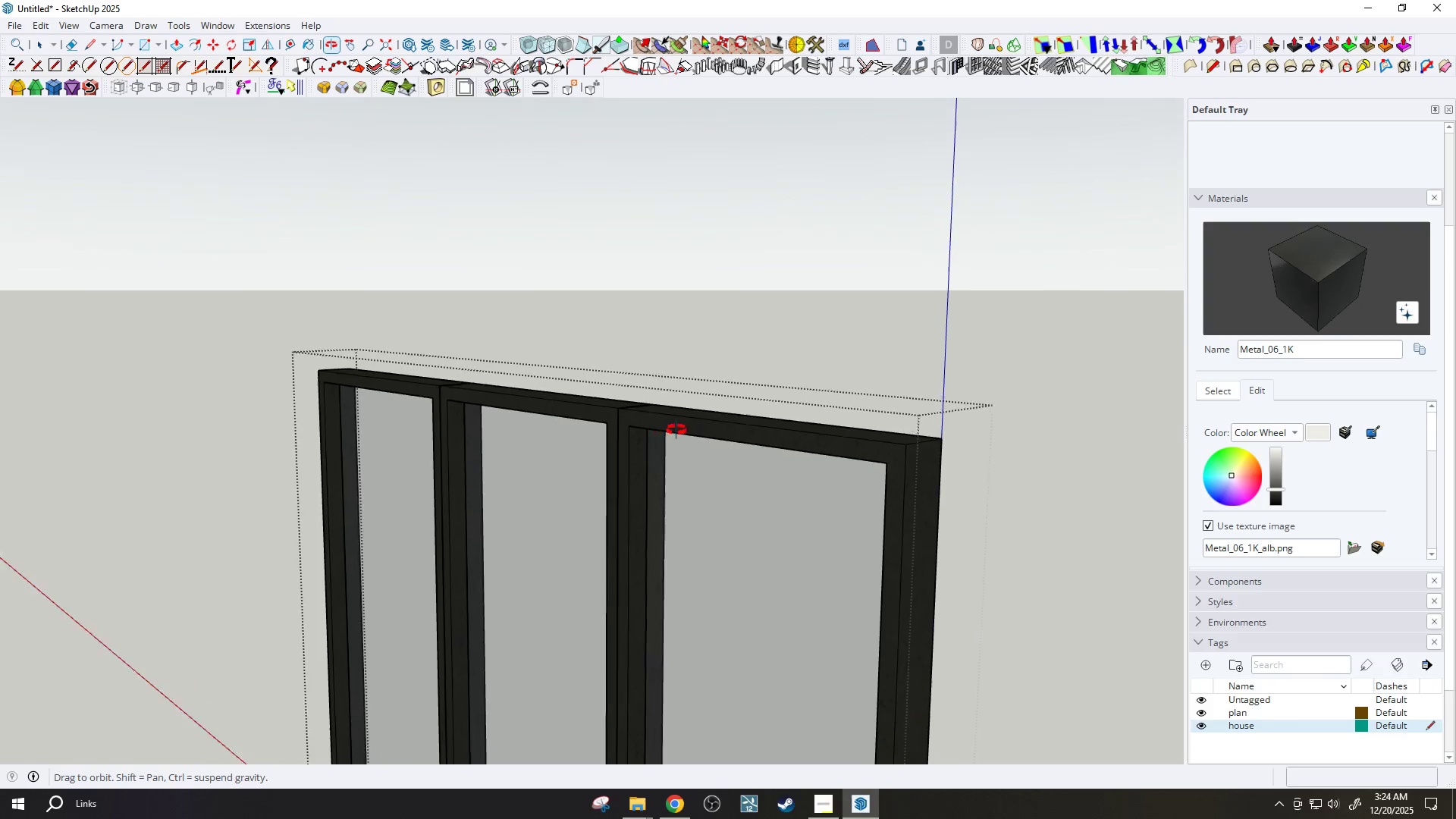 
left_click([682, 425])
 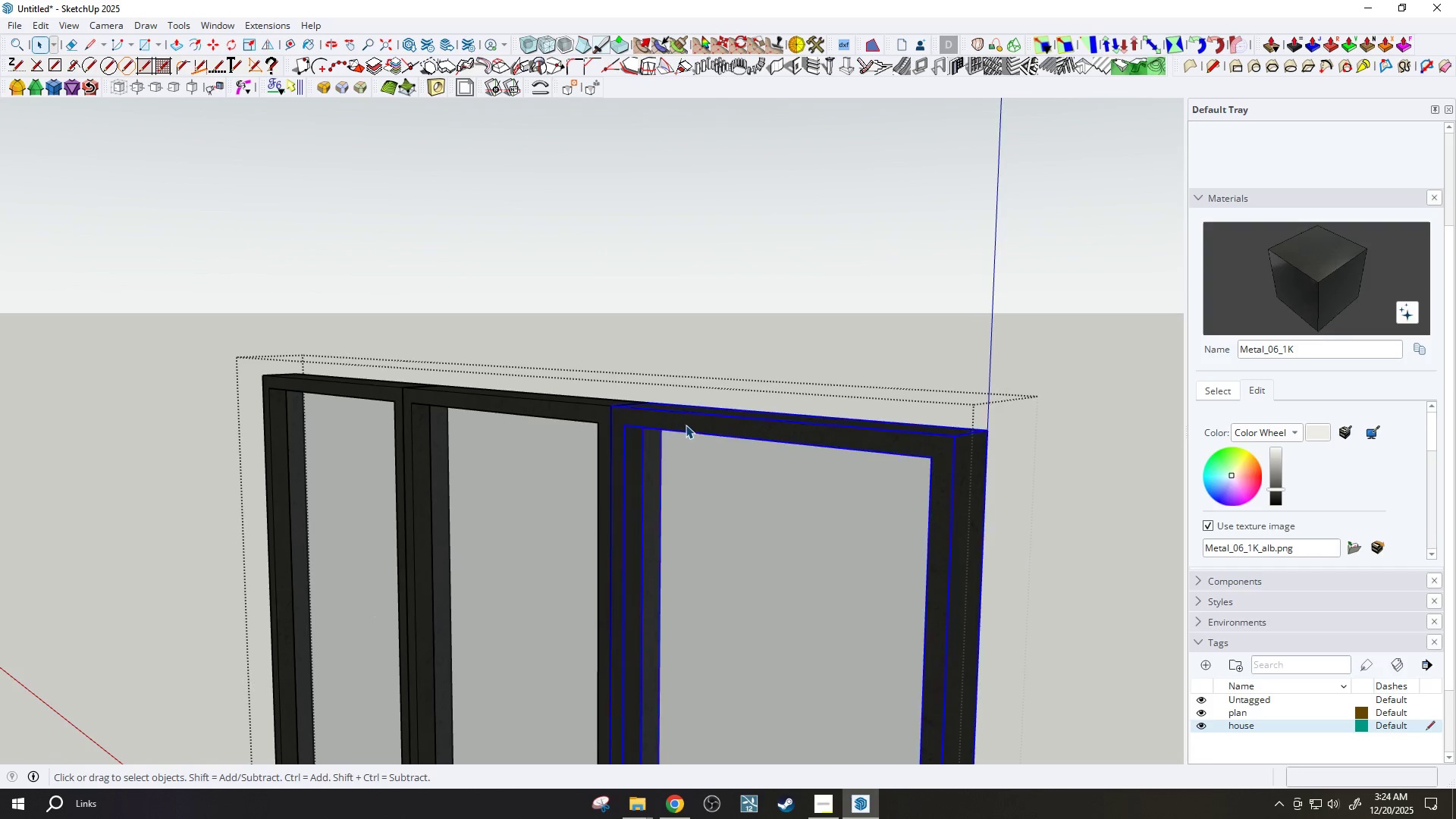 
right_click([686, 425])
 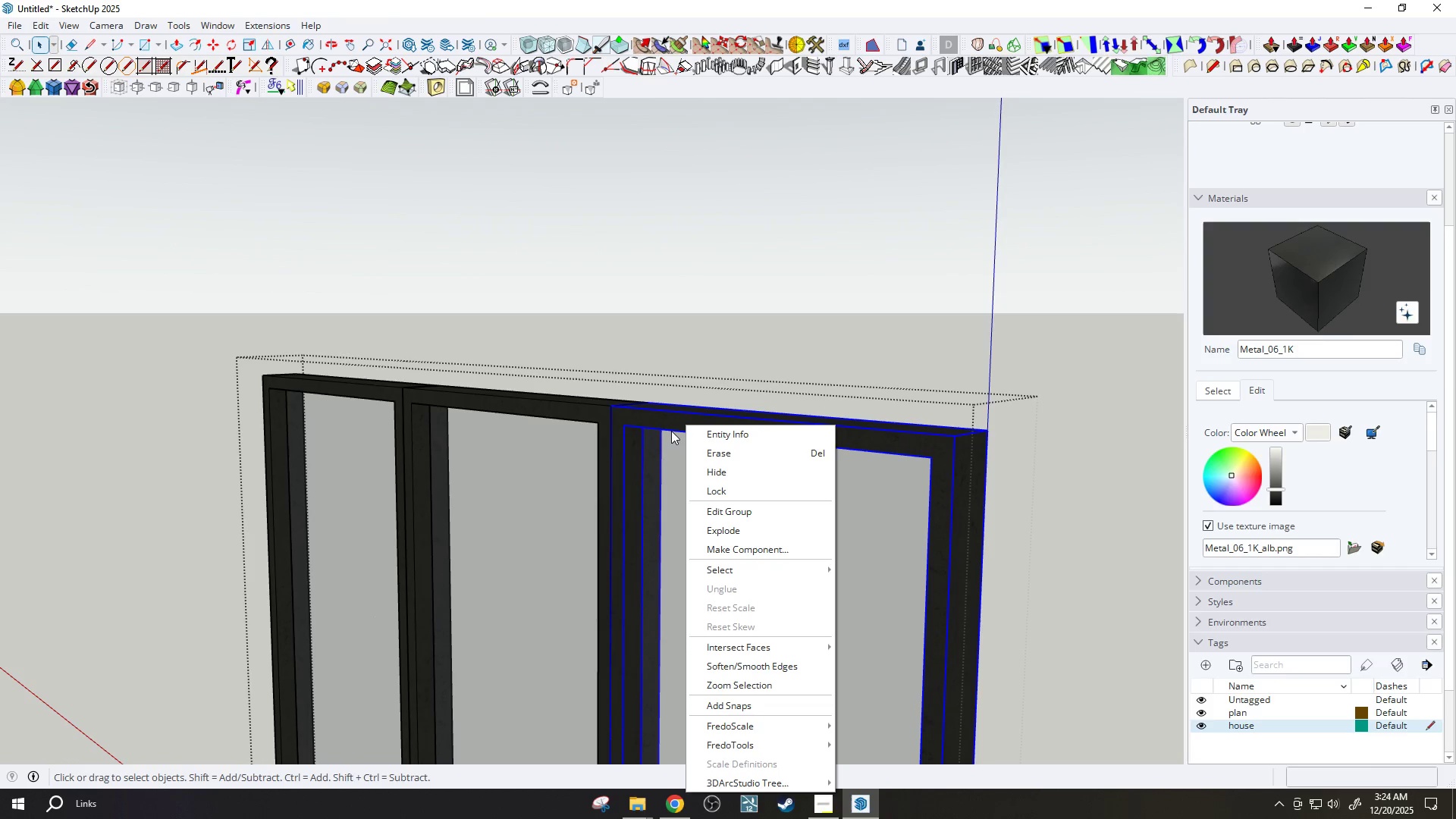 
scroll: coordinate [682, 428], scroll_direction: up, amount: 1.0
 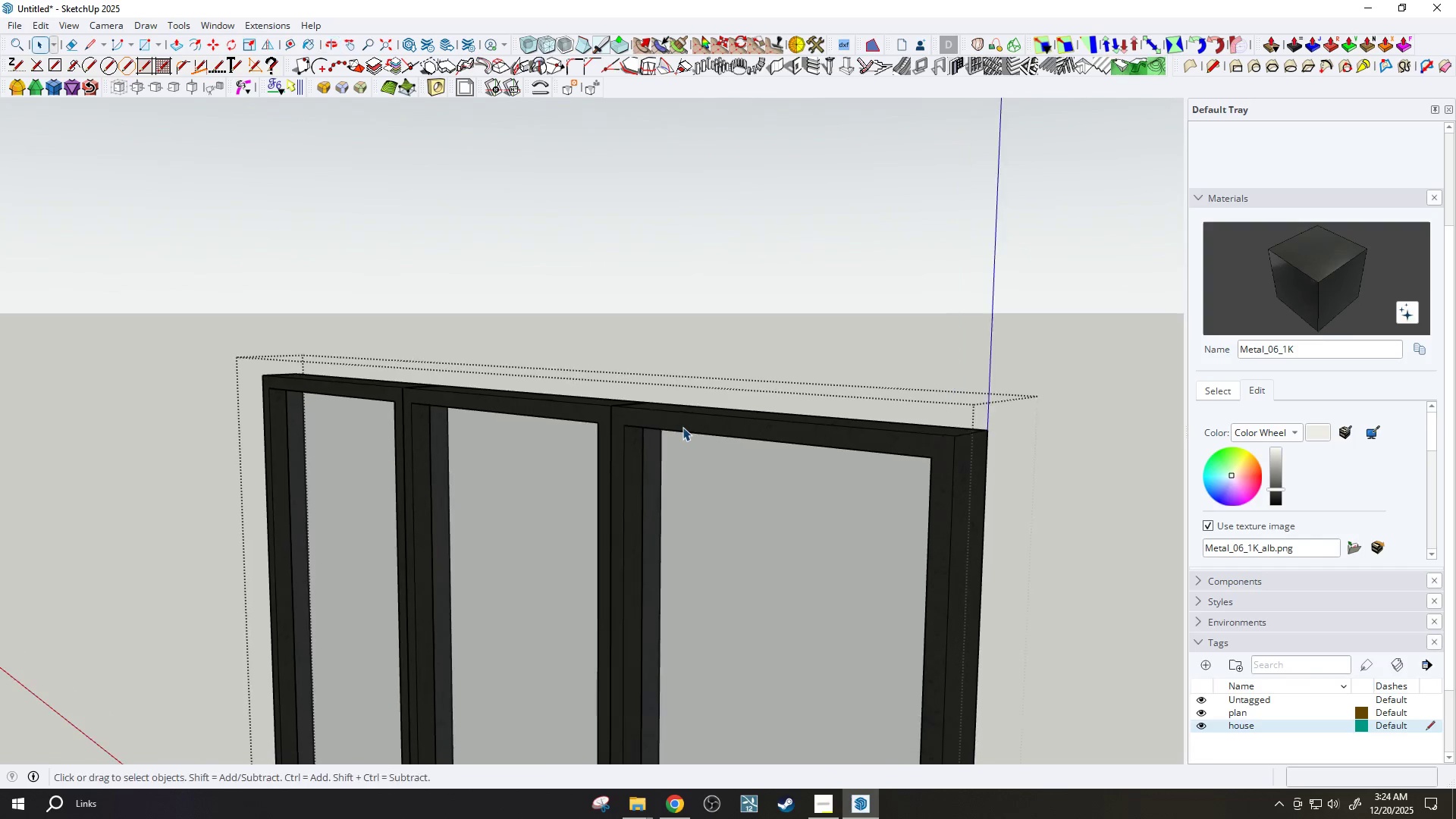 
scroll: coordinate [660, 426], scroll_direction: down, amount: 4.0
 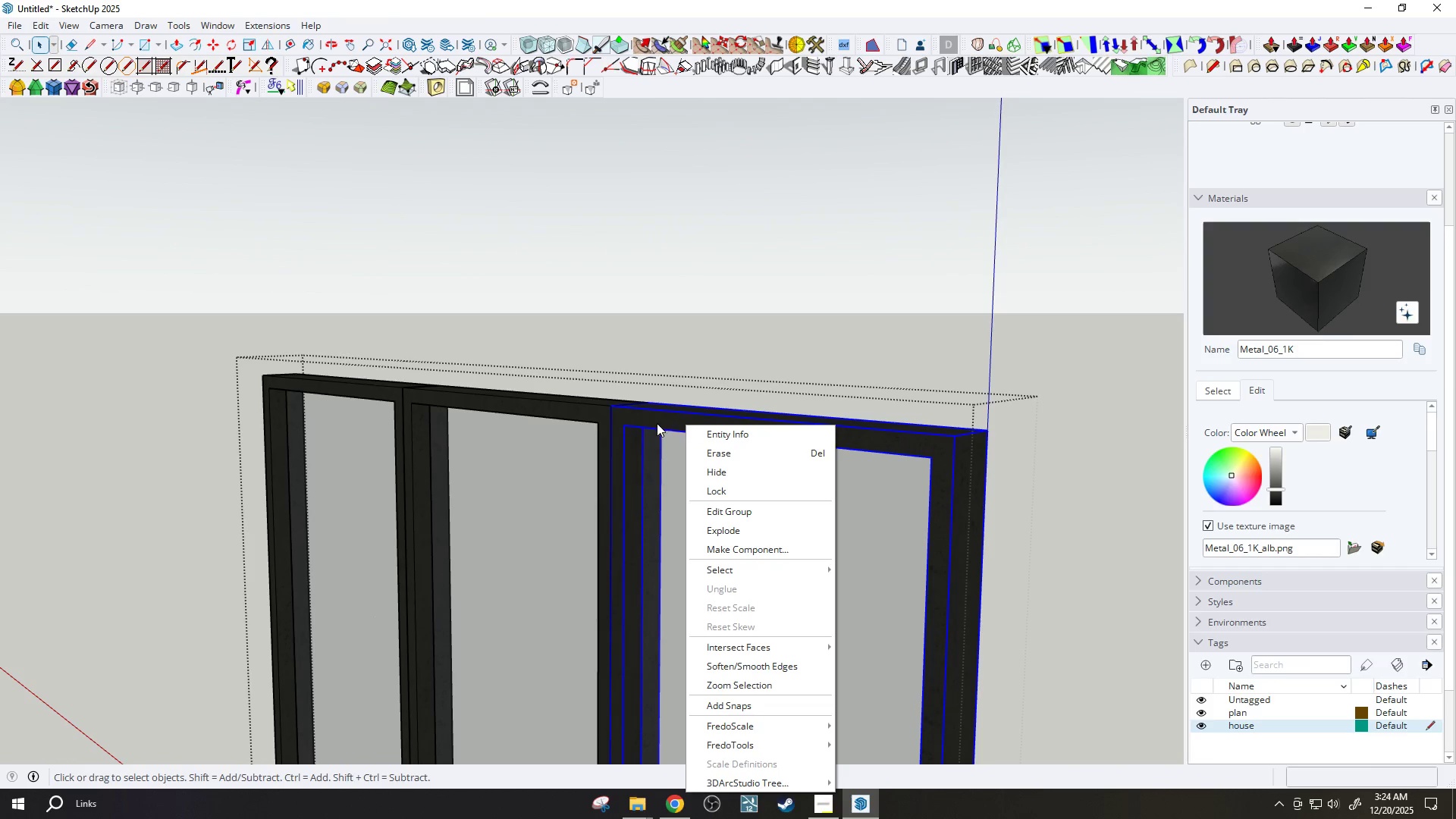 
left_click([650, 427])
 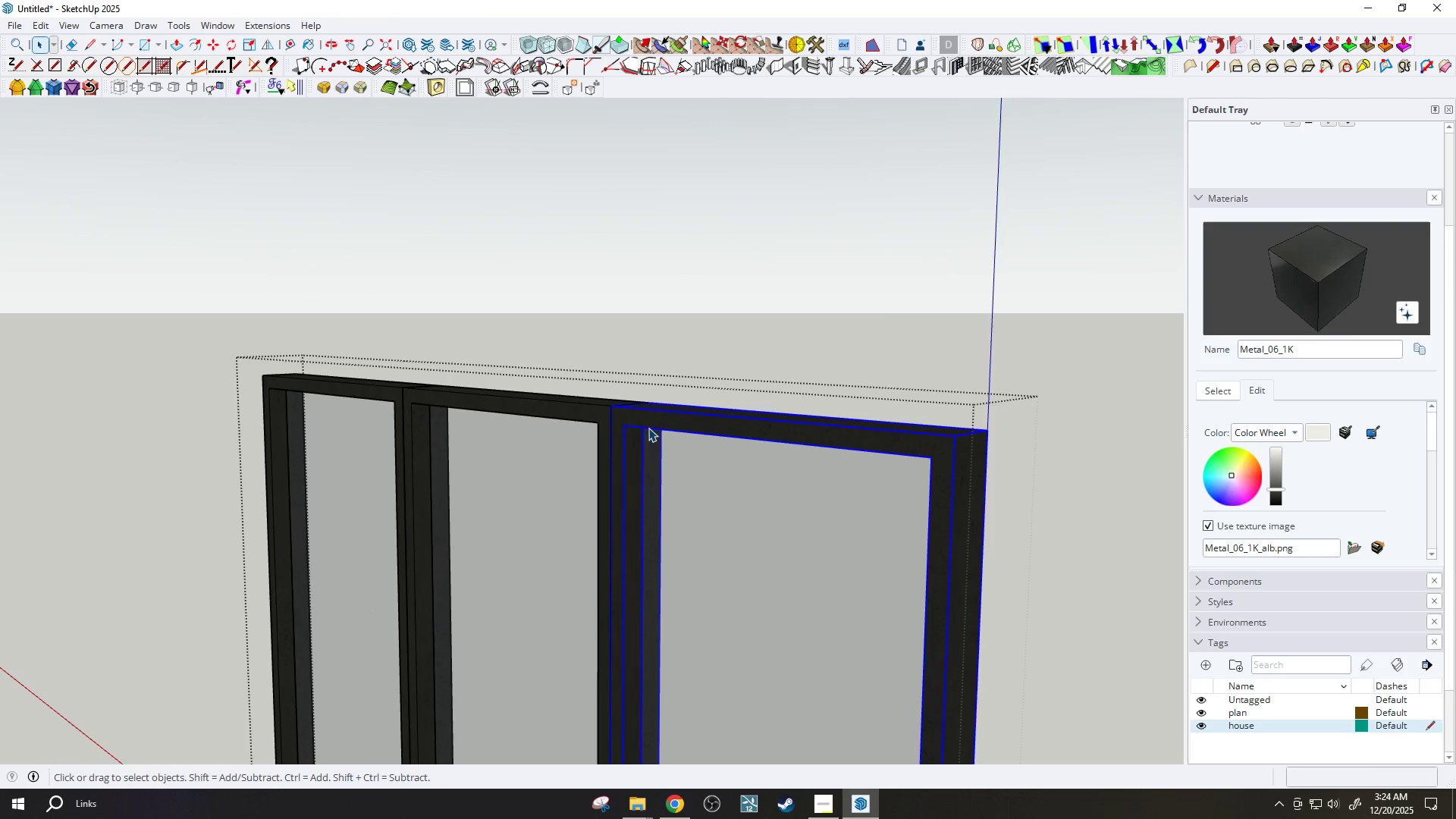 
scroll: coordinate [882, 482], scroll_direction: down, amount: 7.0
 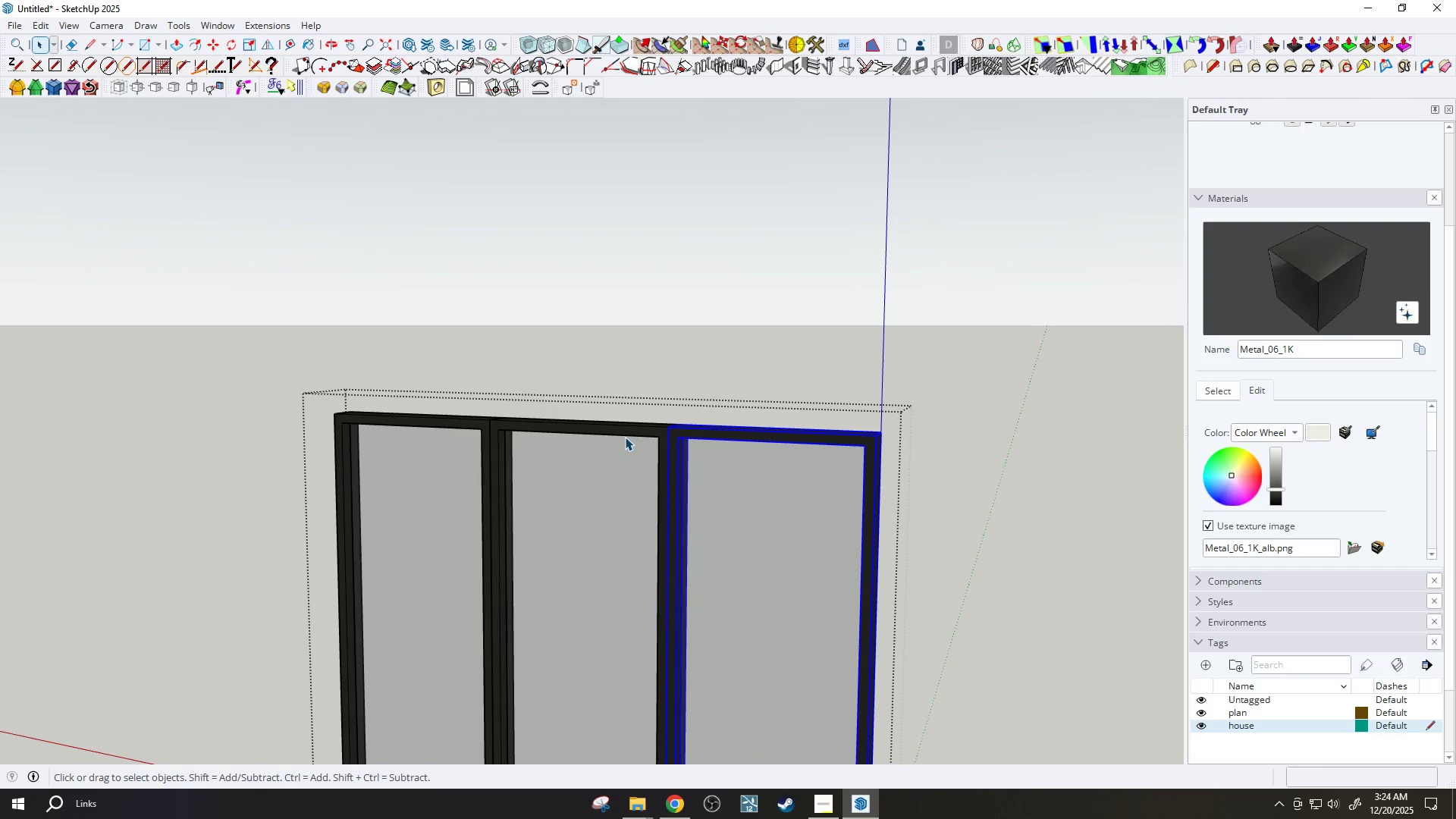 
hold_key(key=ControlLeft, duration=0.44)
 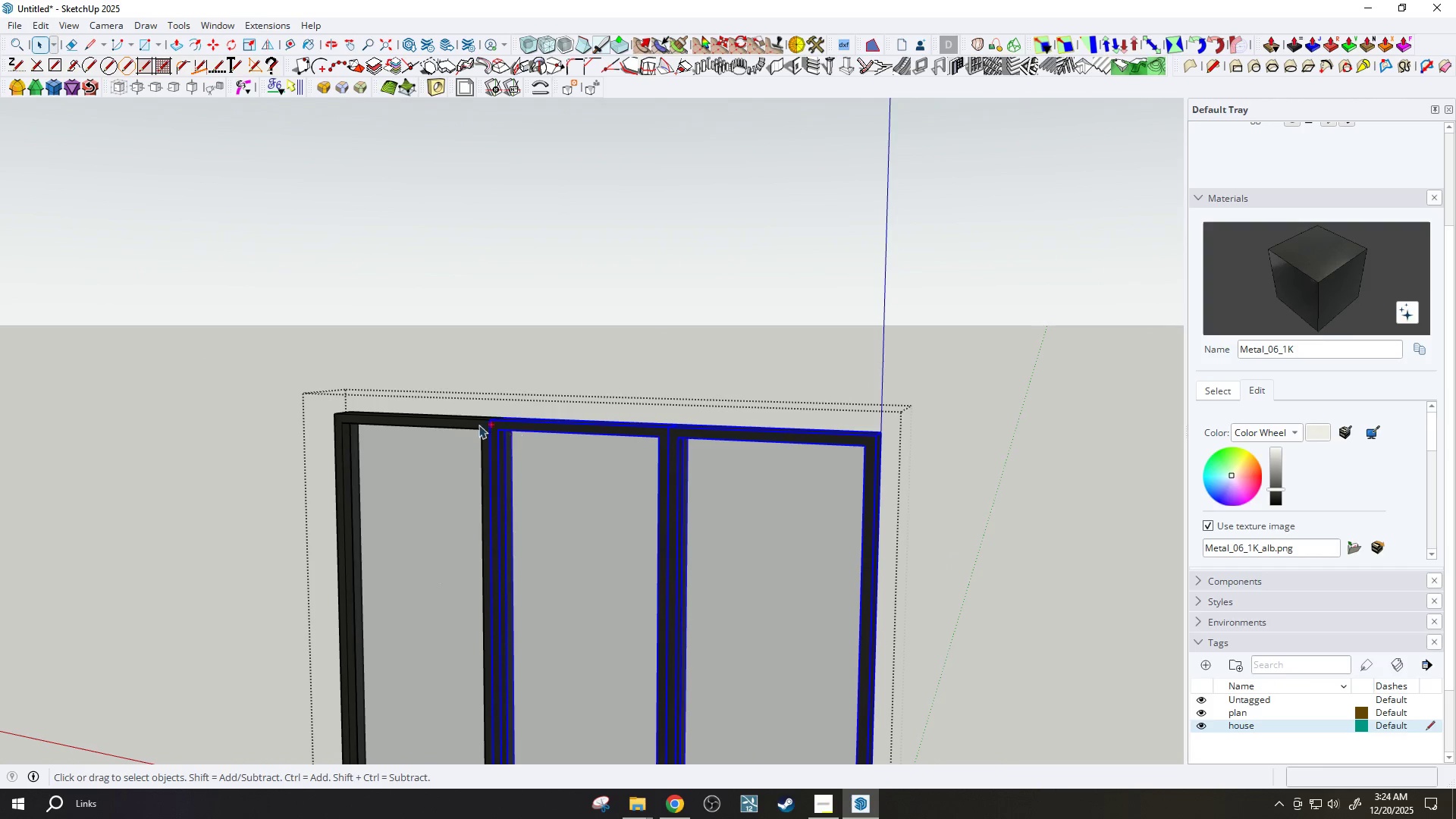 
hold_key(key=ControlLeft, duration=0.39)
left_click([474, 422])
 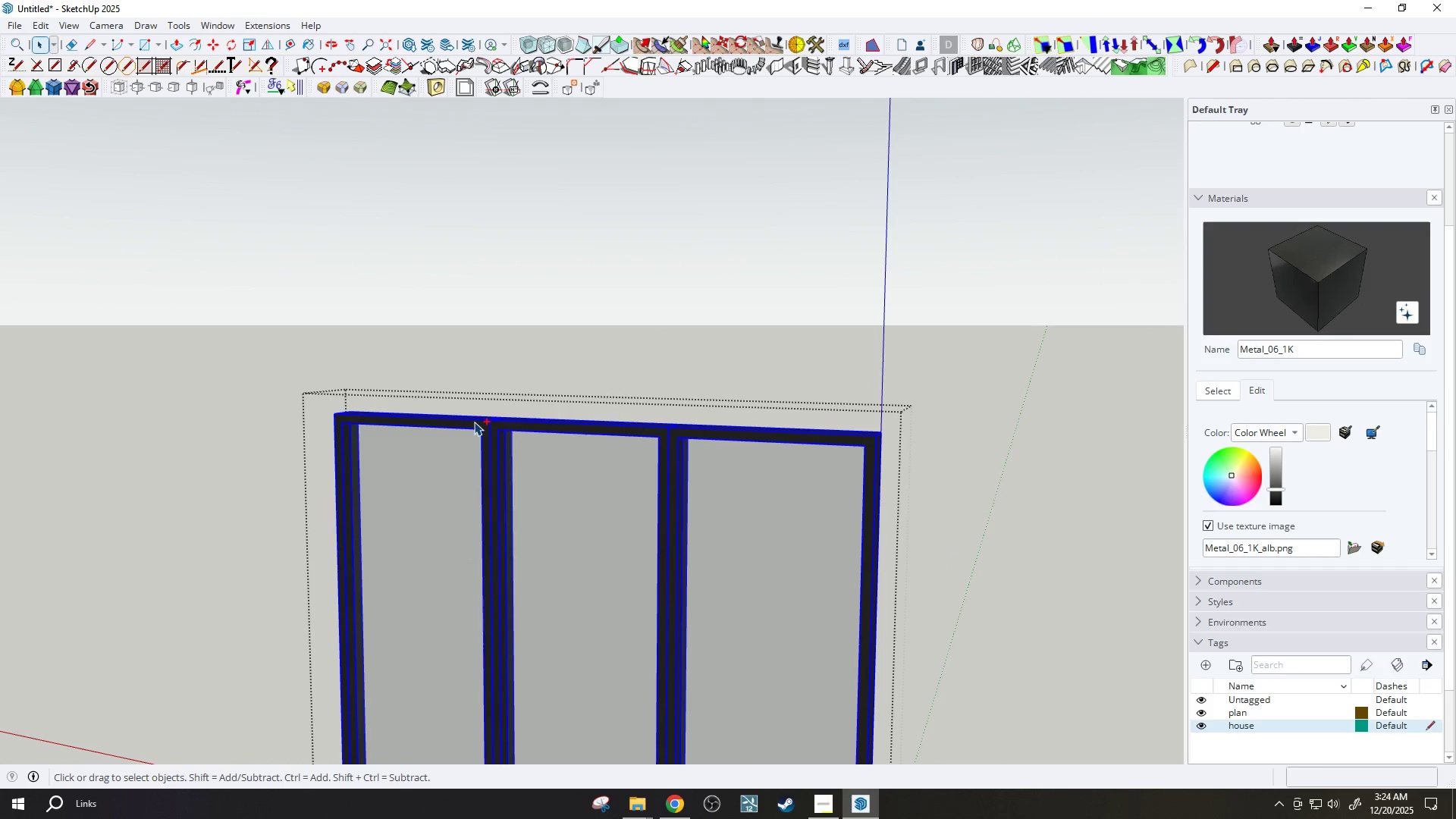 
right_click([474, 422])
 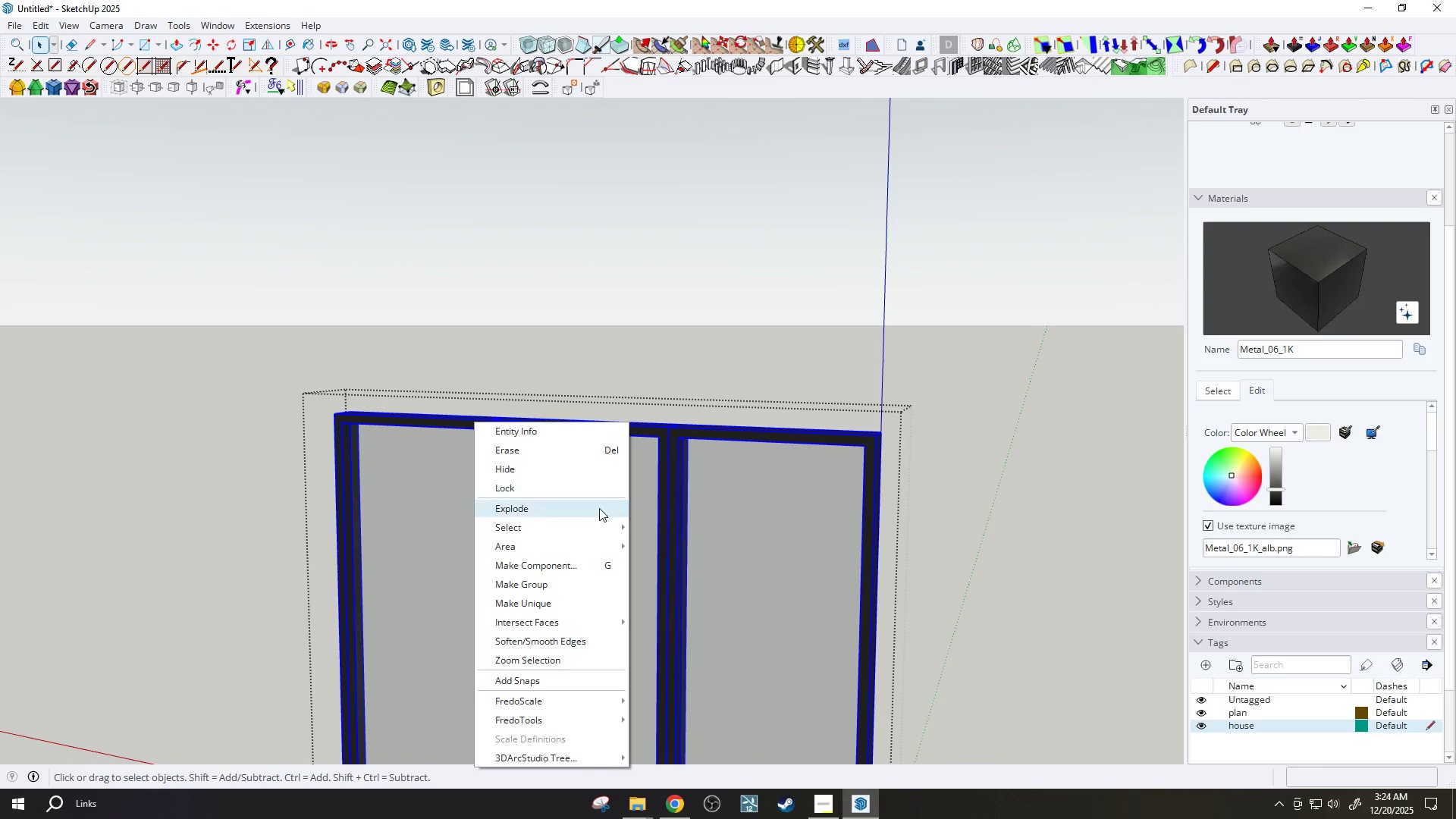 
left_click([592, 512])
 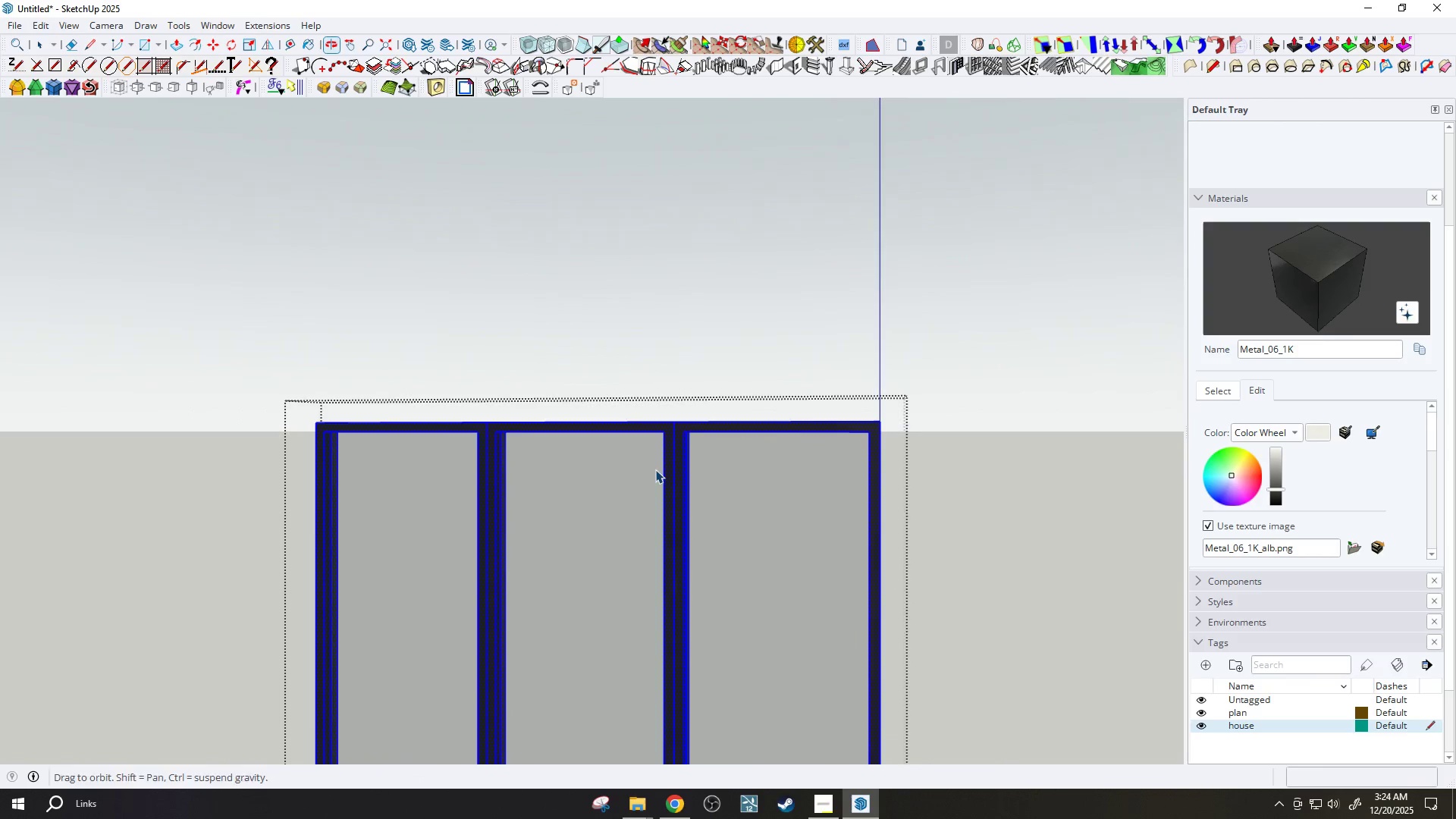 
scroll: coordinate [655, 472], scroll_direction: down, amount: 3.0
 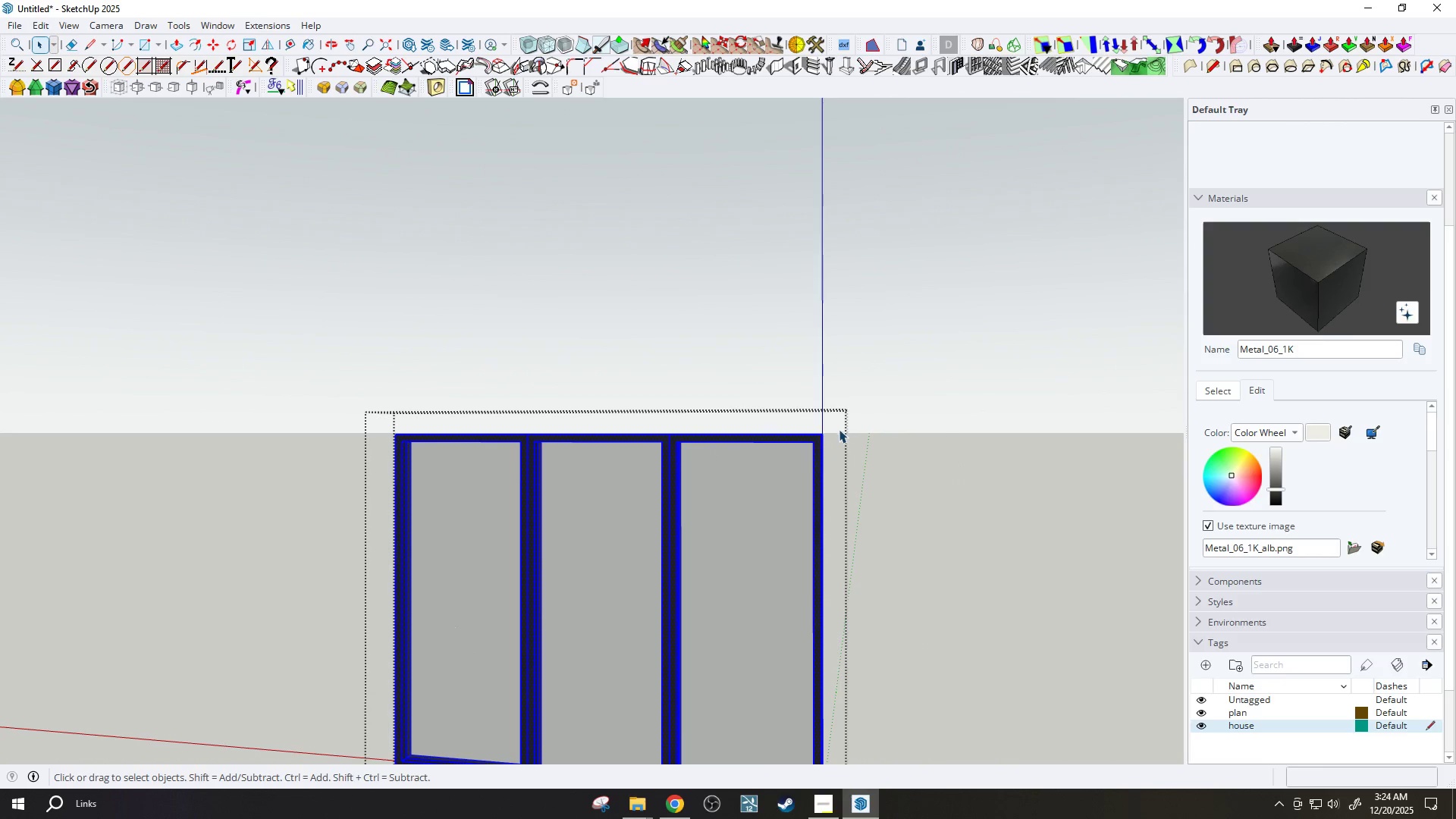 
key(Period)
 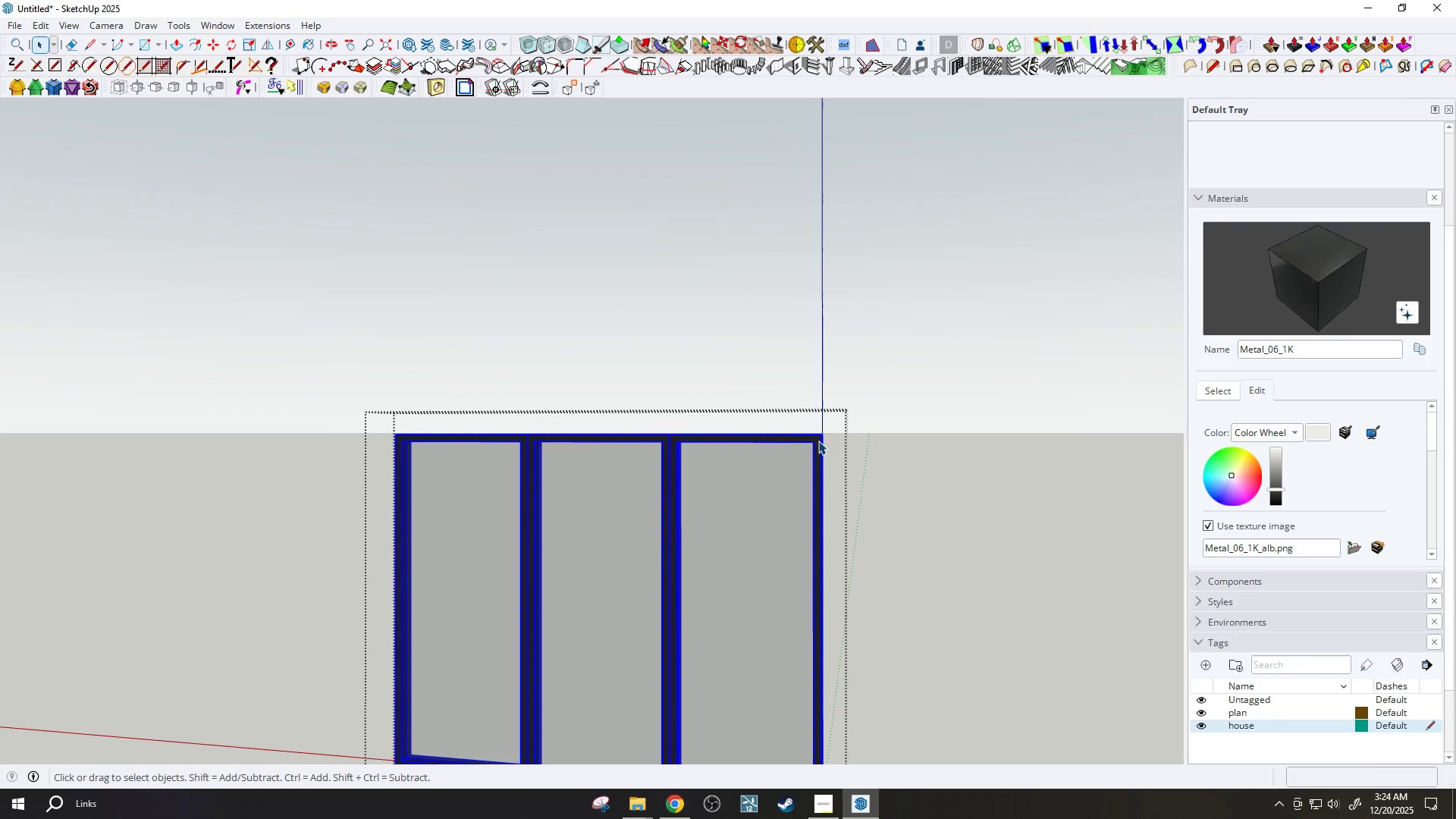 
key(Slash)
 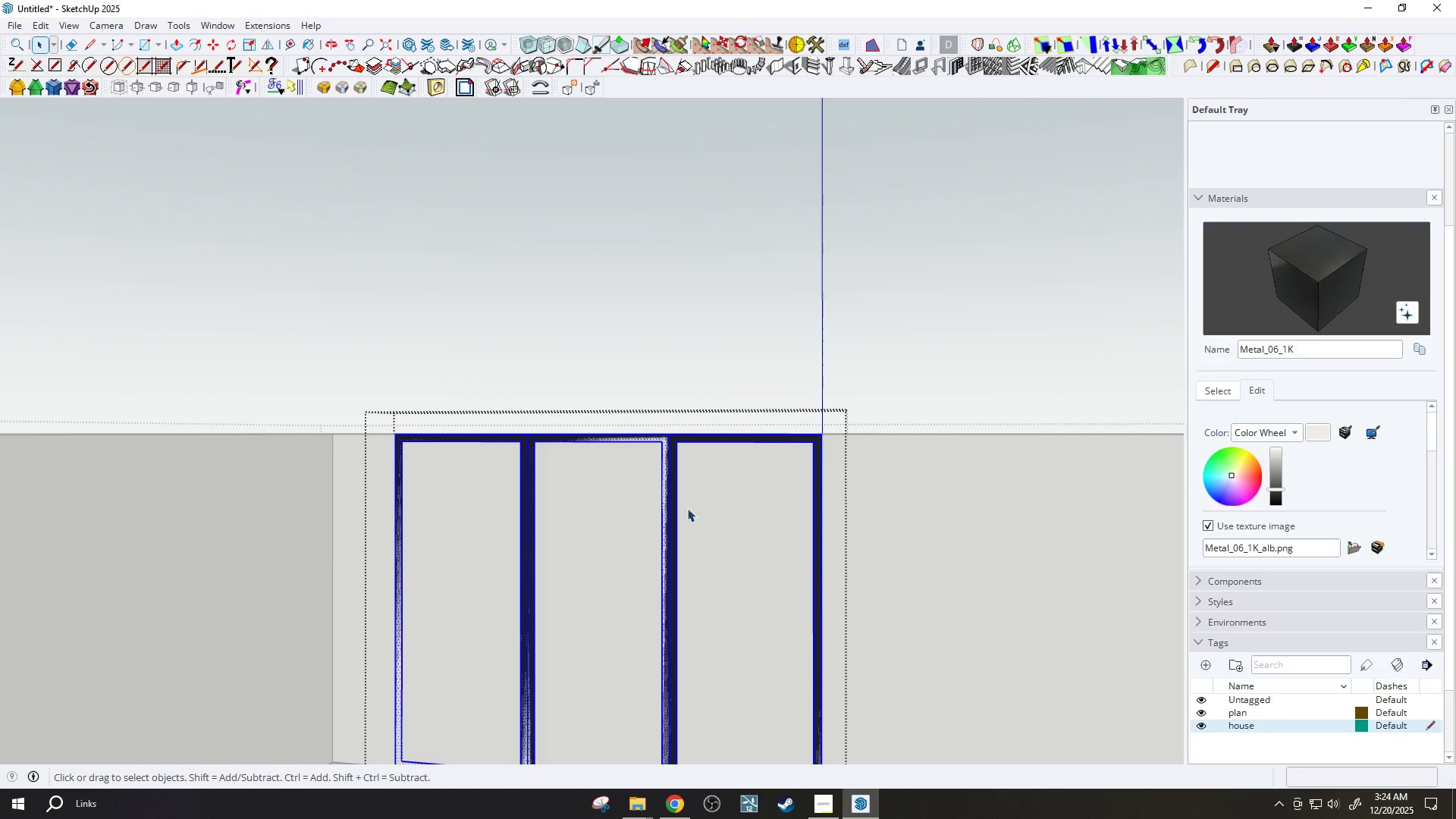 
key(Slash)
 